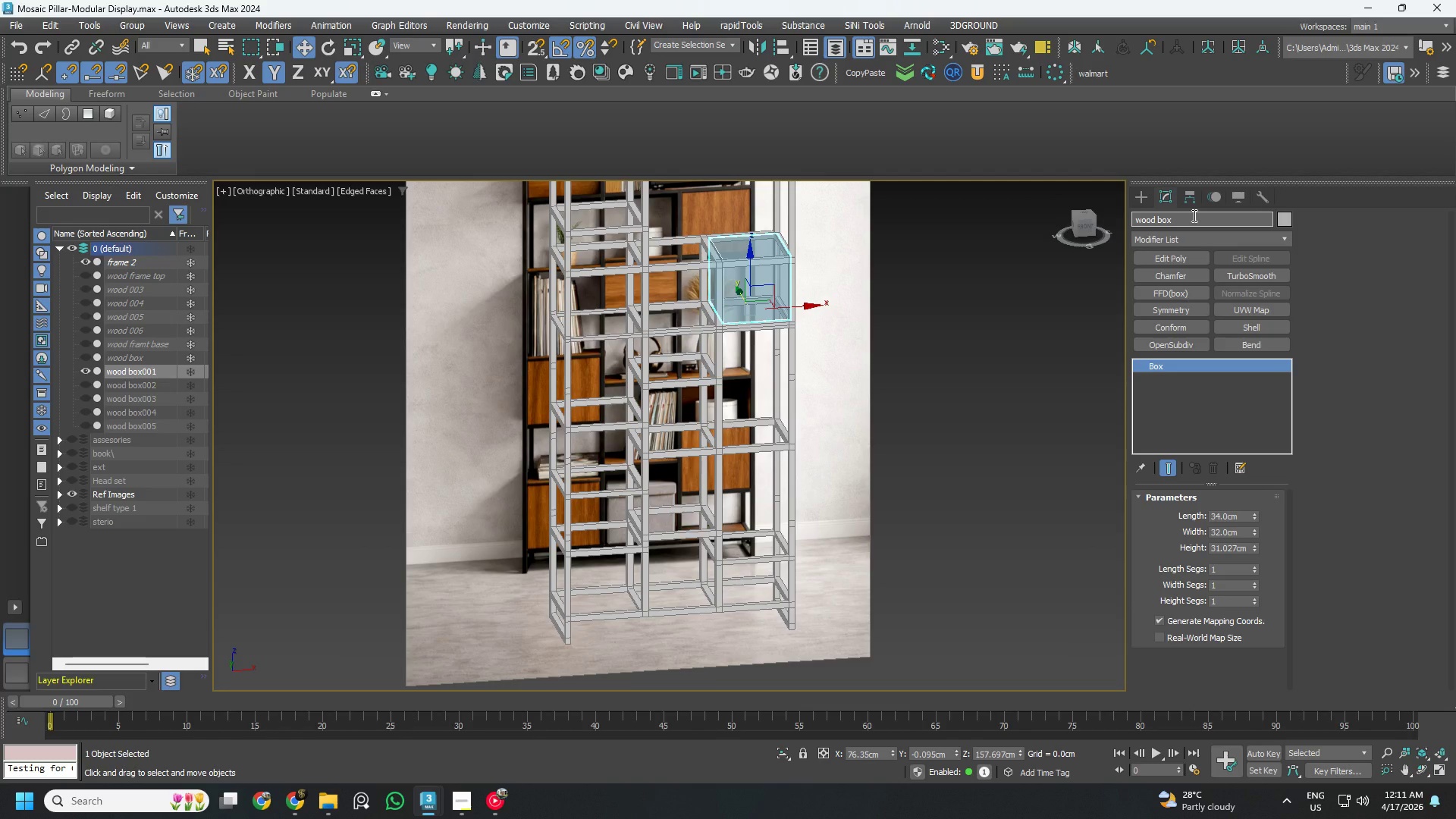 
key(1)
 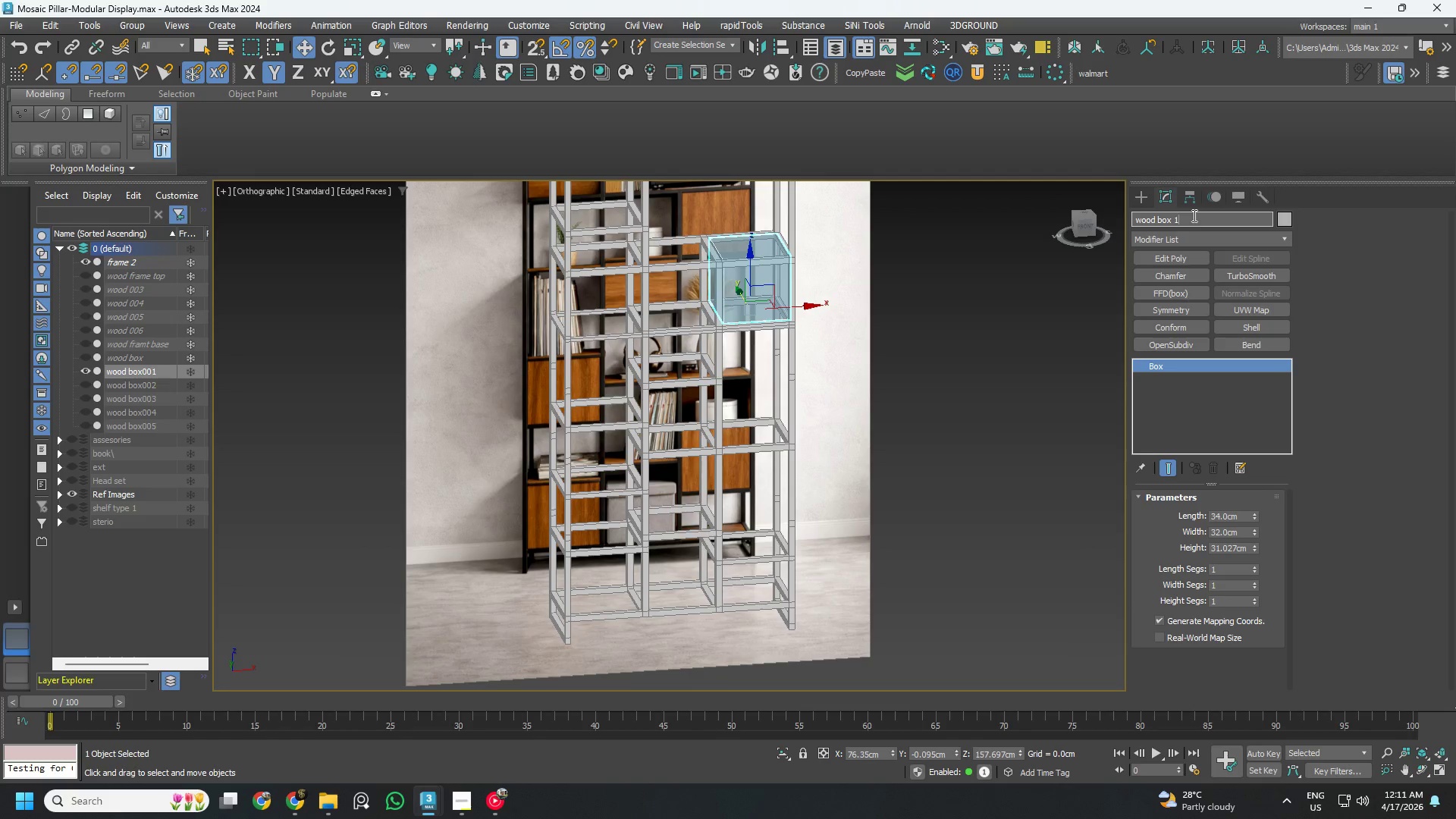 
key(Enter)
 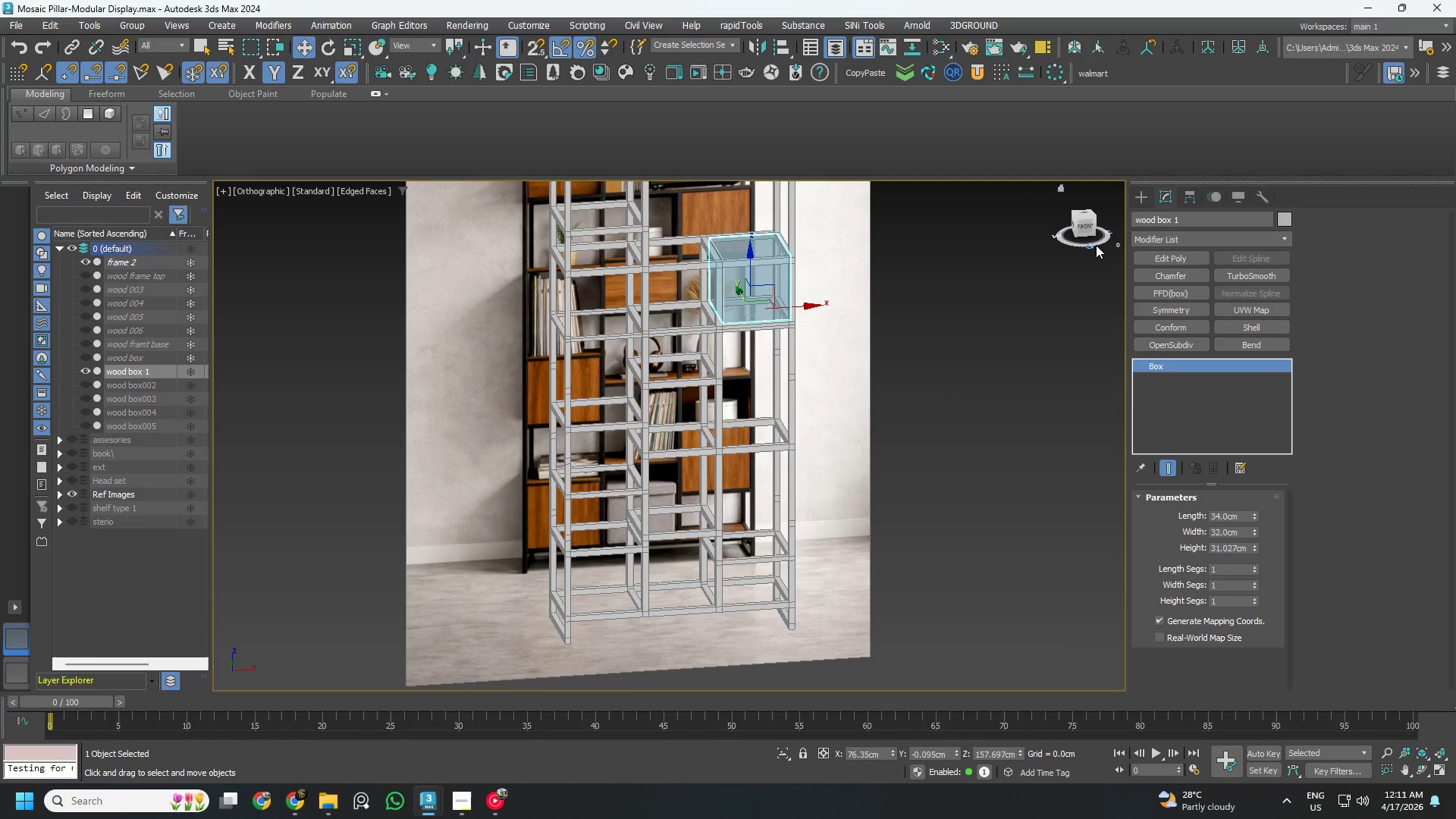 
left_click([1082, 227])
 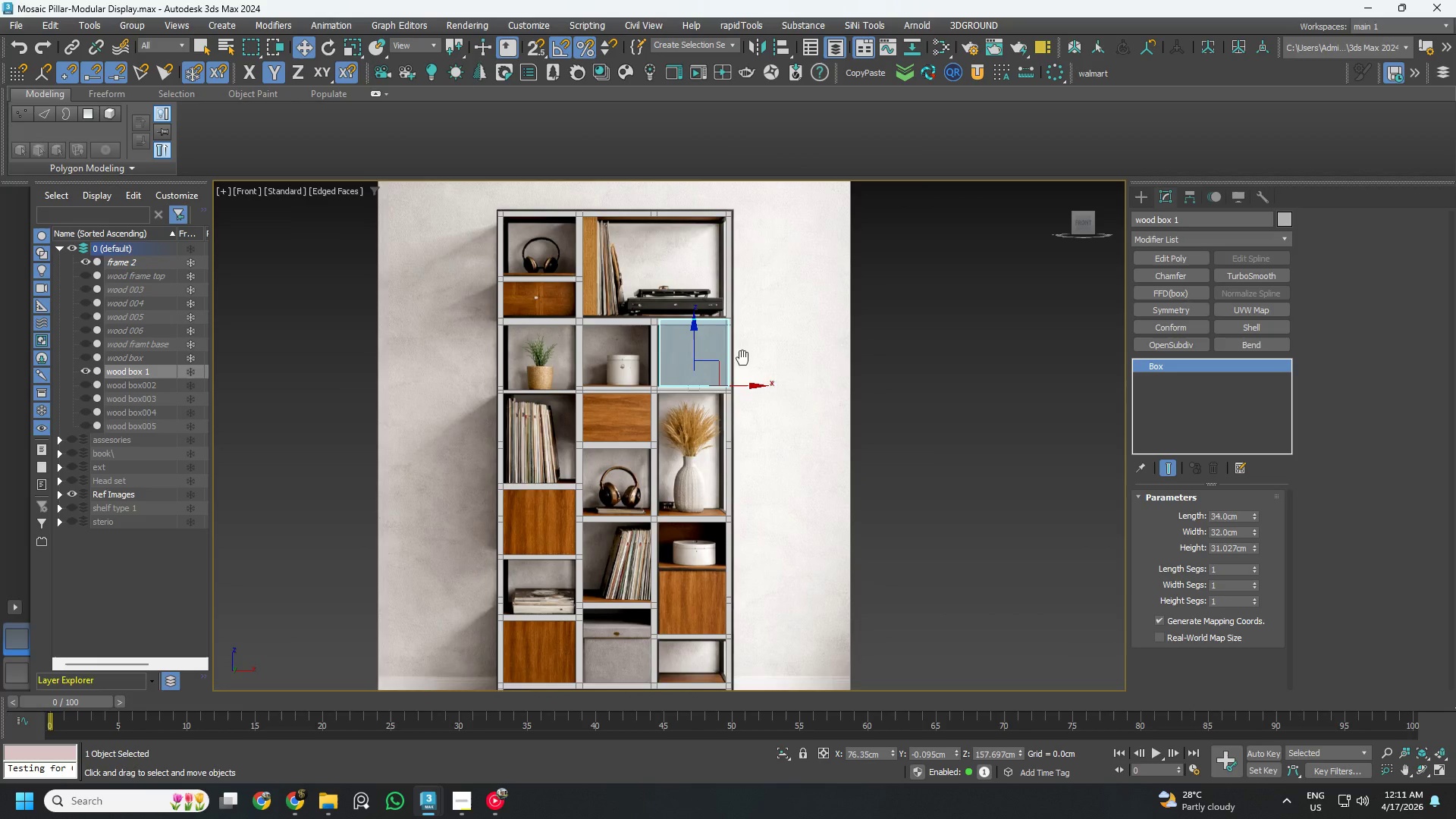 
scroll: coordinate [676, 347], scroll_direction: up, amount: 3.0
 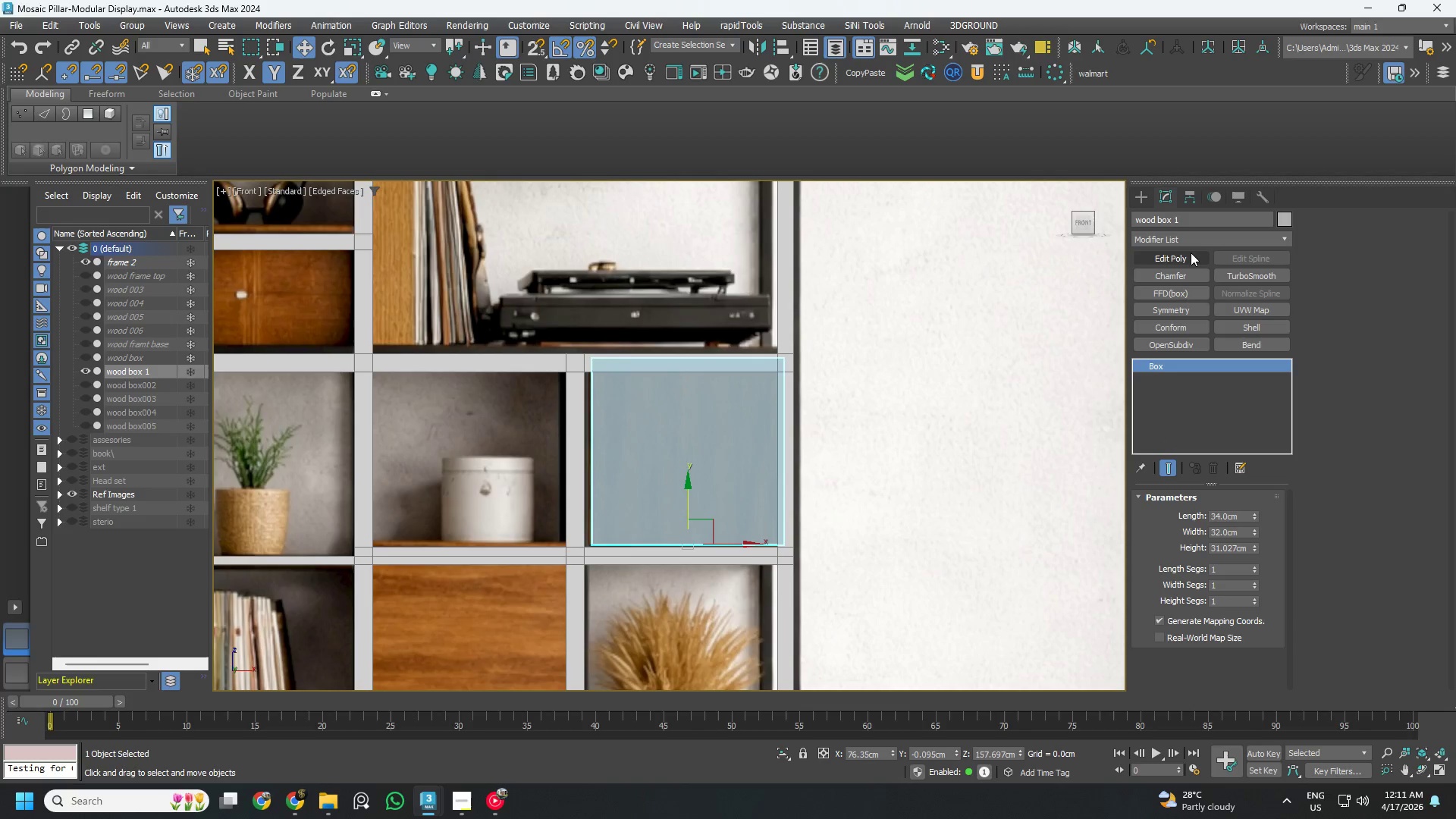 
left_click([1187, 257])
 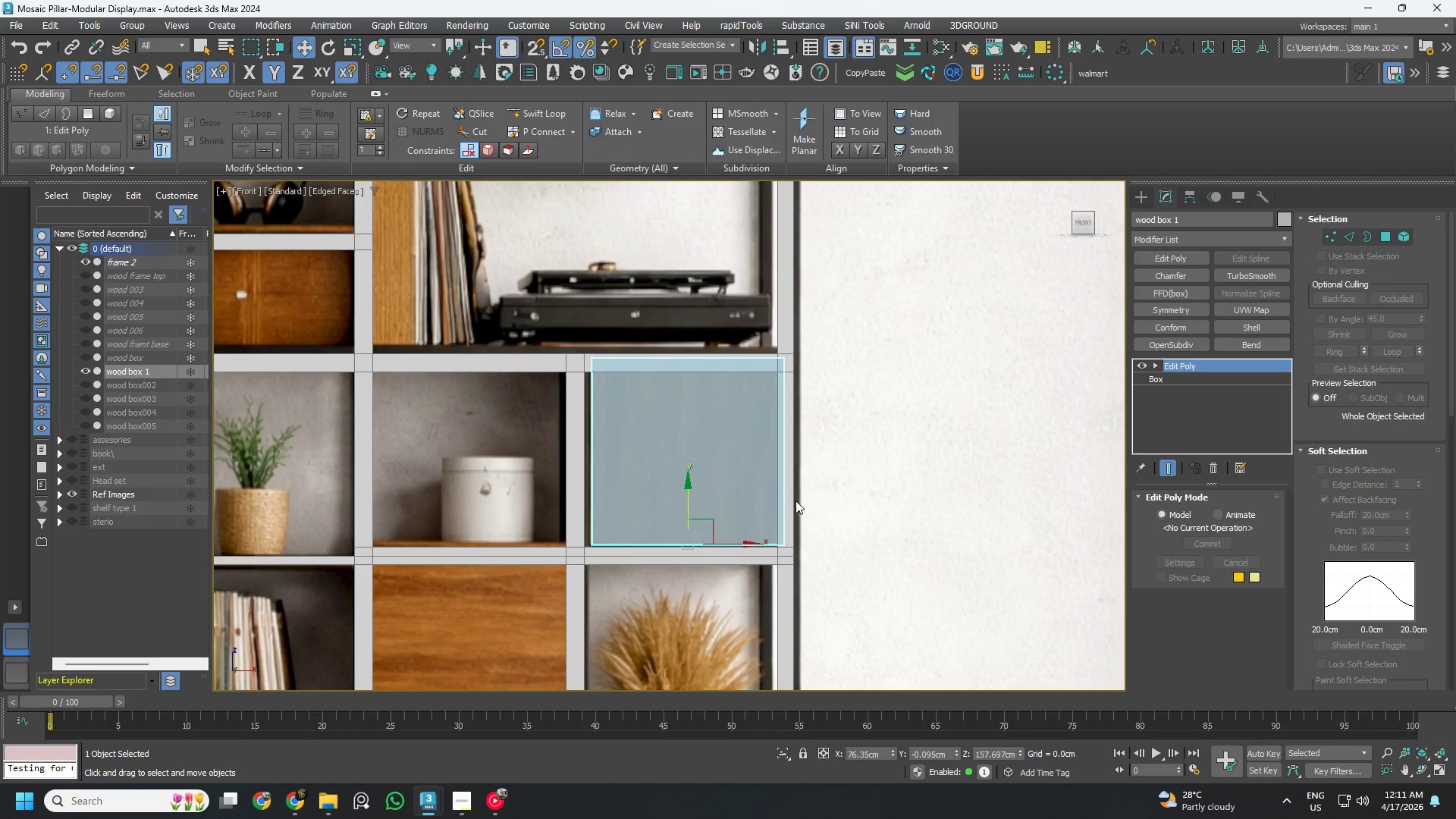 
type(11)
 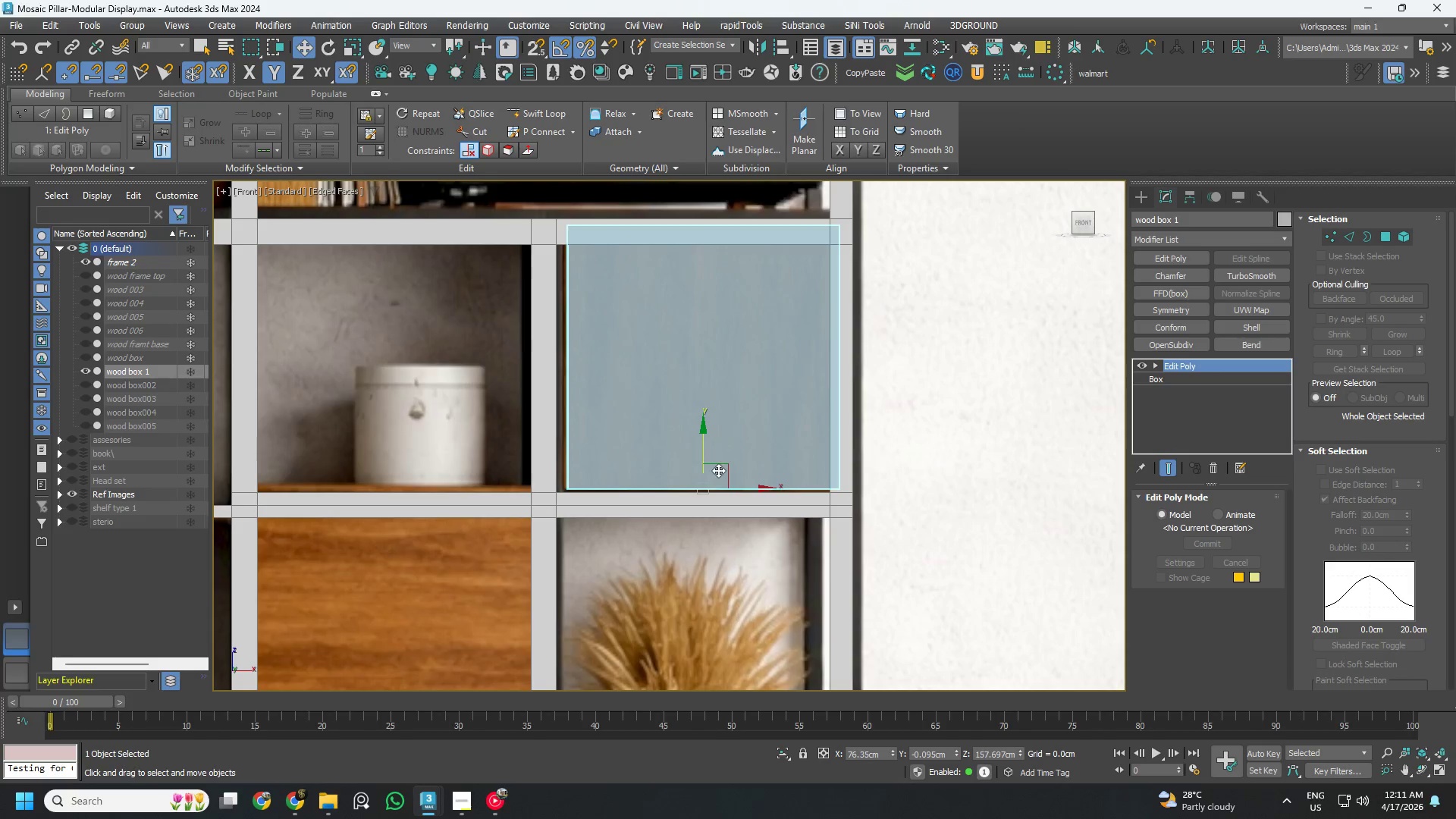 
scroll: coordinate [700, 450], scroll_direction: up, amount: 1.0
 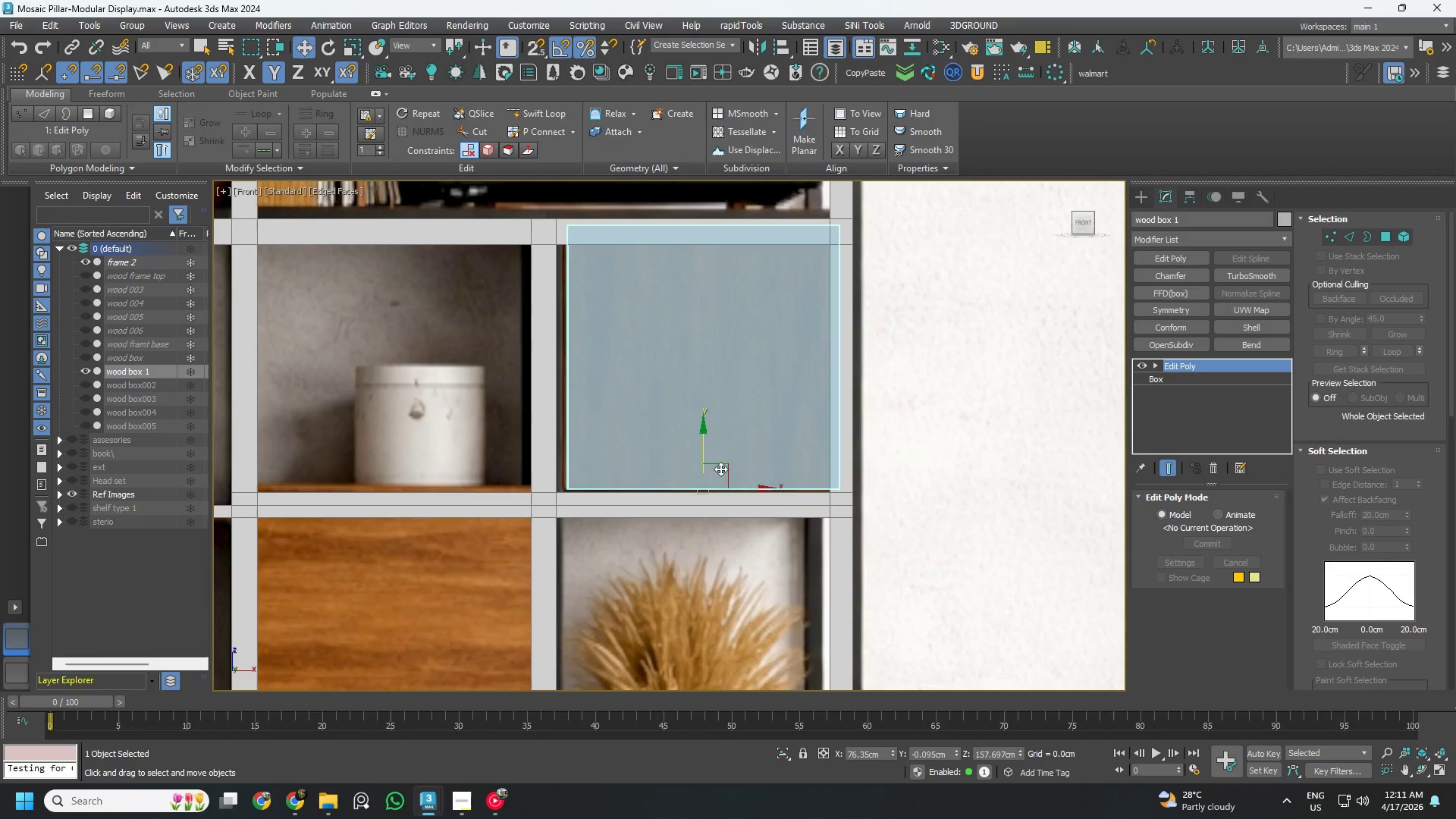 
left_click_drag(start_coordinate=[721, 468], to_coordinate=[711, 472])
 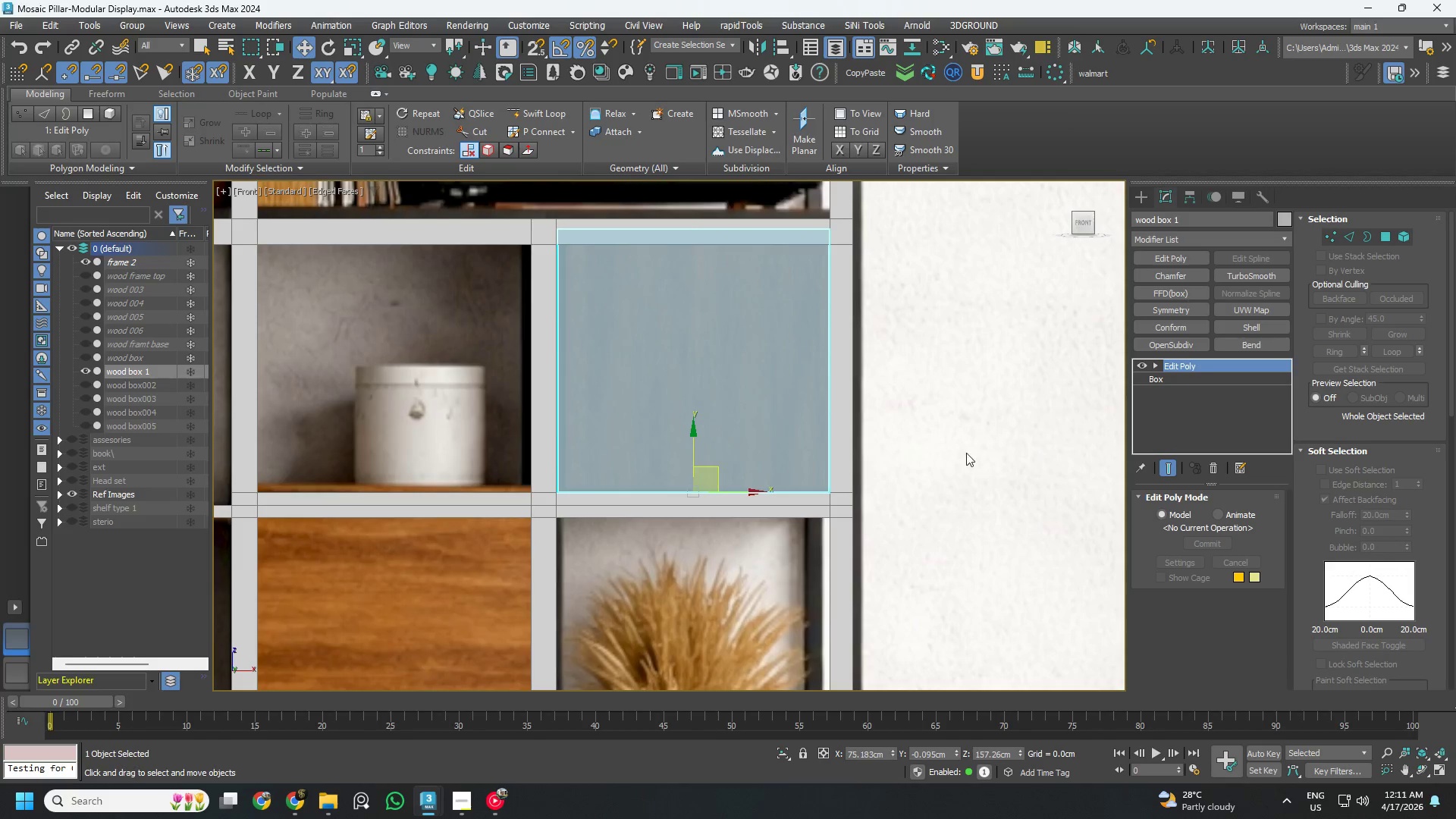 
key(1)
 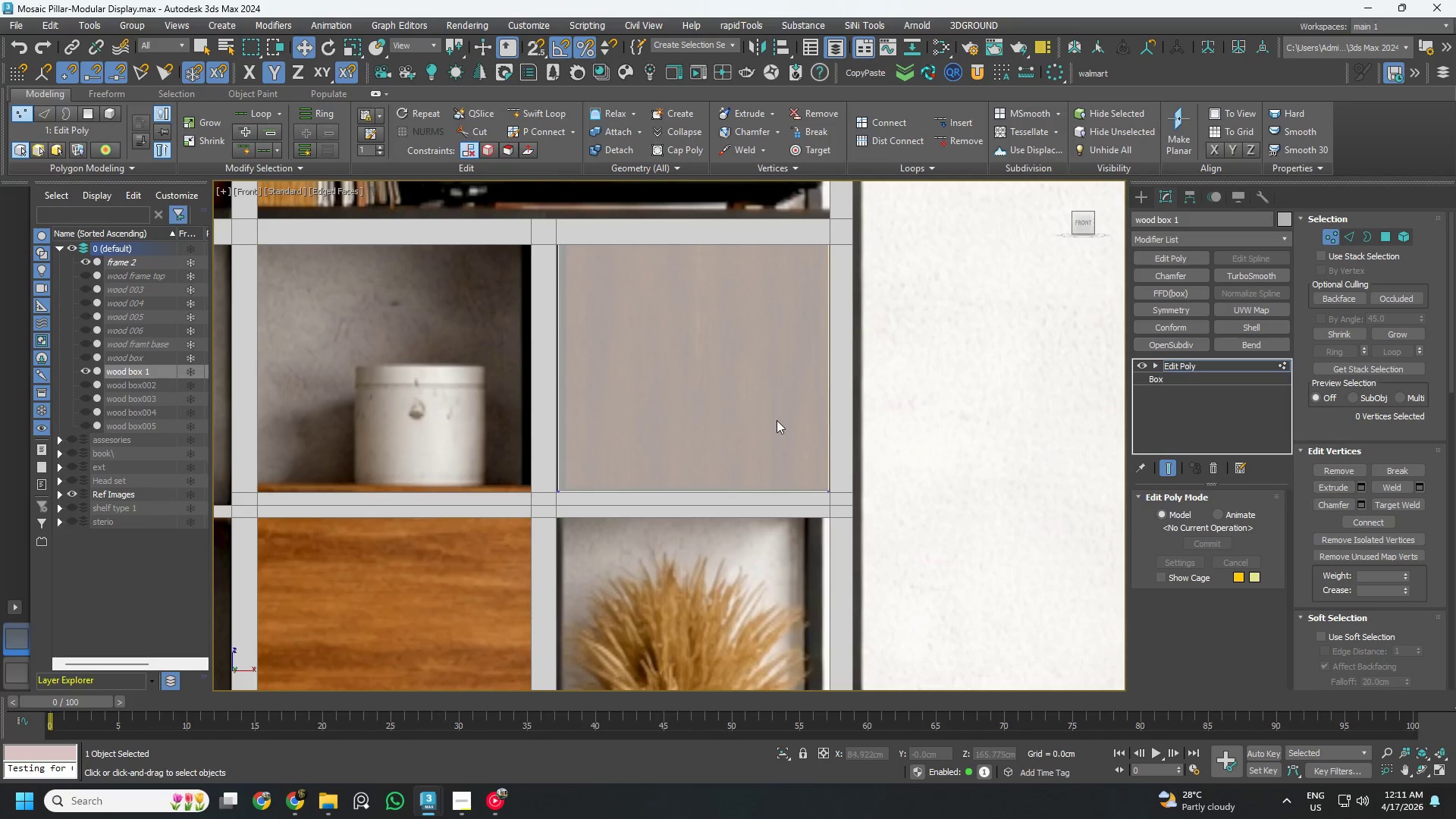 
key(F3)
 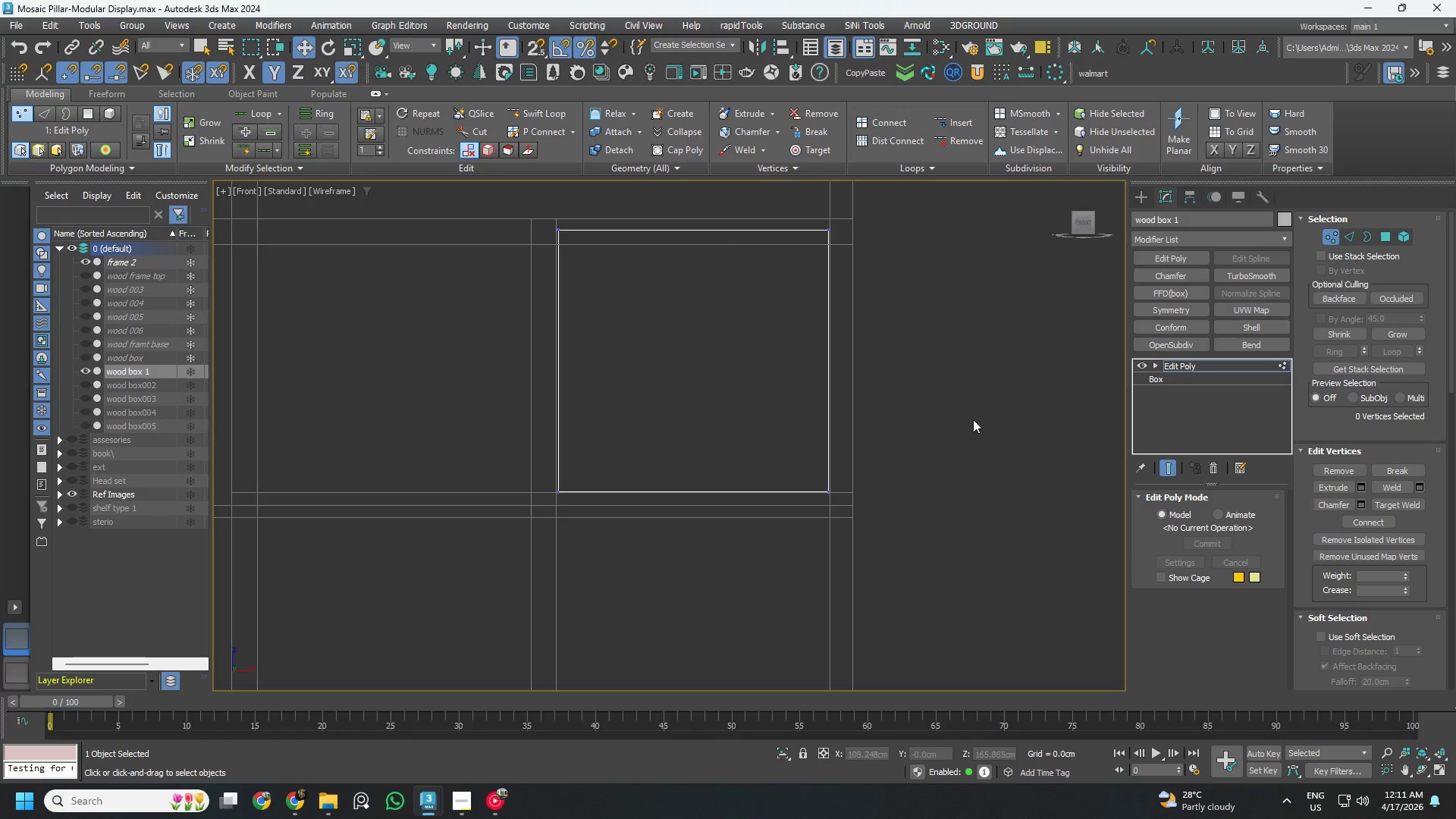 
left_click_drag(start_coordinate=[966, 419], to_coordinate=[370, 606])
 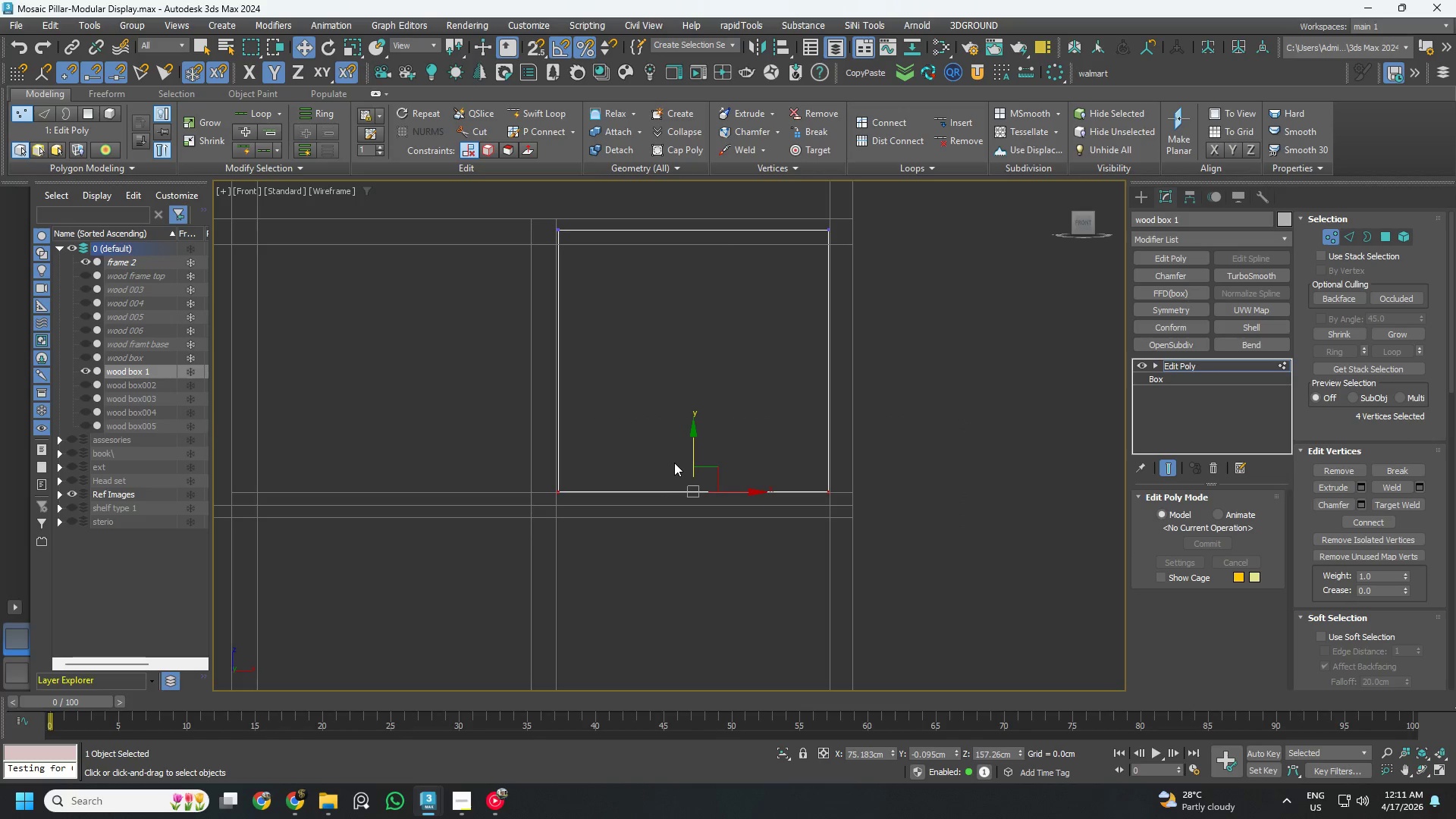 
key(S)
 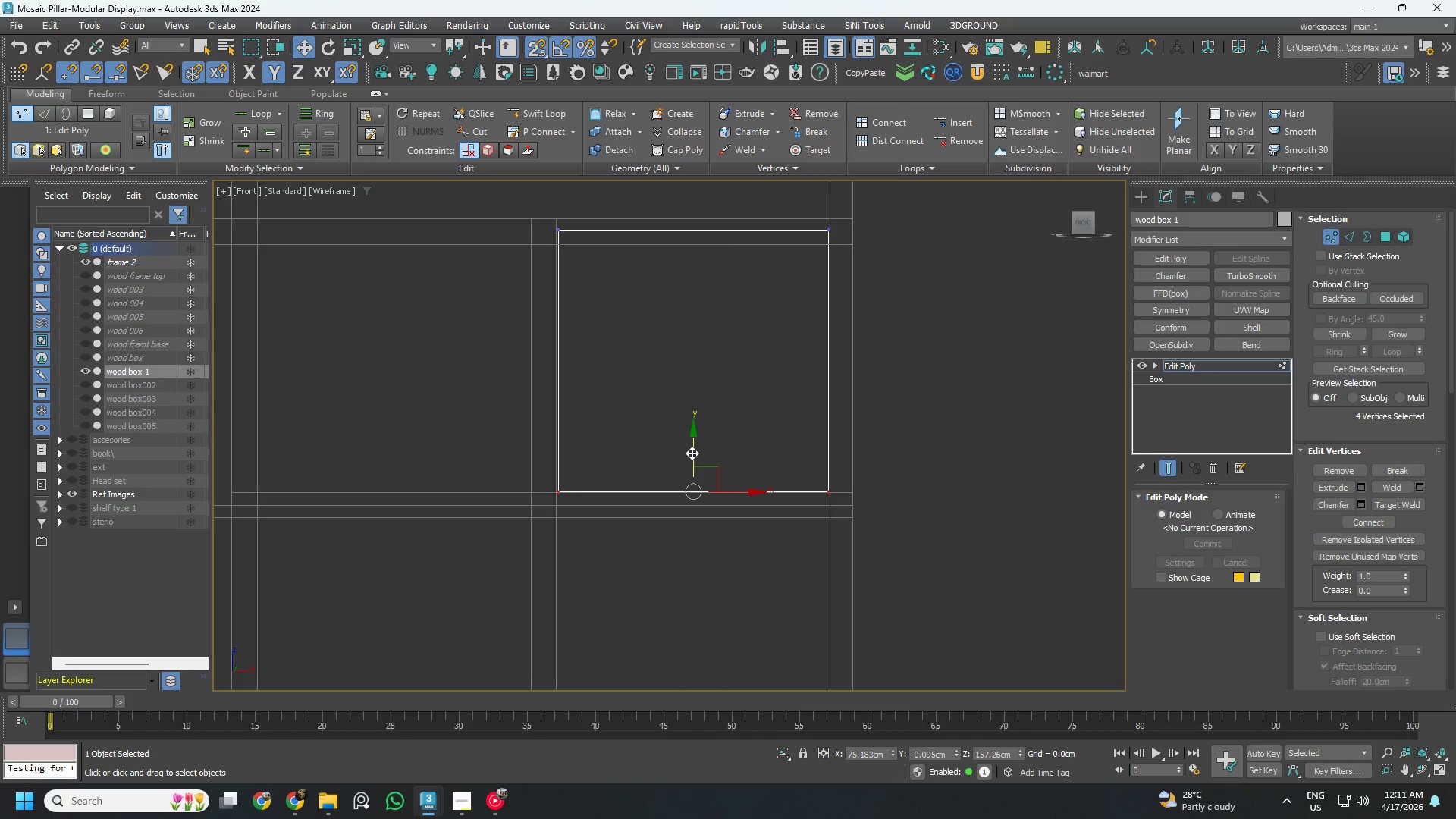 
left_click_drag(start_coordinate=[693, 453], to_coordinate=[723, 483])
 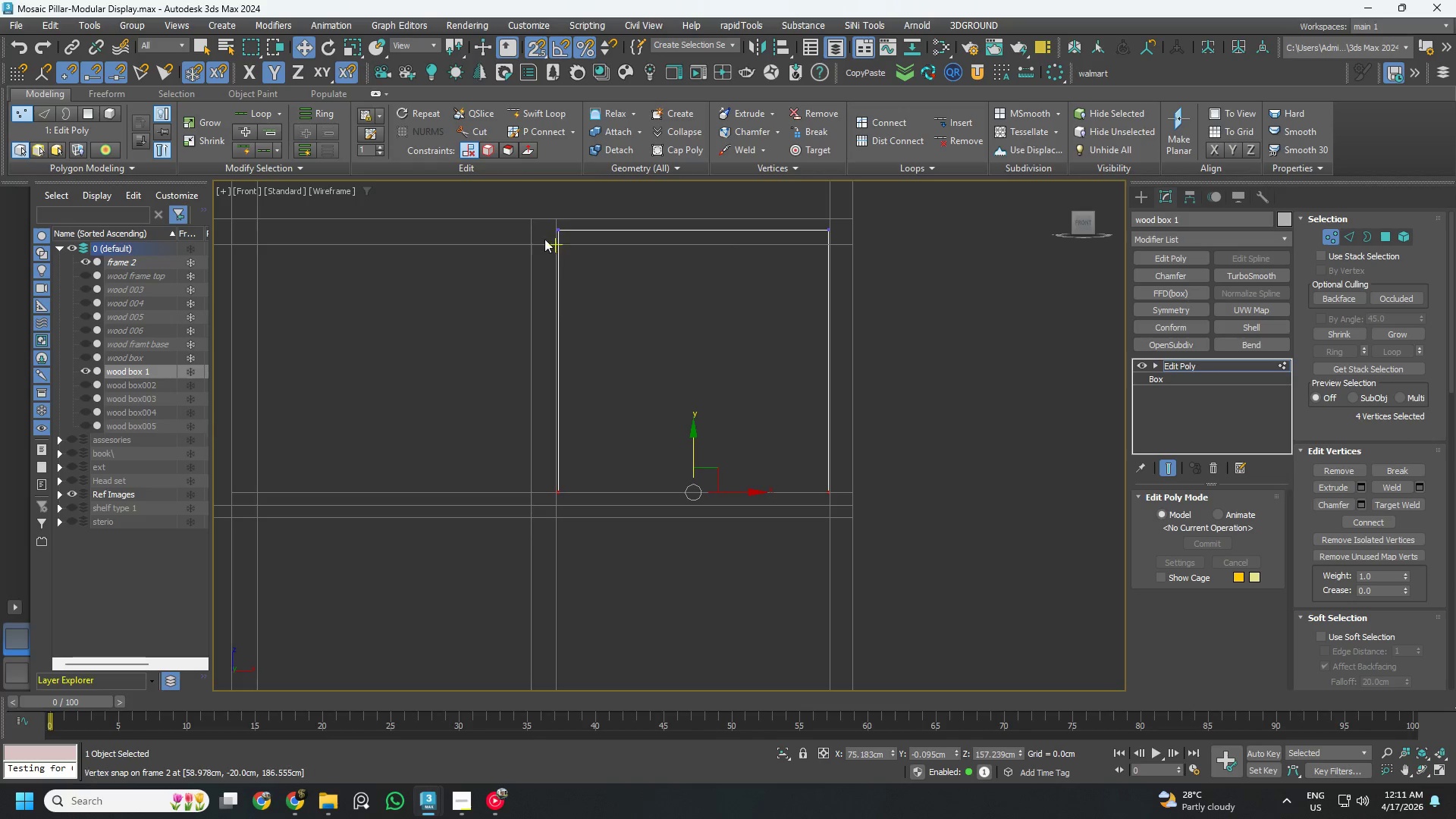 
left_click_drag(start_coordinate=[516, 202], to_coordinate=[883, 319])
 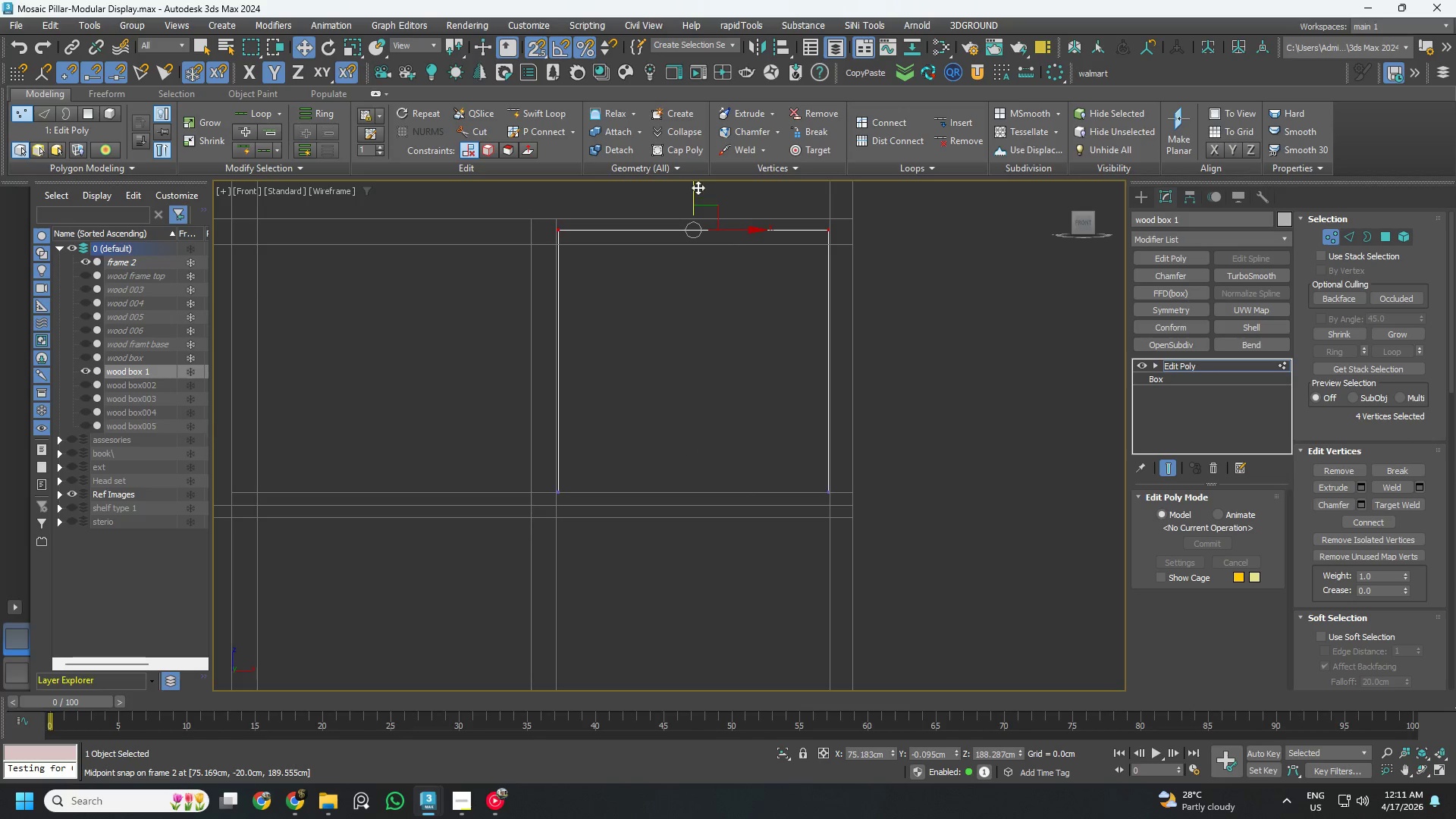 
left_click_drag(start_coordinate=[695, 187], to_coordinate=[704, 254])
 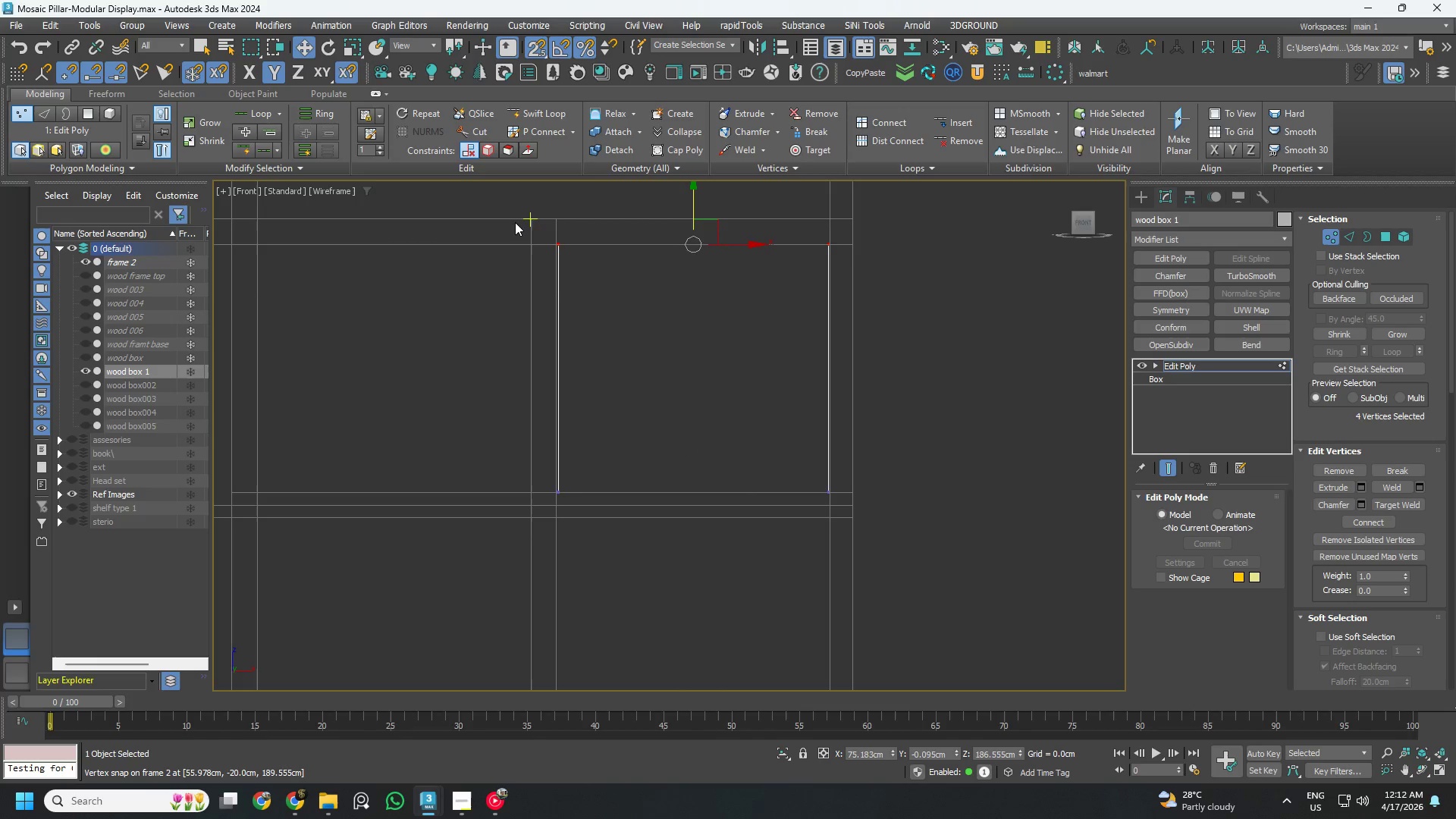 
left_click_drag(start_coordinate=[515, 222], to_coordinate=[678, 567])
 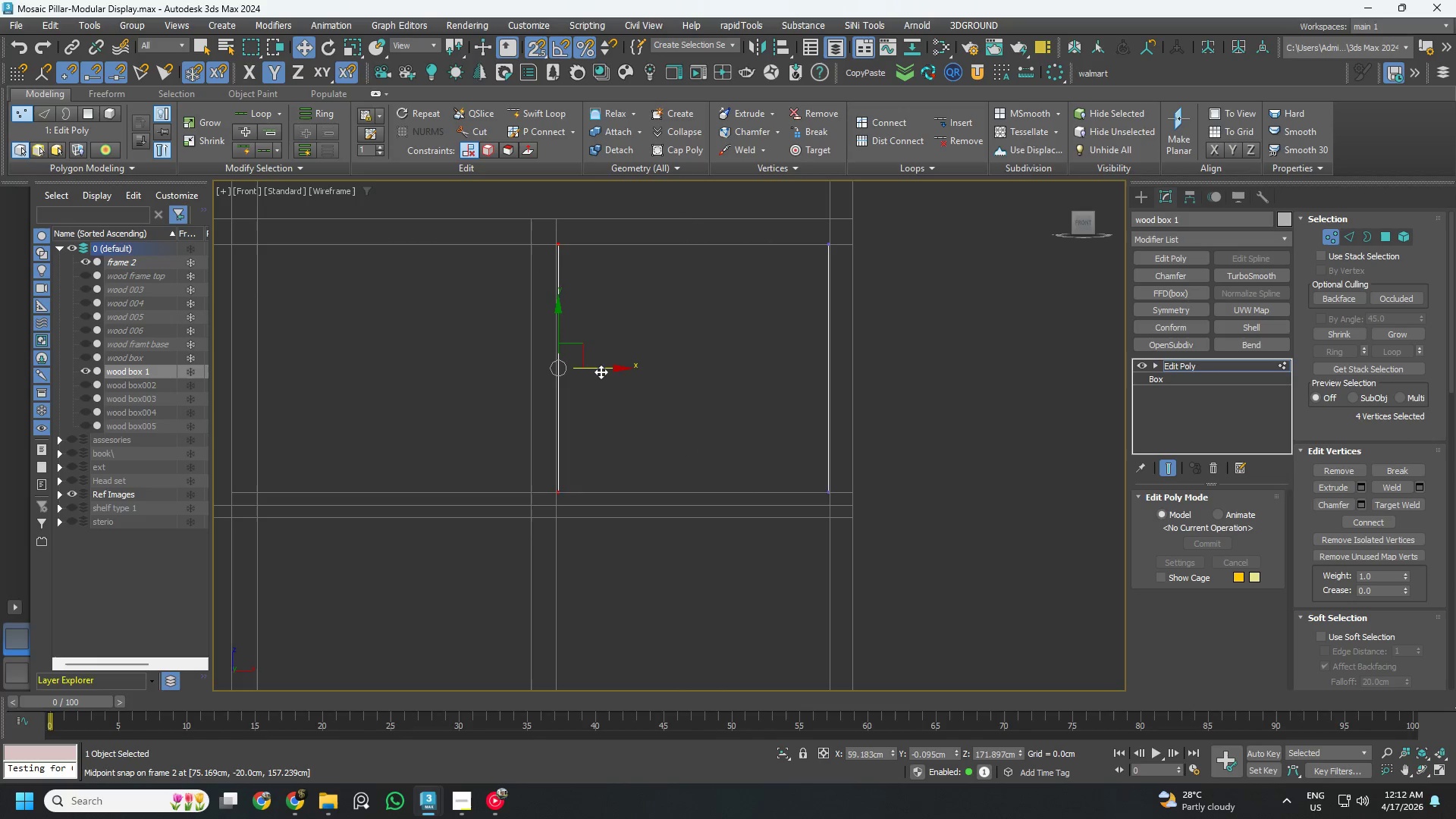 
left_click_drag(start_coordinate=[601, 372], to_coordinate=[570, 378])
 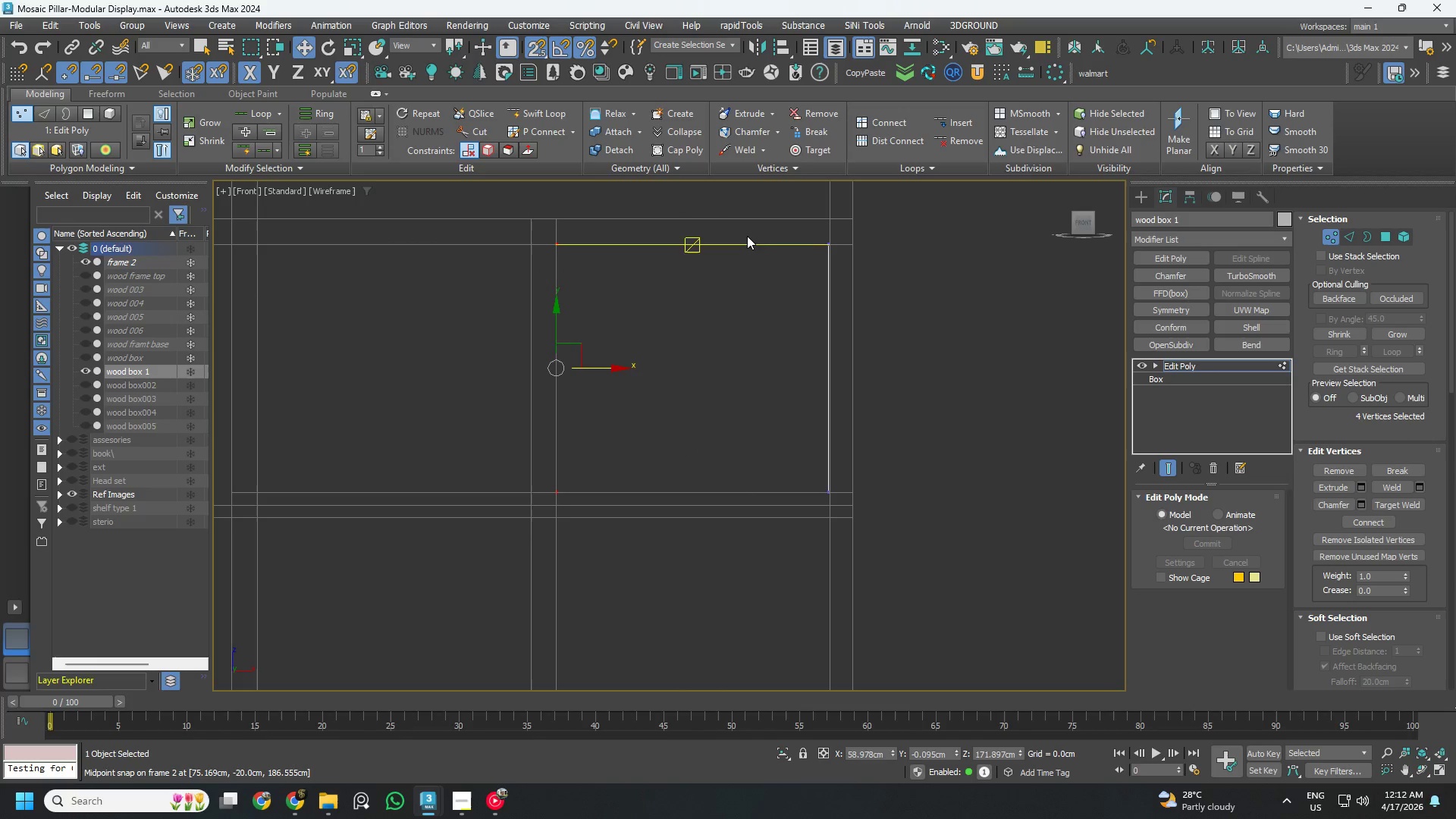 
left_click_drag(start_coordinate=[747, 236], to_coordinate=[925, 529])
 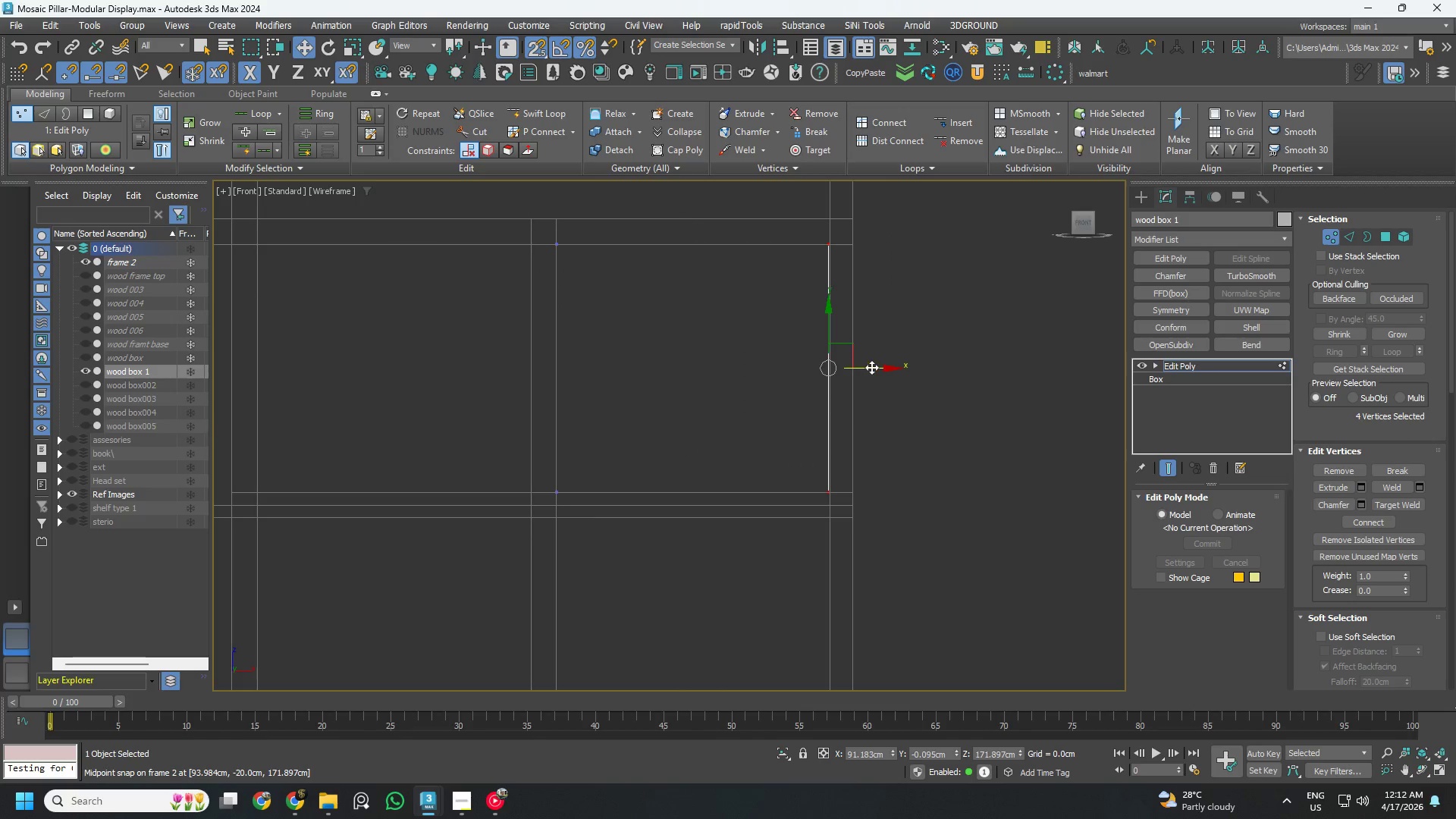 
left_click_drag(start_coordinate=[871, 367], to_coordinate=[829, 366])
 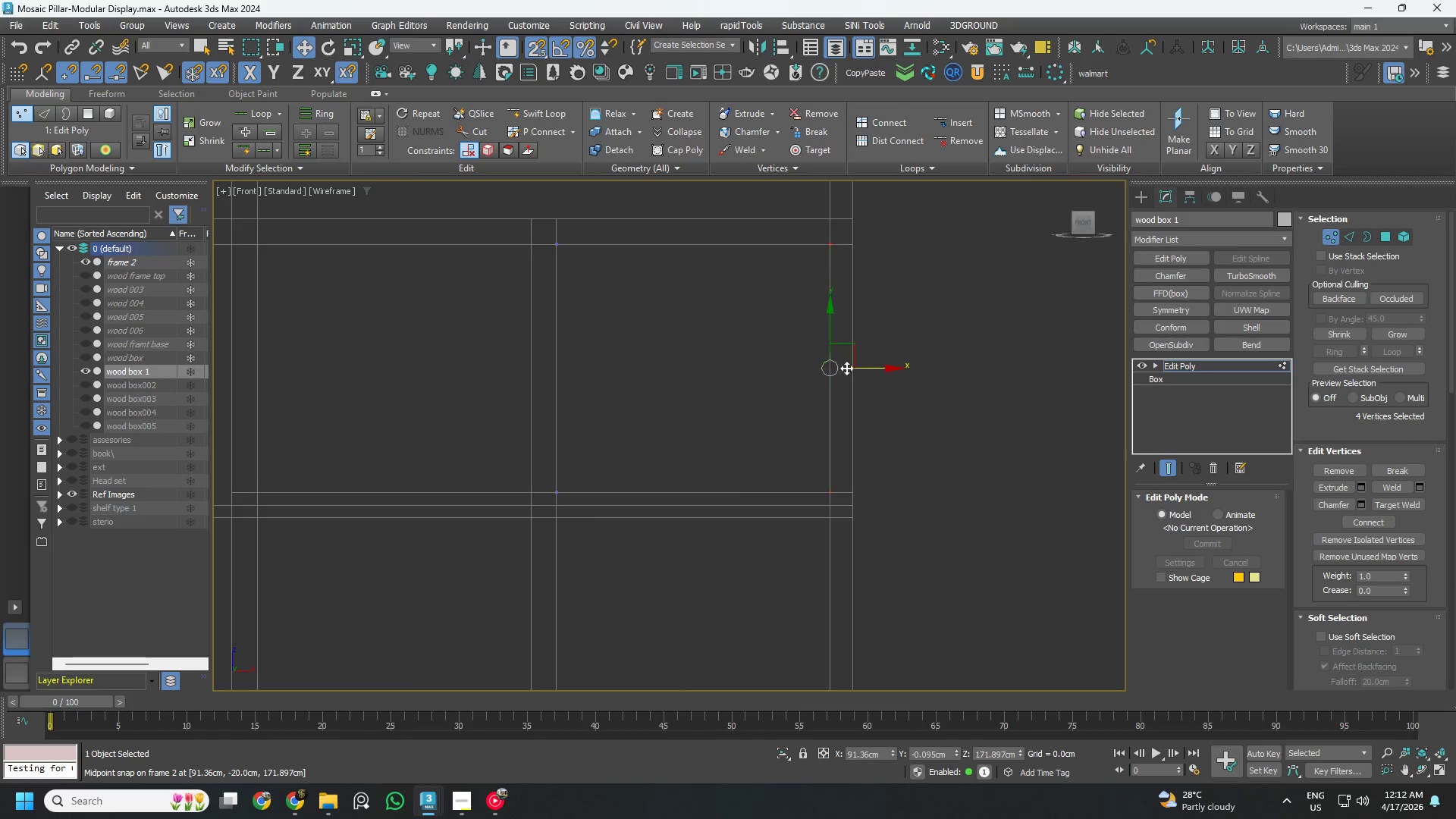 
scroll: coordinate [848, 369], scroll_direction: down, amount: 2.0
 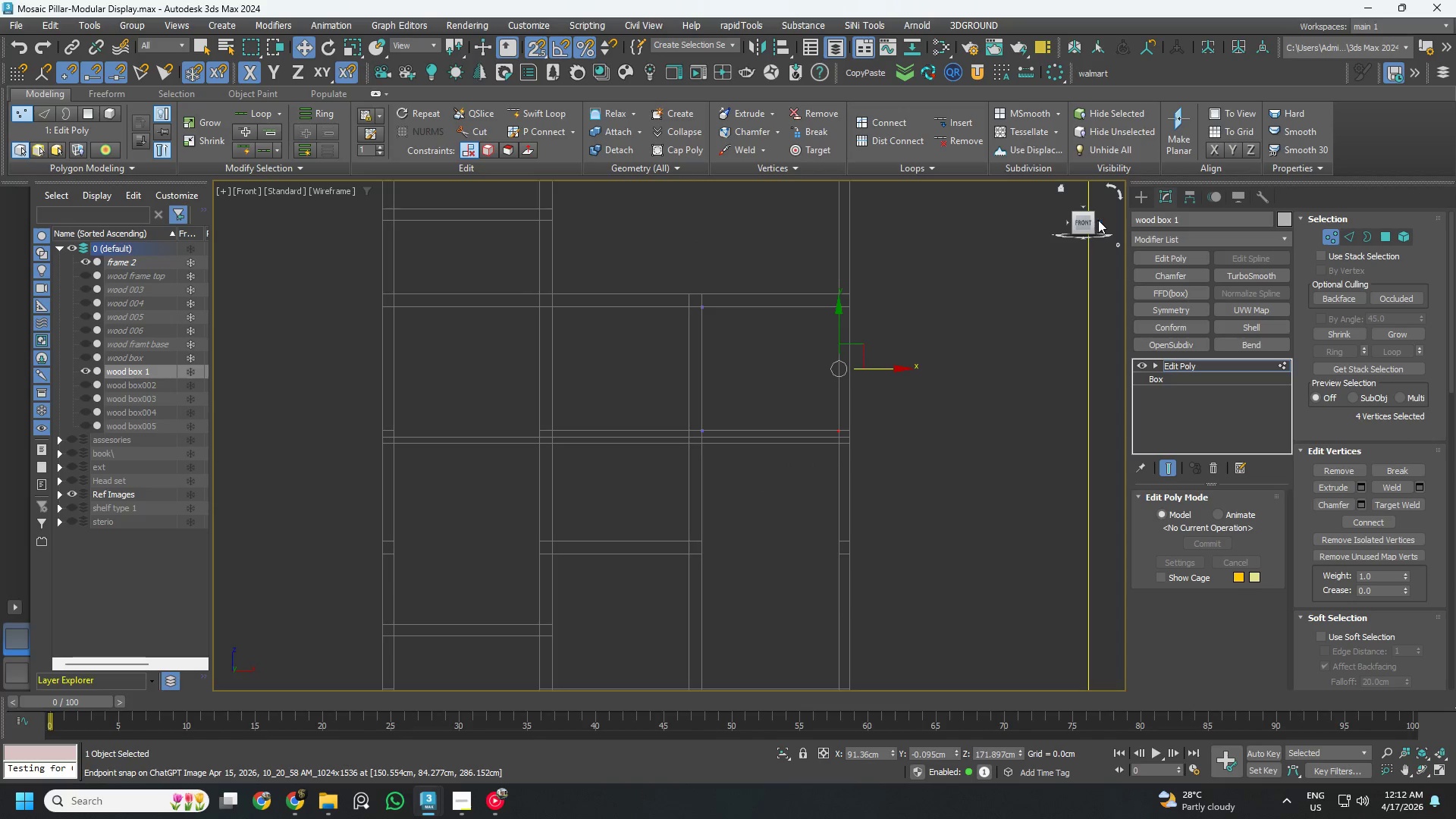 
left_click([1098, 220])
 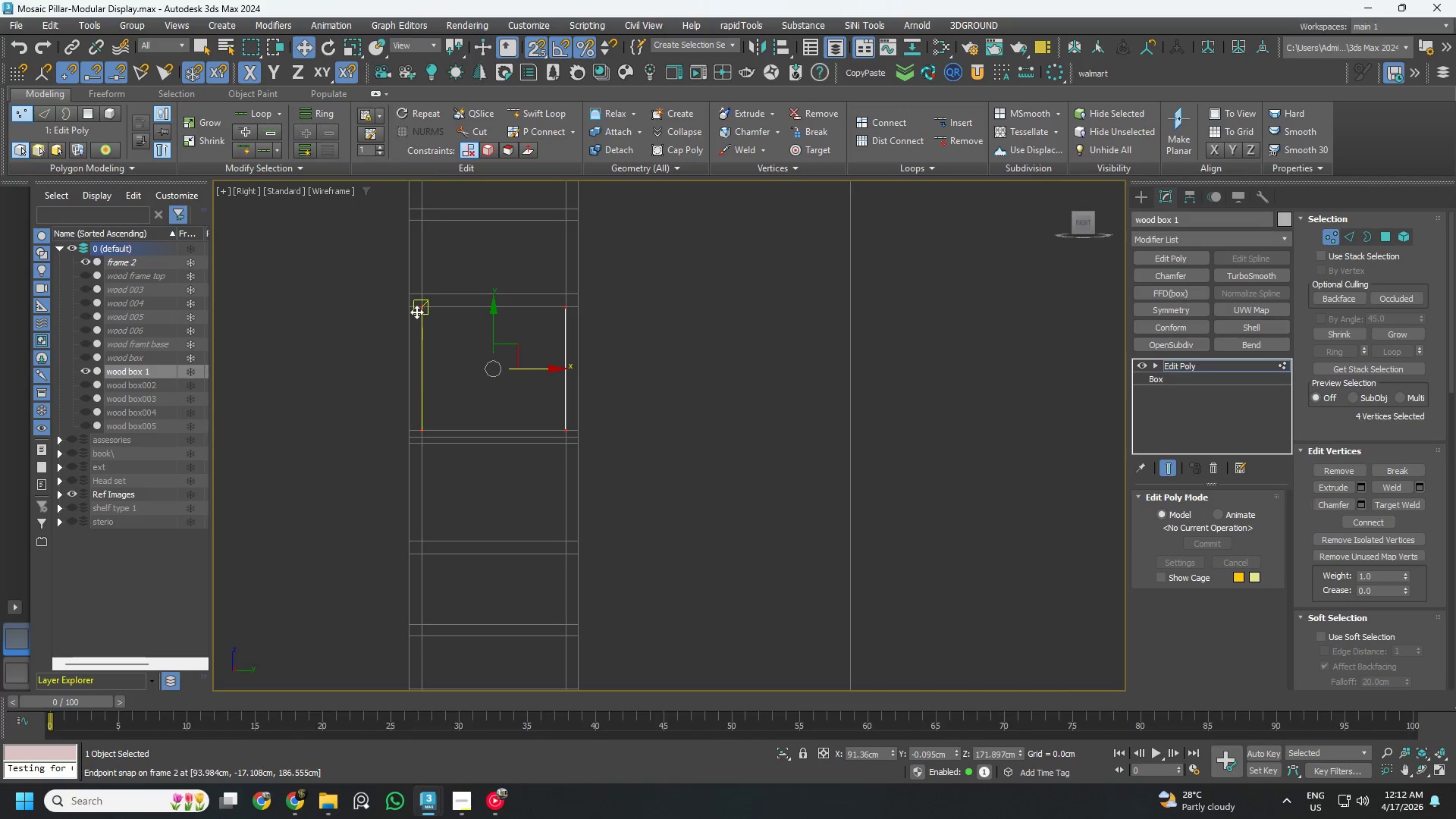 
left_click_drag(start_coordinate=[501, 258], to_coordinate=[670, 538])
 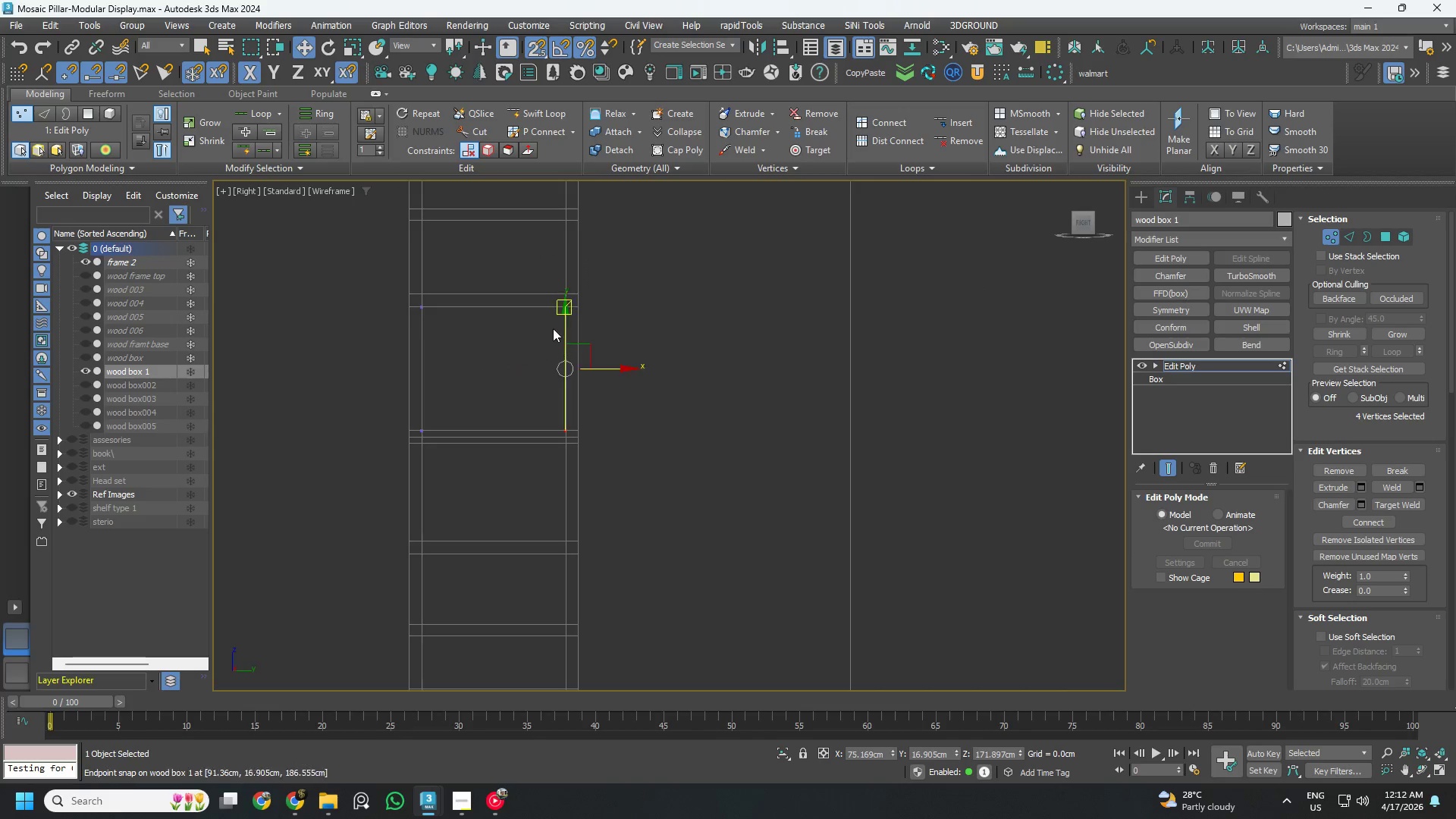 
scroll: coordinate [570, 352], scroll_direction: up, amount: 3.0
 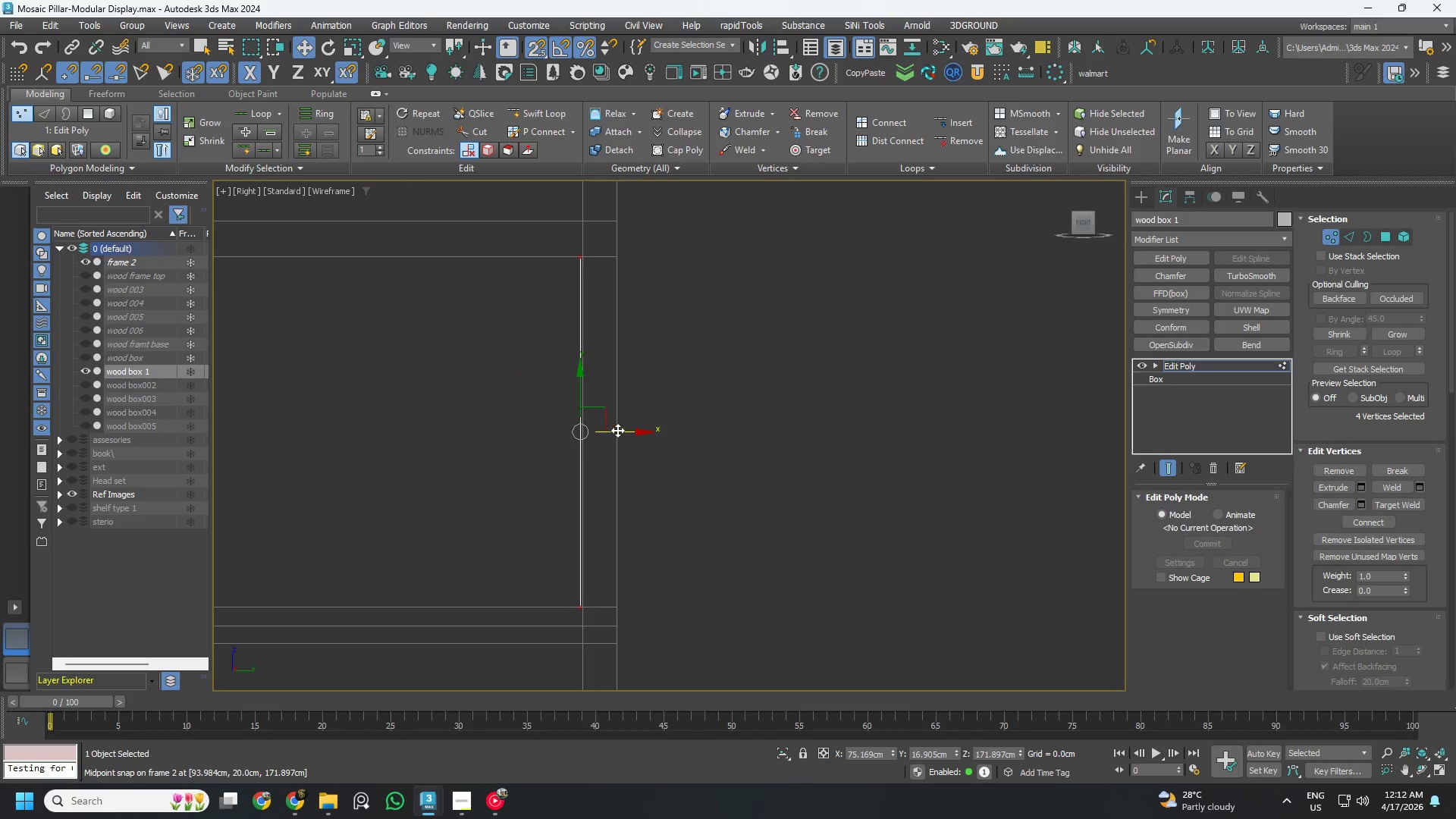 
left_click_drag(start_coordinate=[616, 431], to_coordinate=[574, 408])
 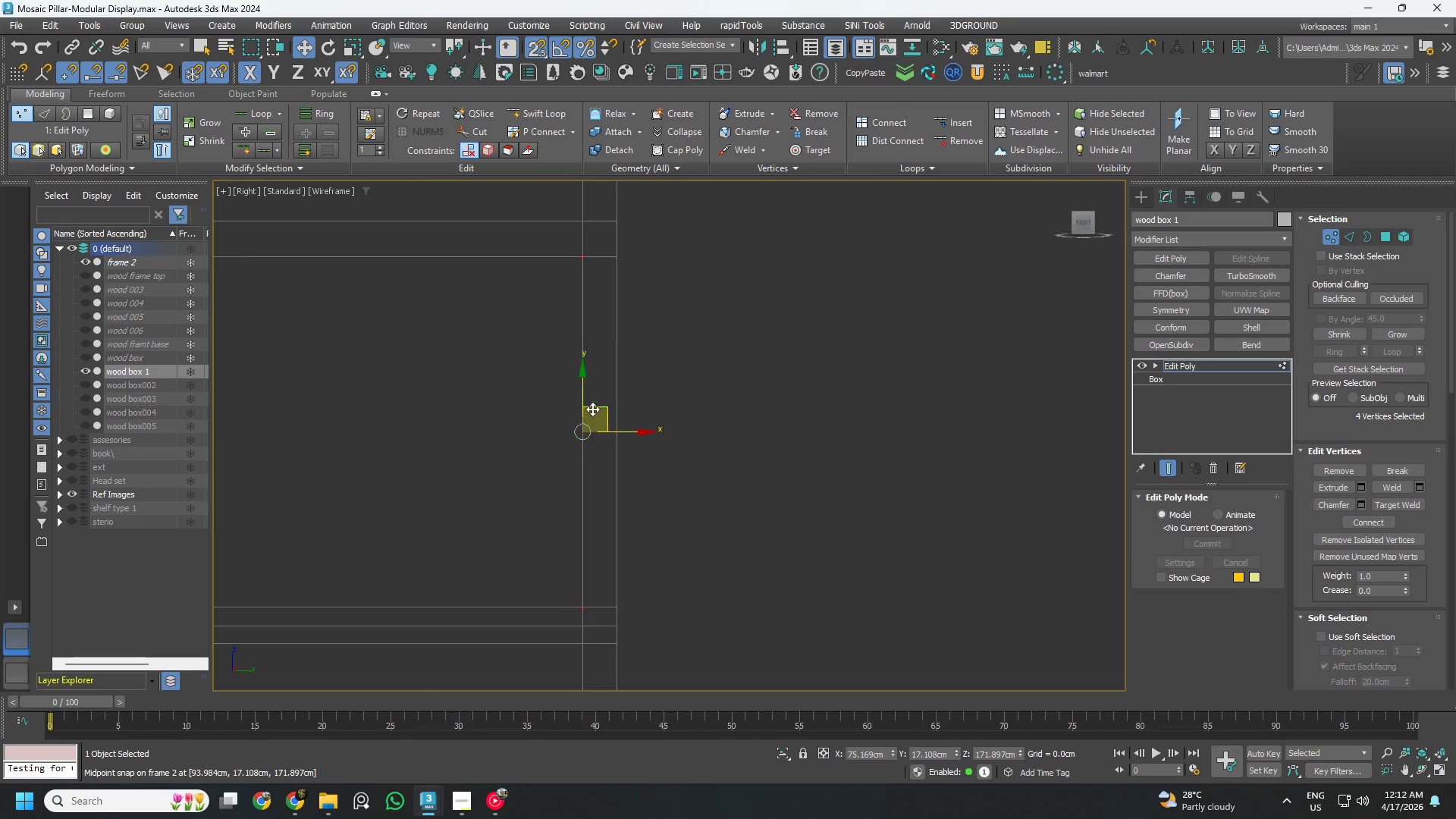 
left_click_drag(start_coordinate=[543, 495], to_coordinate=[428, 328])
 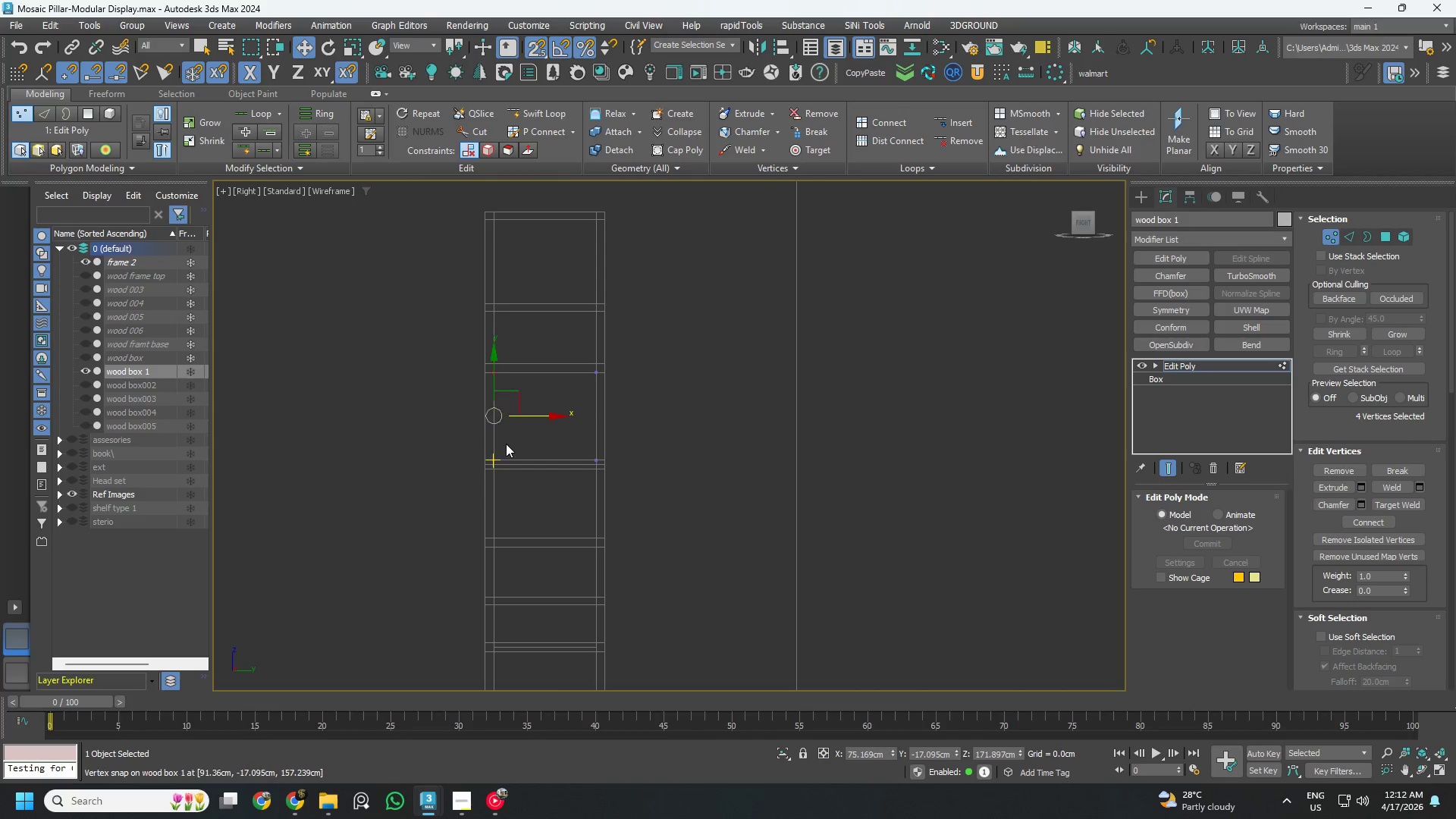 
scroll: coordinate [606, 412], scroll_direction: down, amount: 4.0
 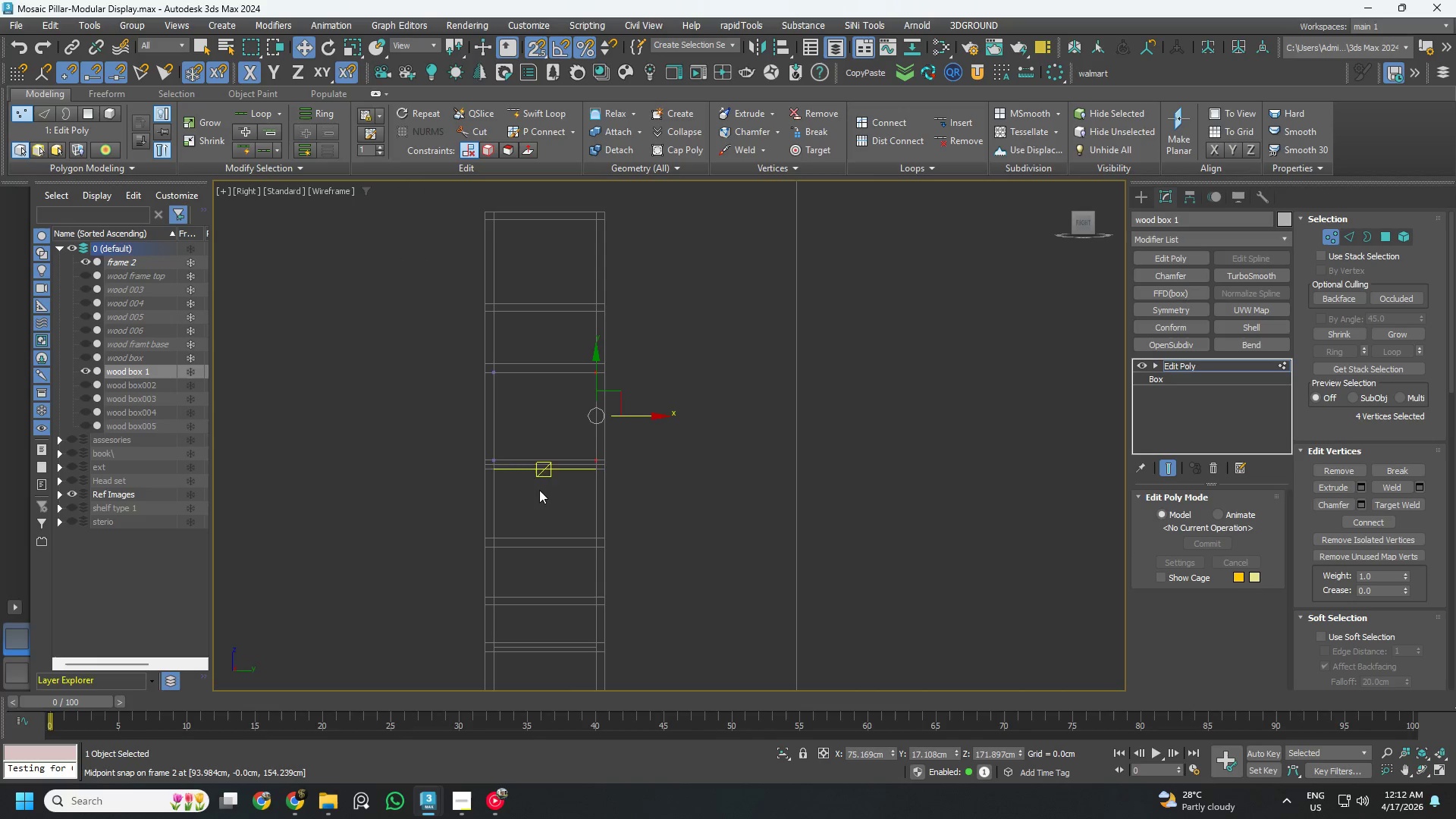 
scroll: coordinate [493, 397], scroll_direction: up, amount: 4.0
 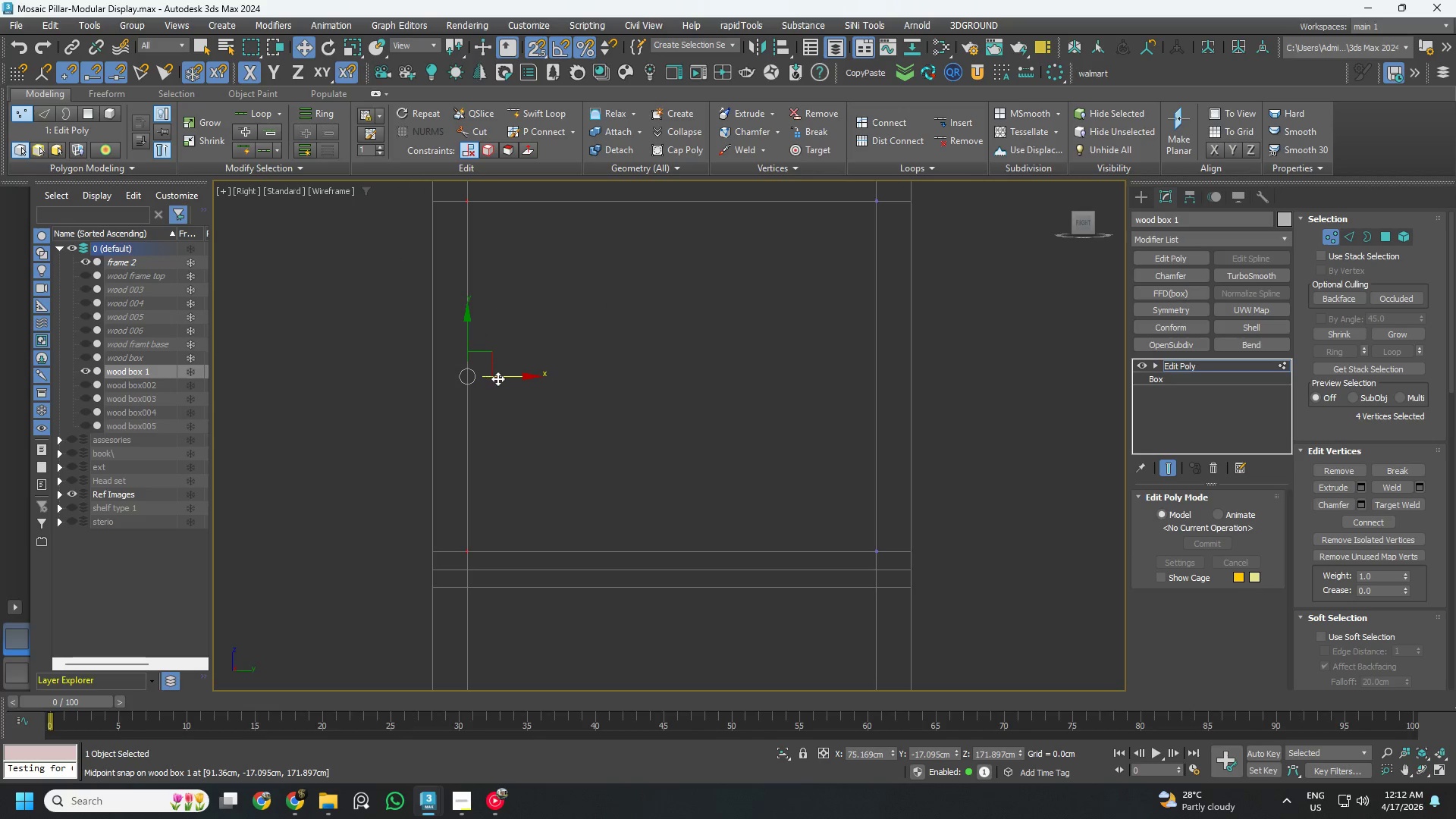 
left_click_drag(start_coordinate=[497, 378], to_coordinate=[476, 371])
 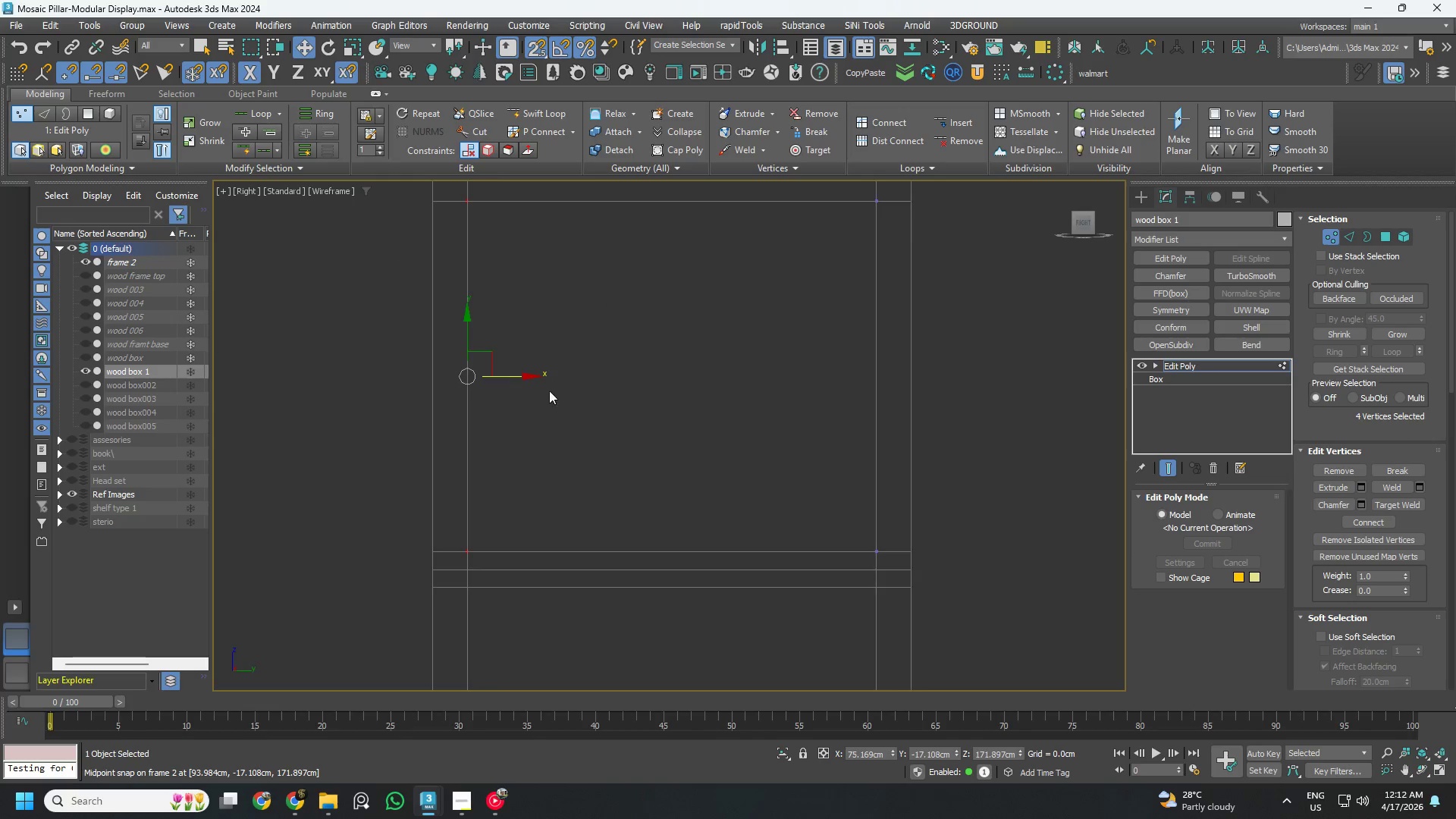 
scroll: coordinate [569, 394], scroll_direction: down, amount: 1.0
 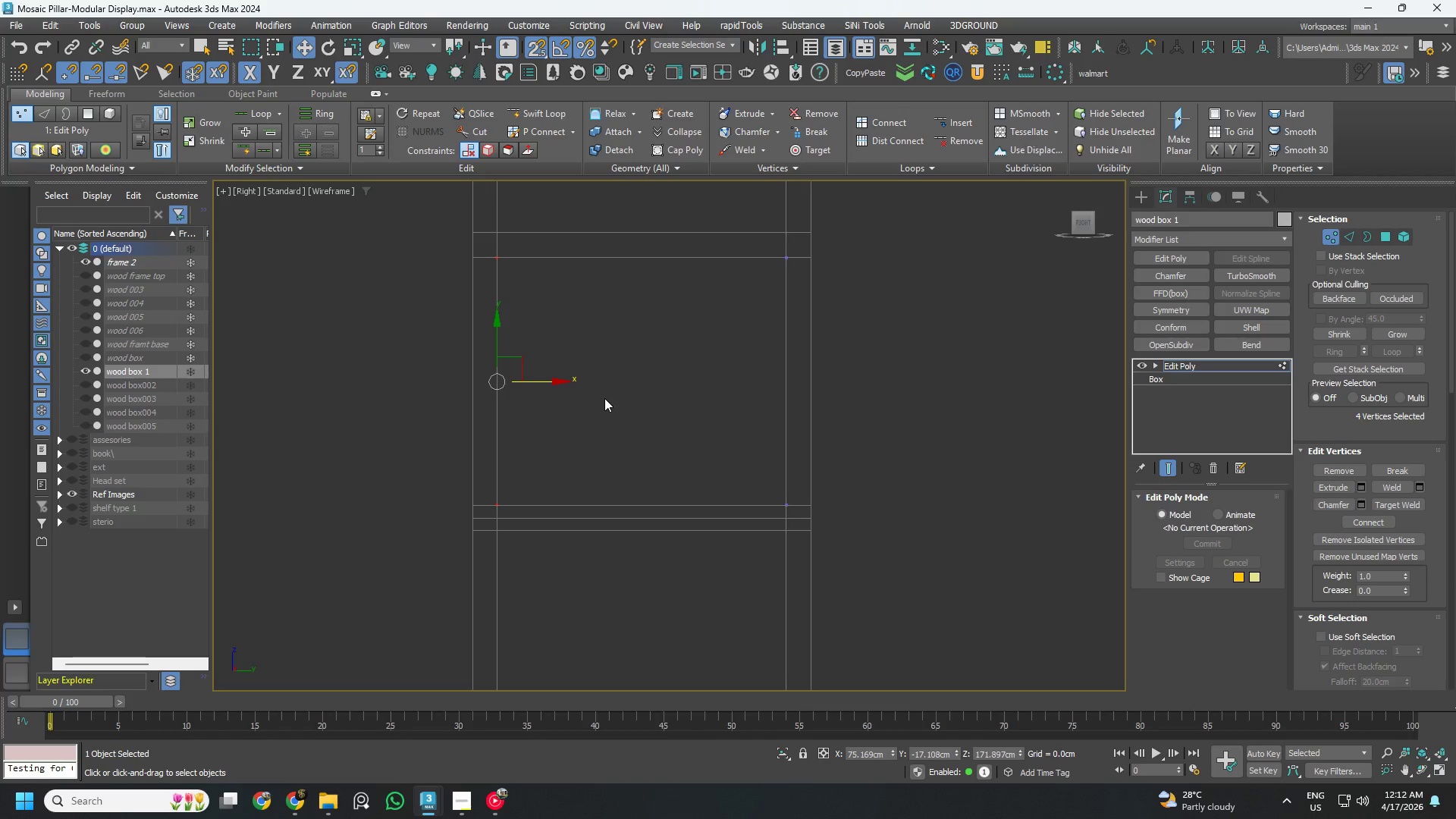 
key(1)
 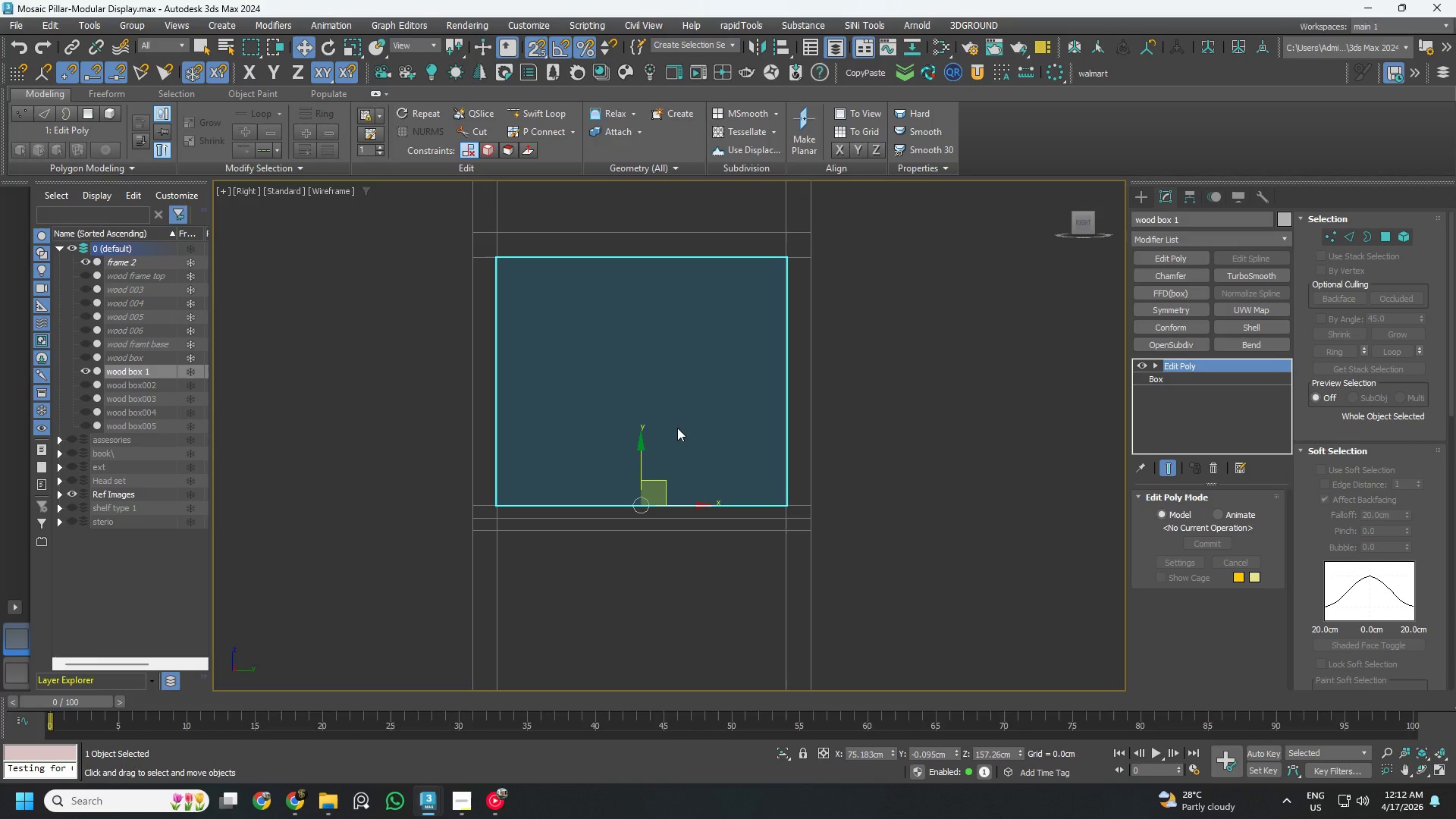 
wait(19.28)
 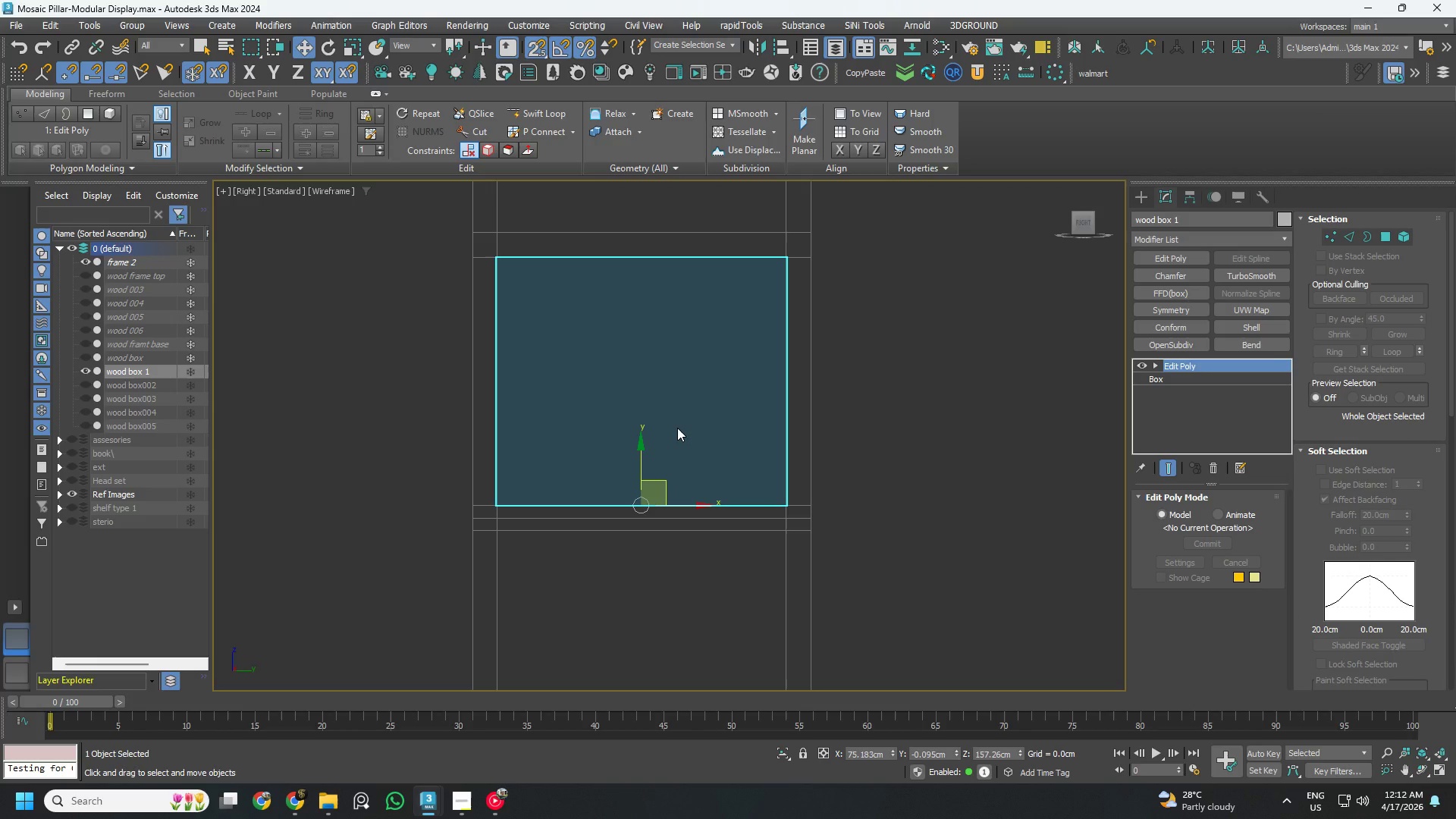 
scroll: coordinate [673, 431], scroll_direction: down, amount: 1.0
 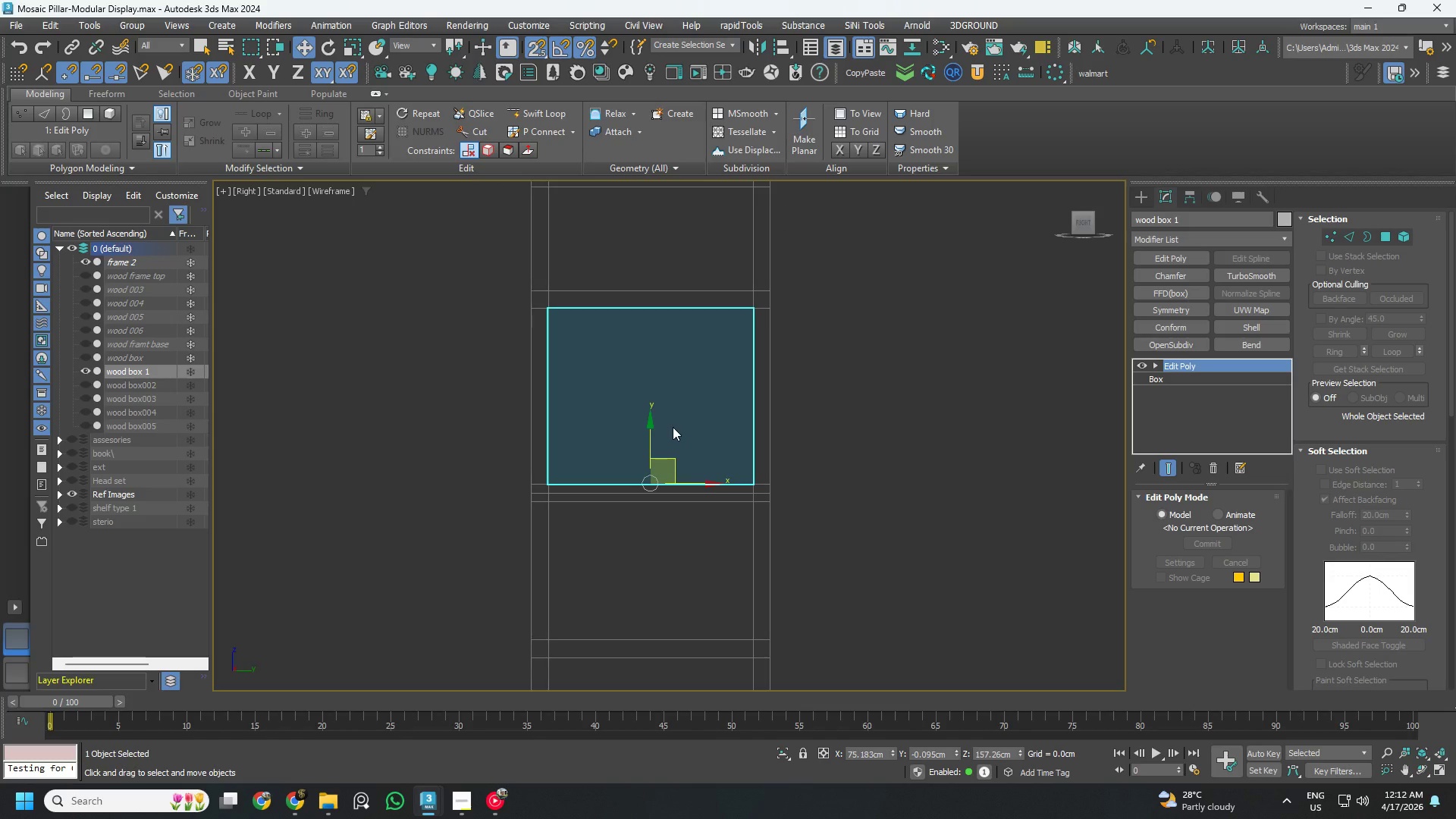 
key(Control+ControlLeft)
 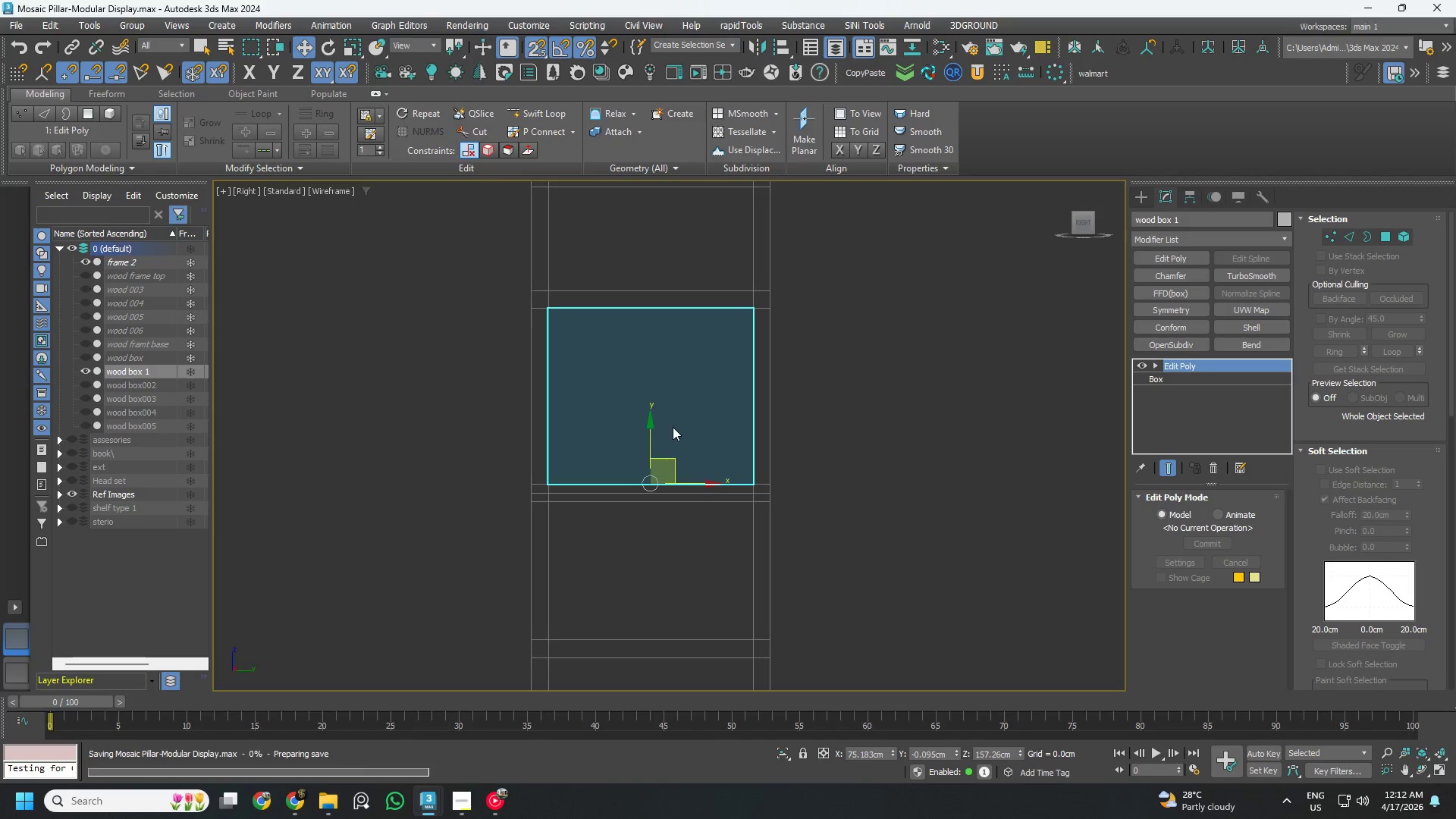 
key(Control+S)
 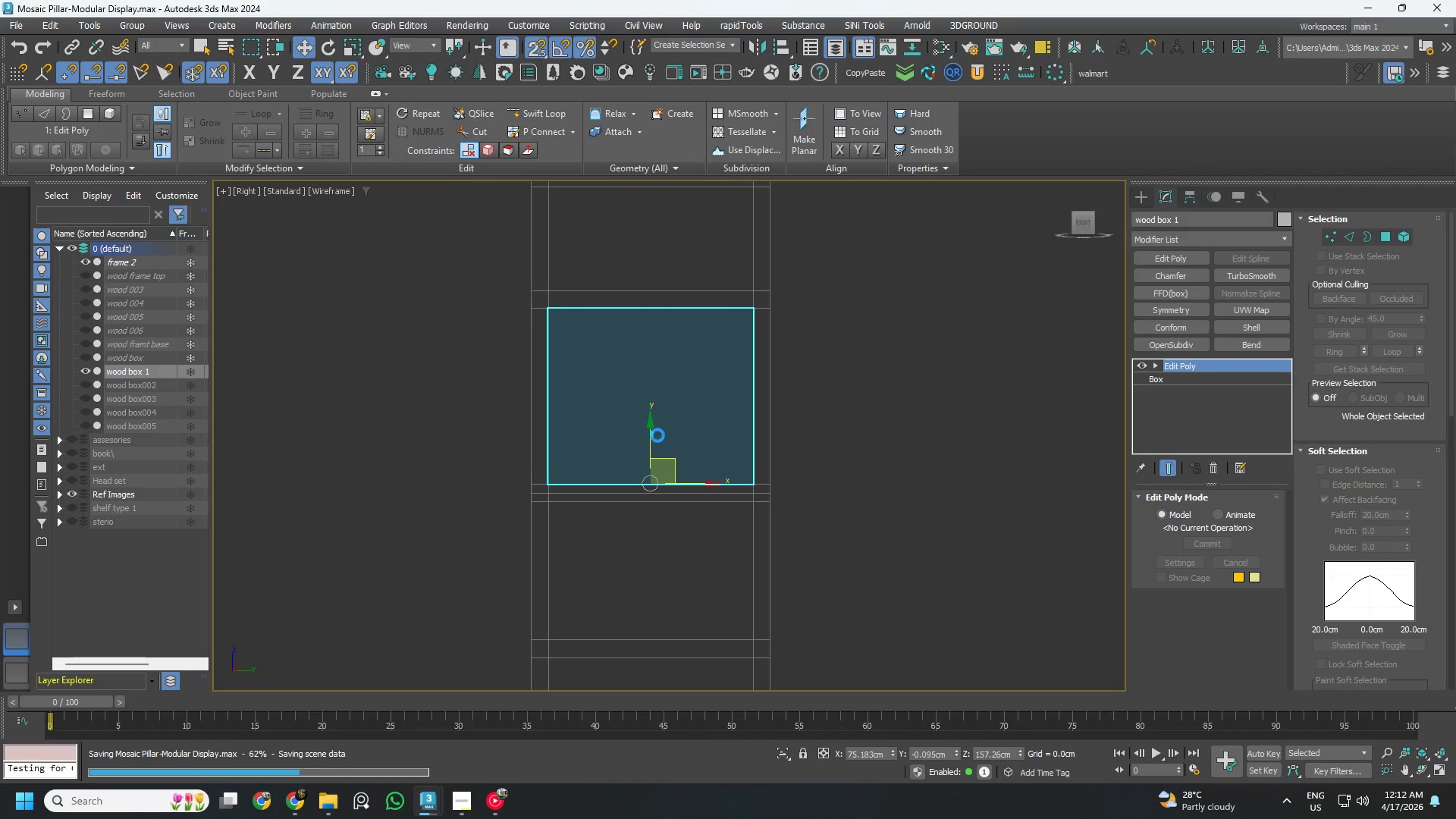 
hold_key(key=AltLeft, duration=0.94)
 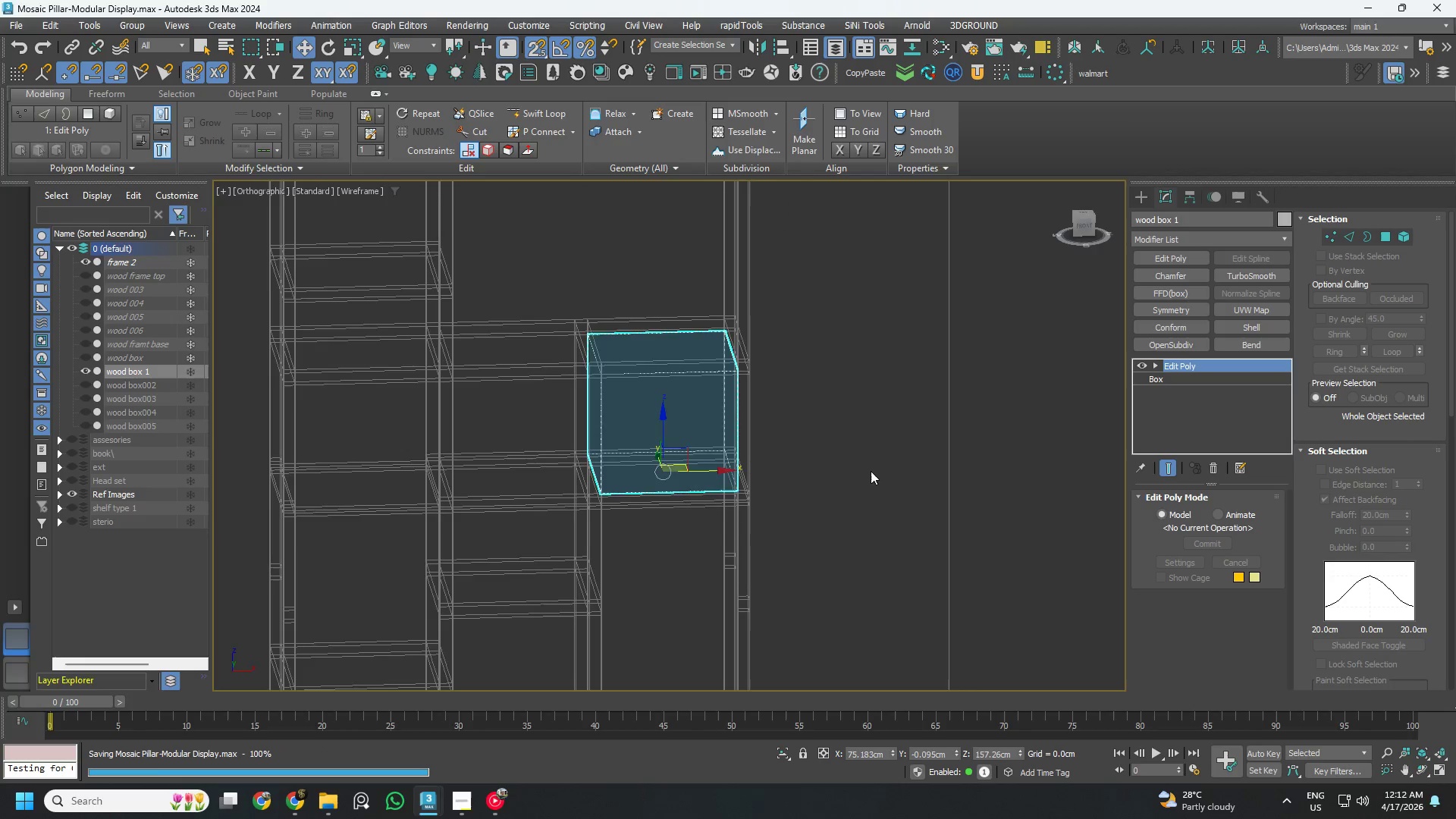 
scroll: coordinate [654, 437], scroll_direction: down, amount: 1.0
 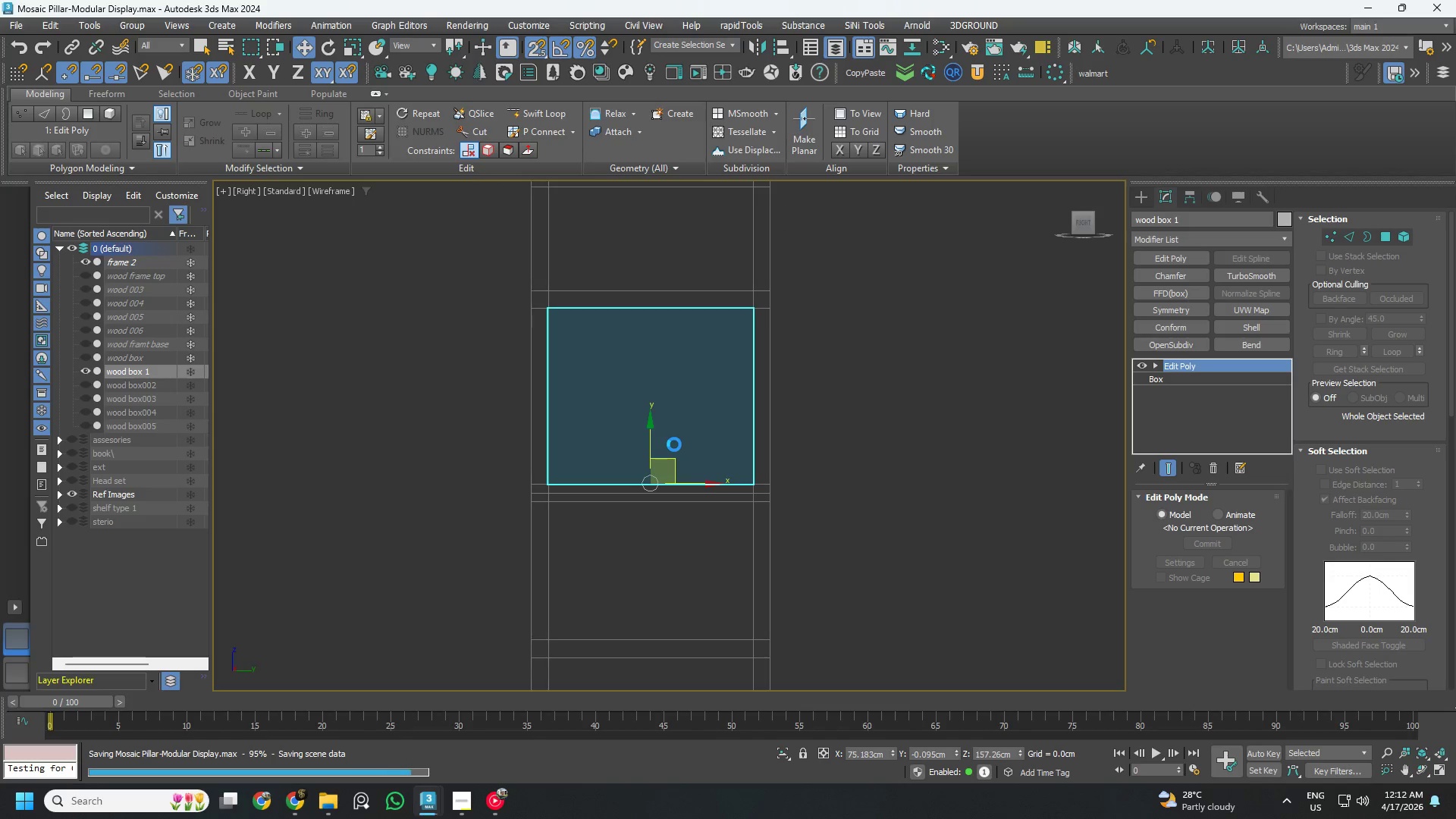 
key(F3)
 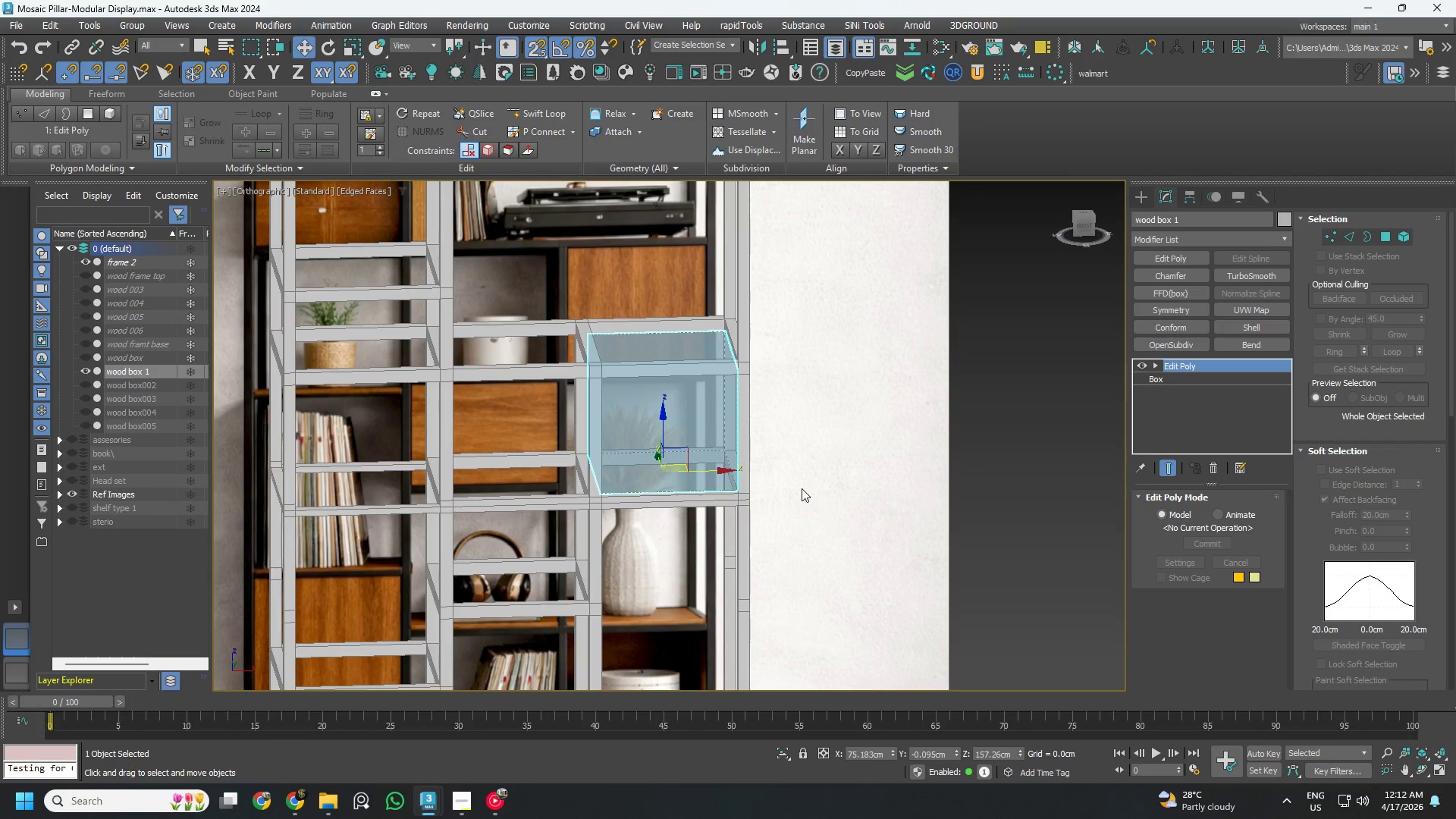 
hold_key(key=AltLeft, duration=0.89)
 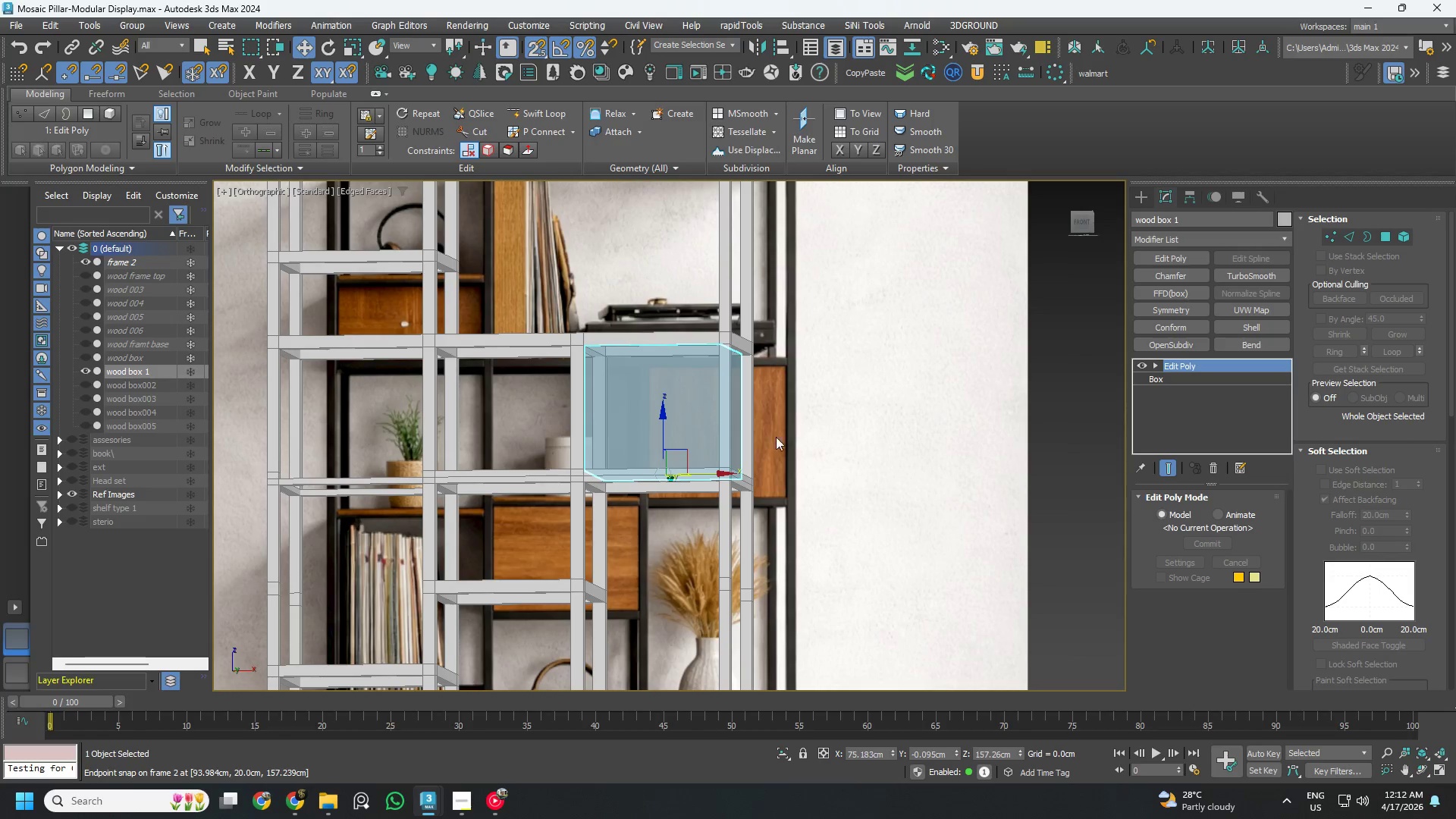 
hold_key(key=AltLeft, duration=3.3)
 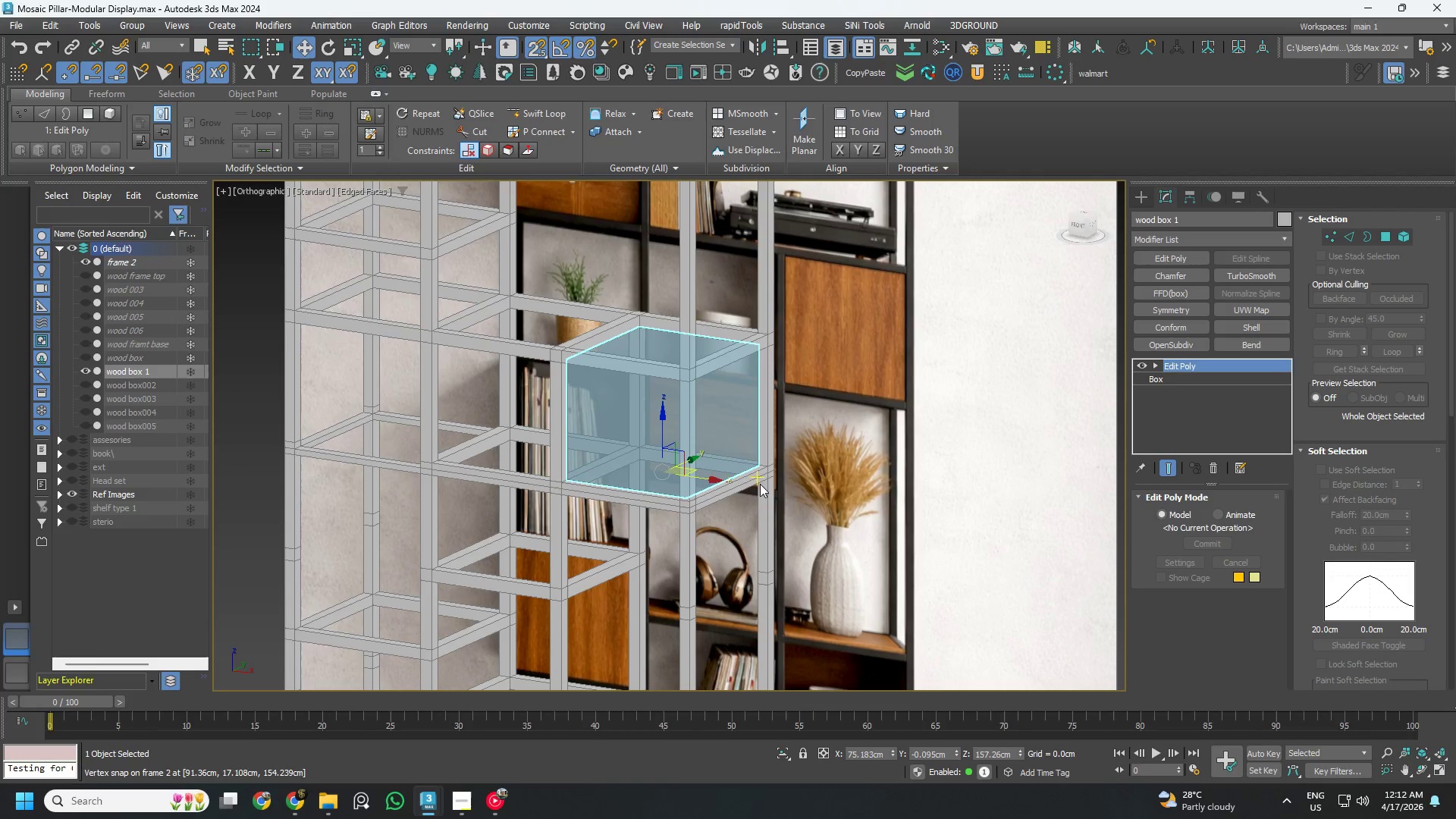 
scroll: coordinate [906, 406], scroll_direction: up, amount: 4.0
 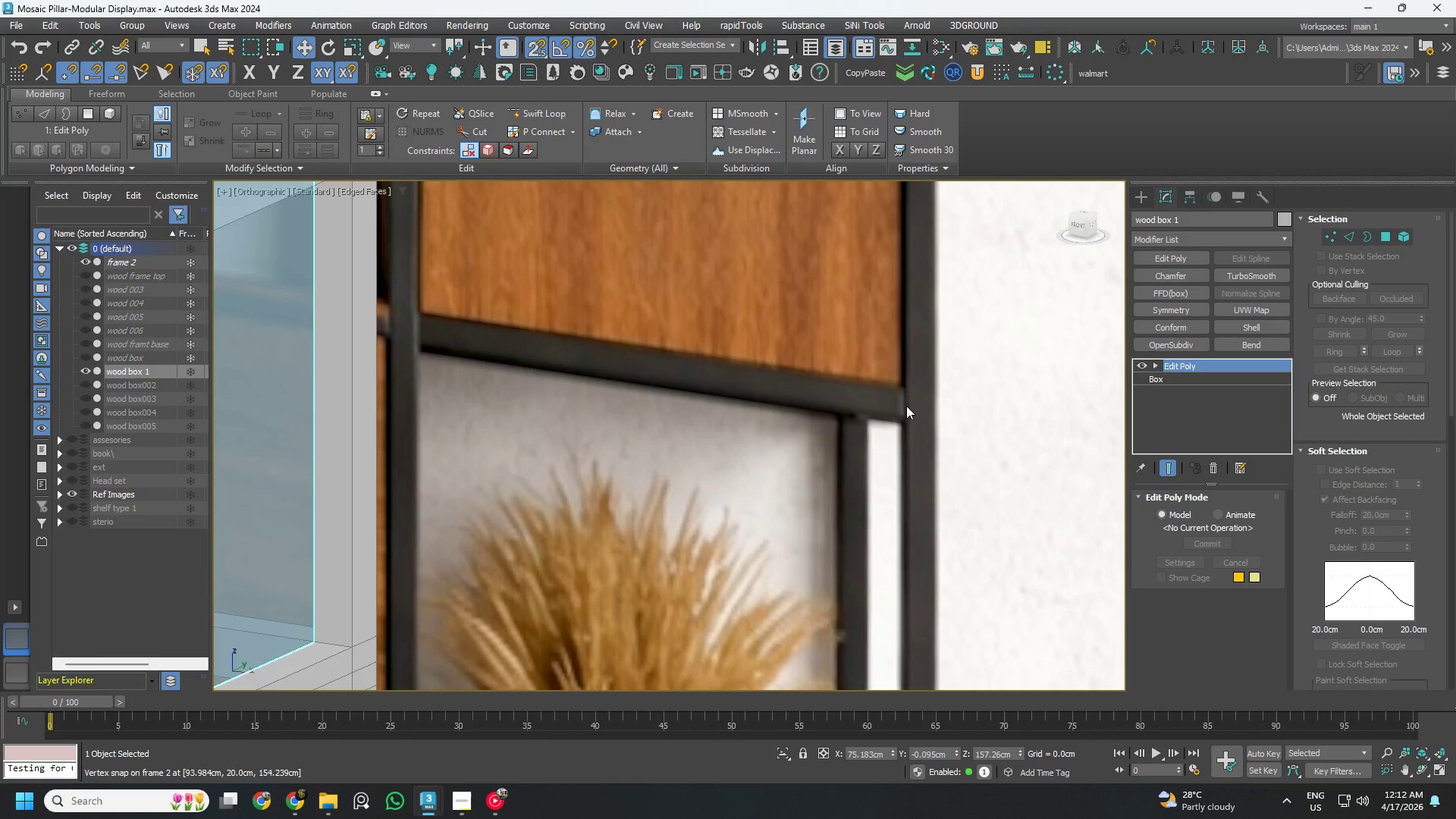 
scroll: coordinate [906, 406], scroll_direction: down, amount: 2.0
 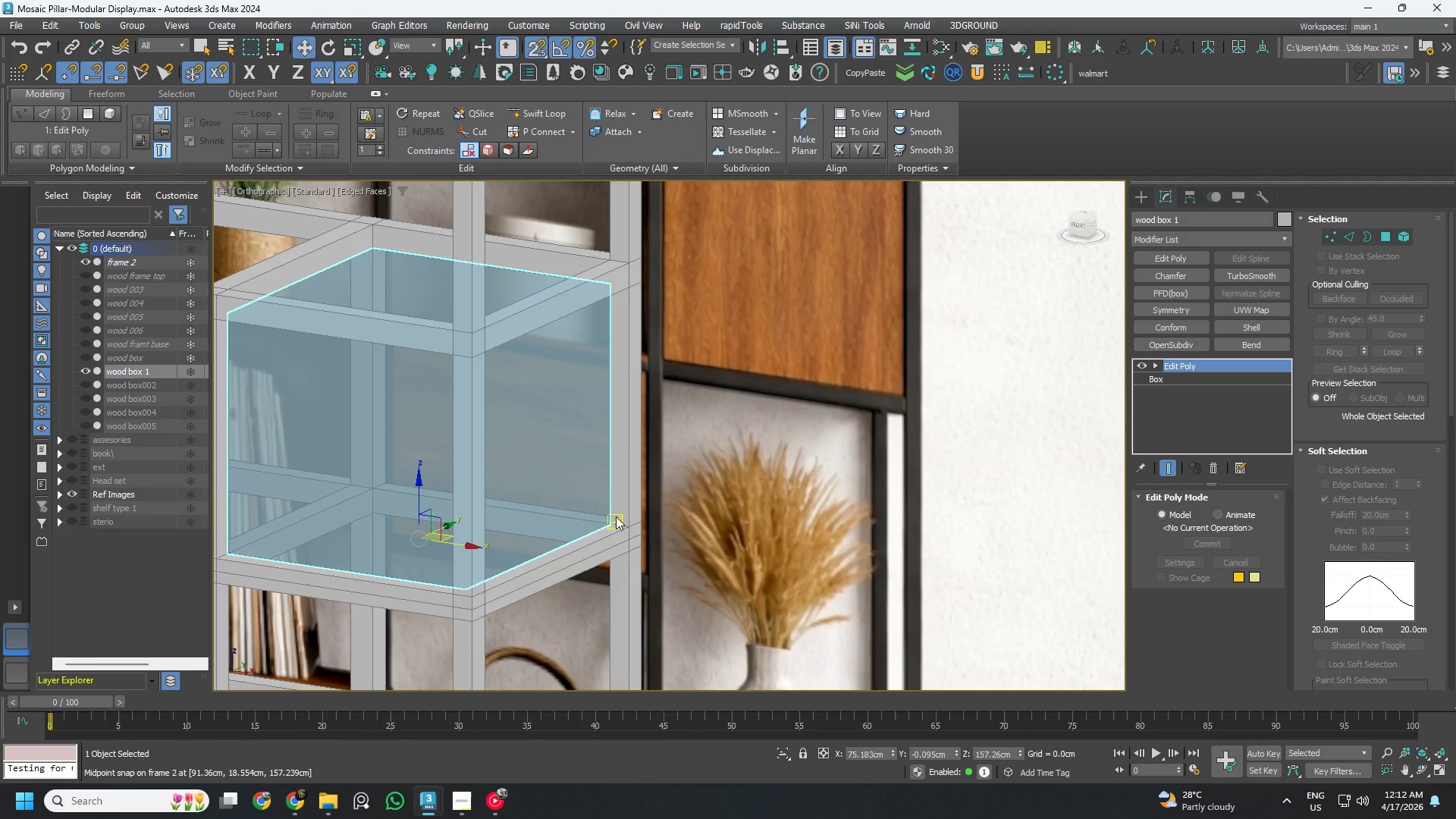 
wait(5.37)
 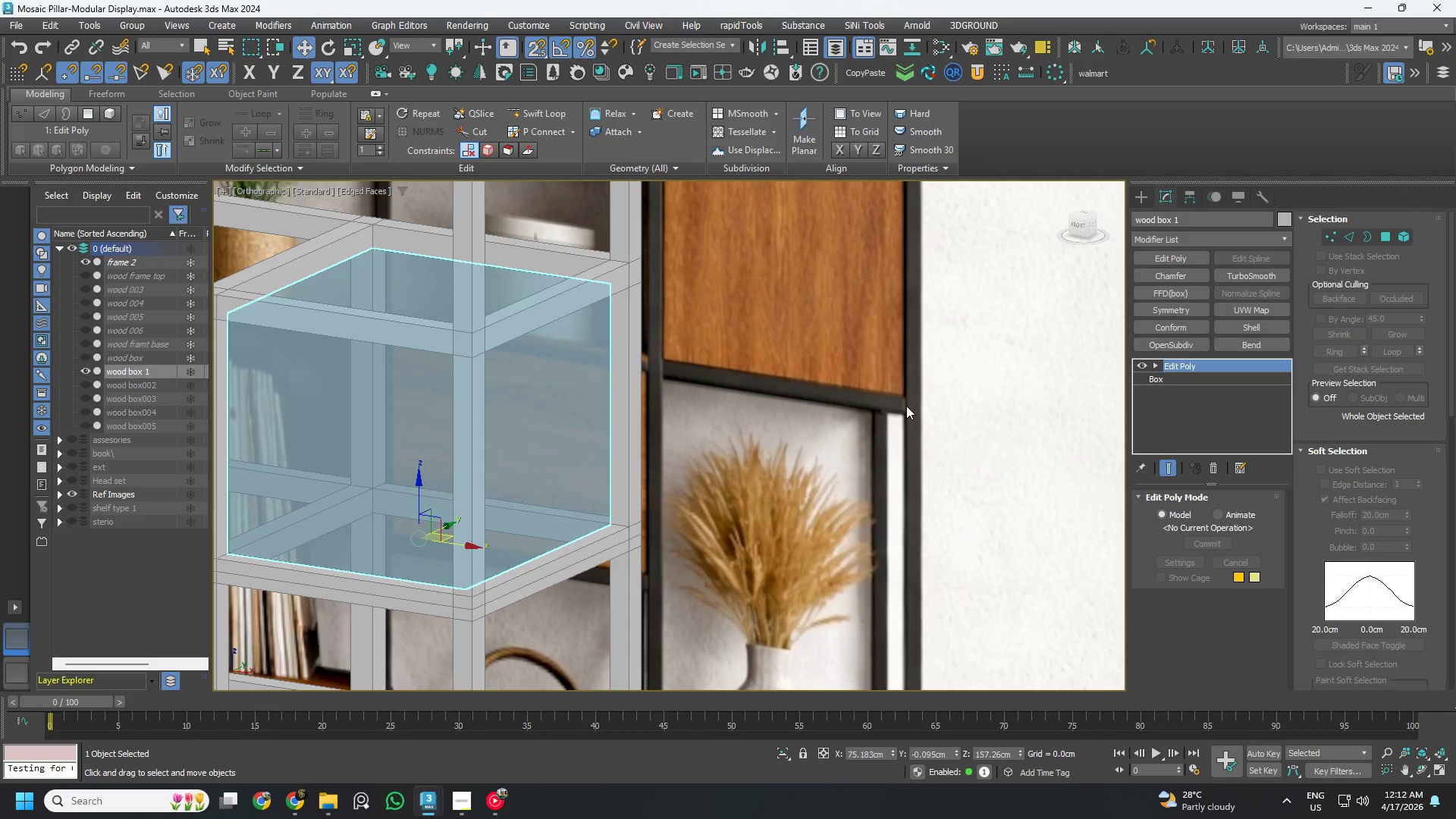 
key(S)
 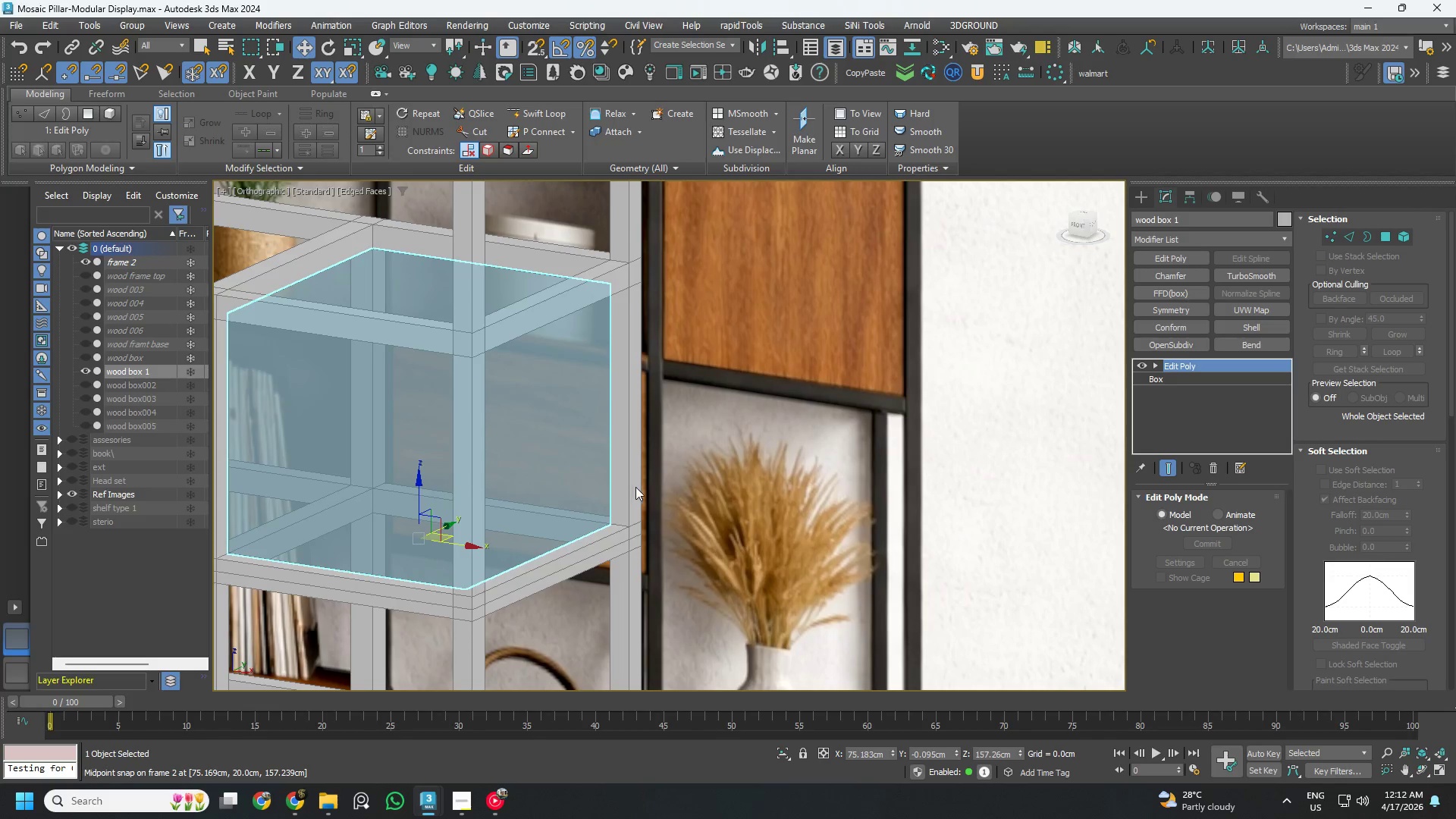 
scroll: coordinate [639, 486], scroll_direction: down, amount: 1.0
 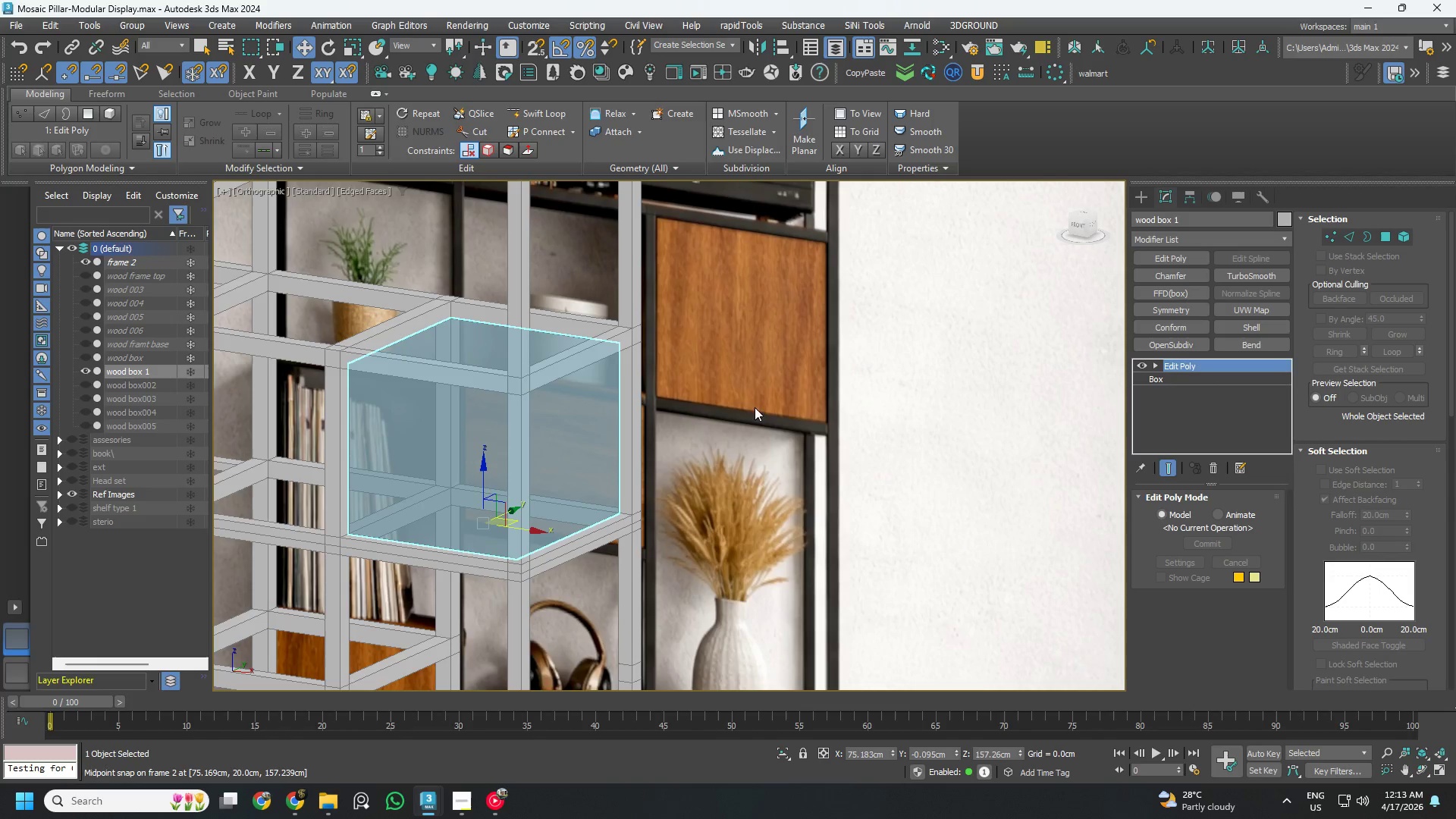 
scroll: coordinate [833, 249], scroll_direction: up, amount: 5.0
 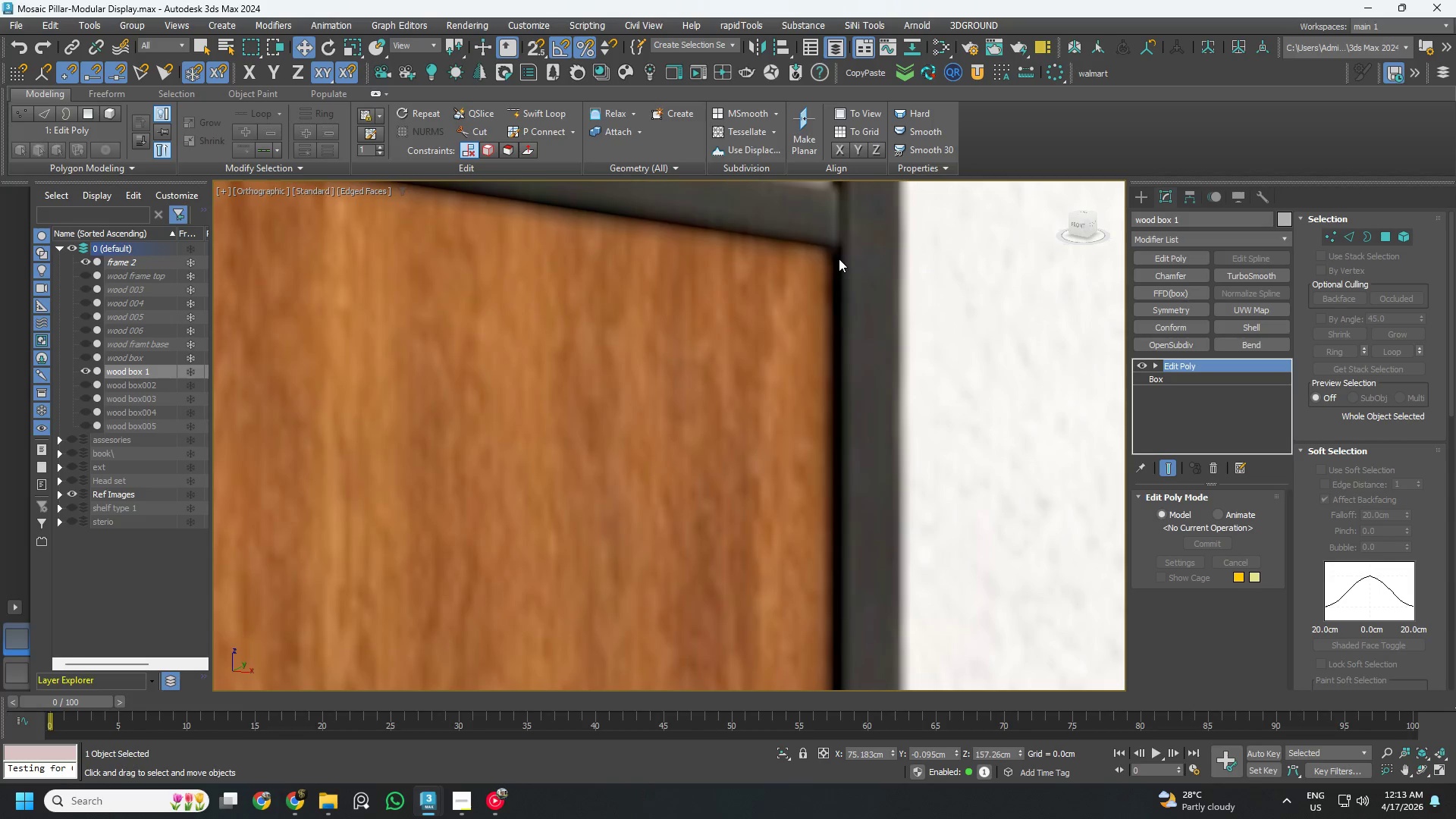 
scroll: coordinate [790, 300], scroll_direction: down, amount: 6.0
 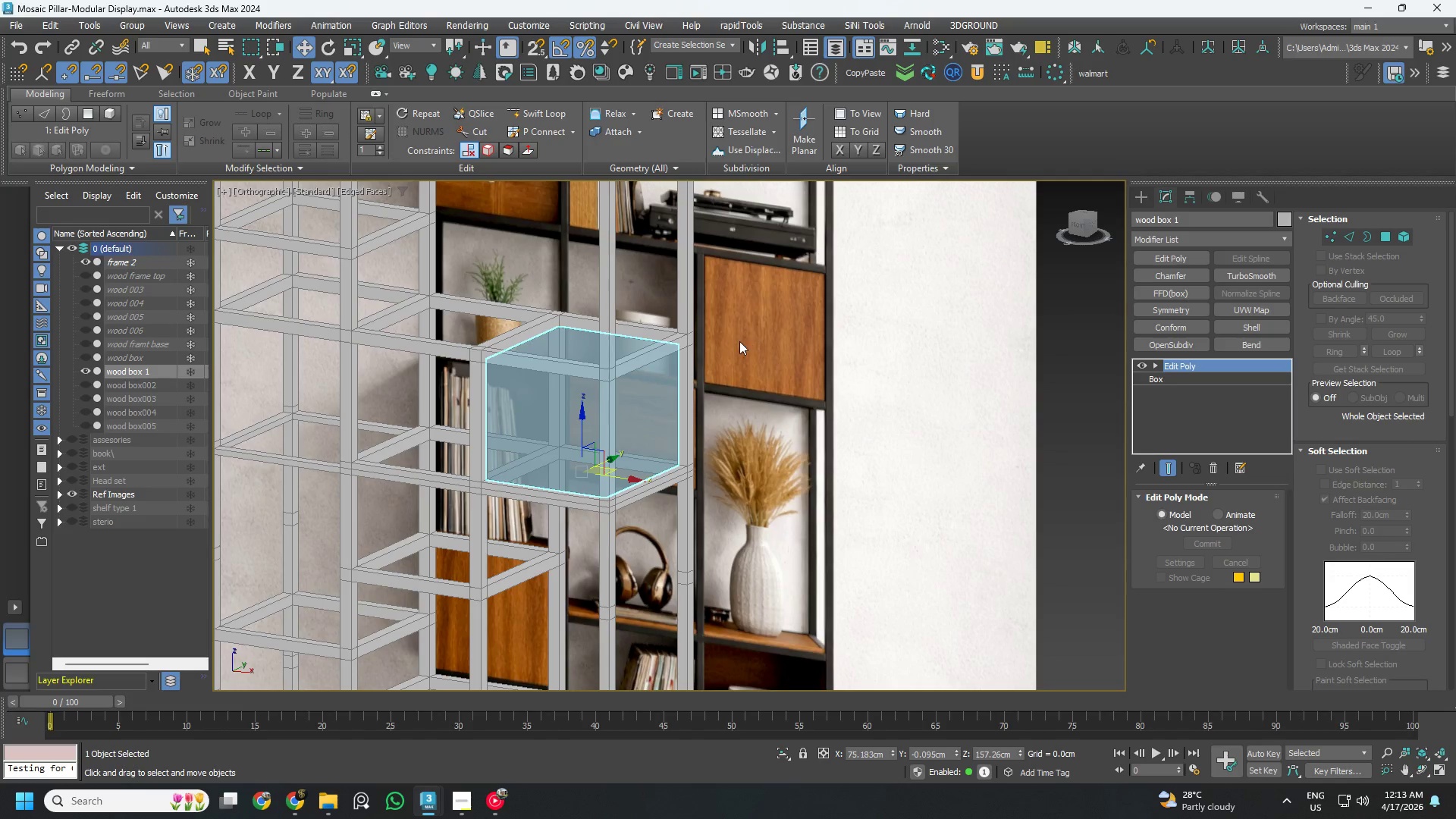 
hold_key(key=AltLeft, duration=0.94)
 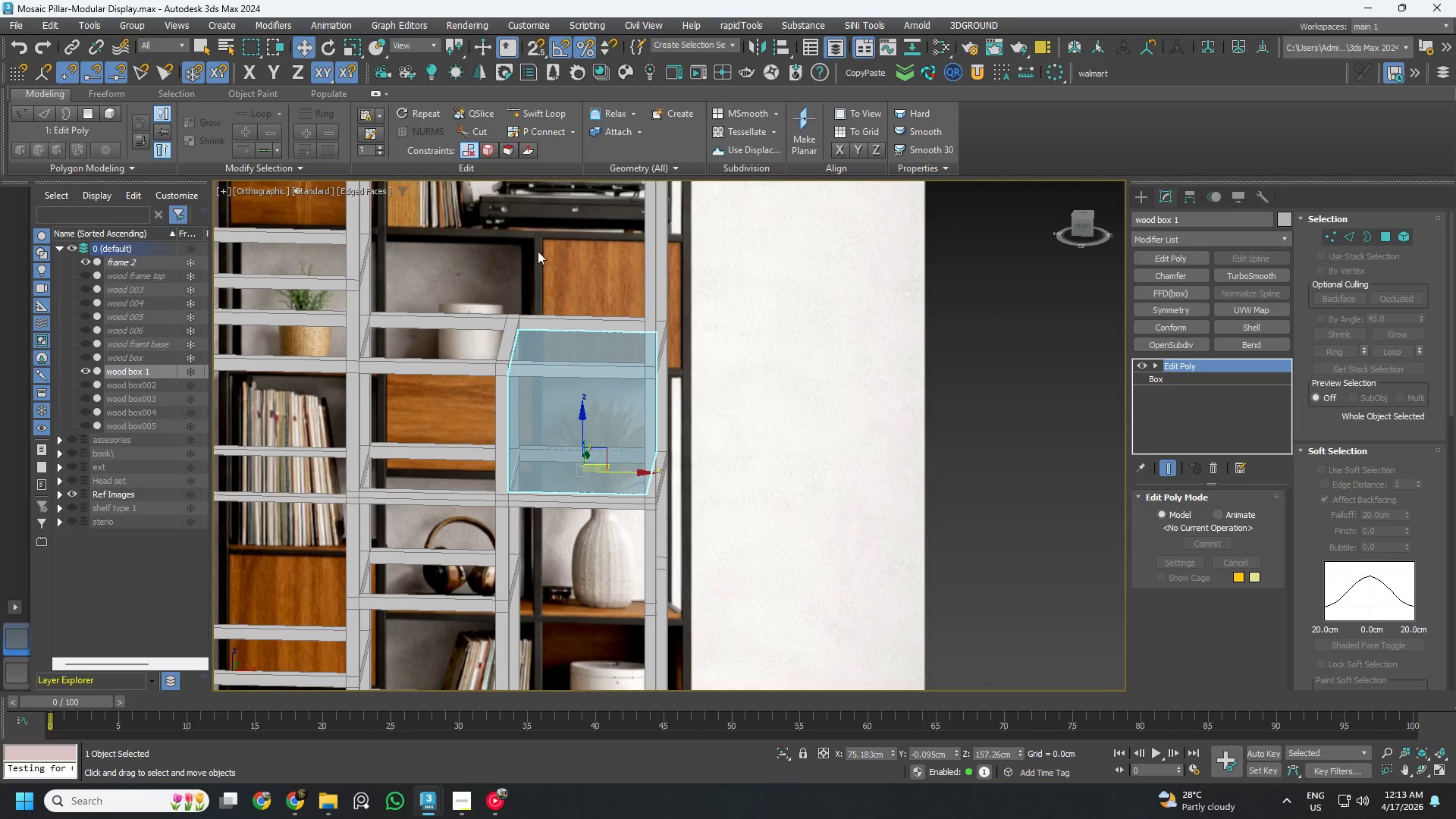 
scroll: coordinate [534, 279], scroll_direction: up, amount: 4.0
 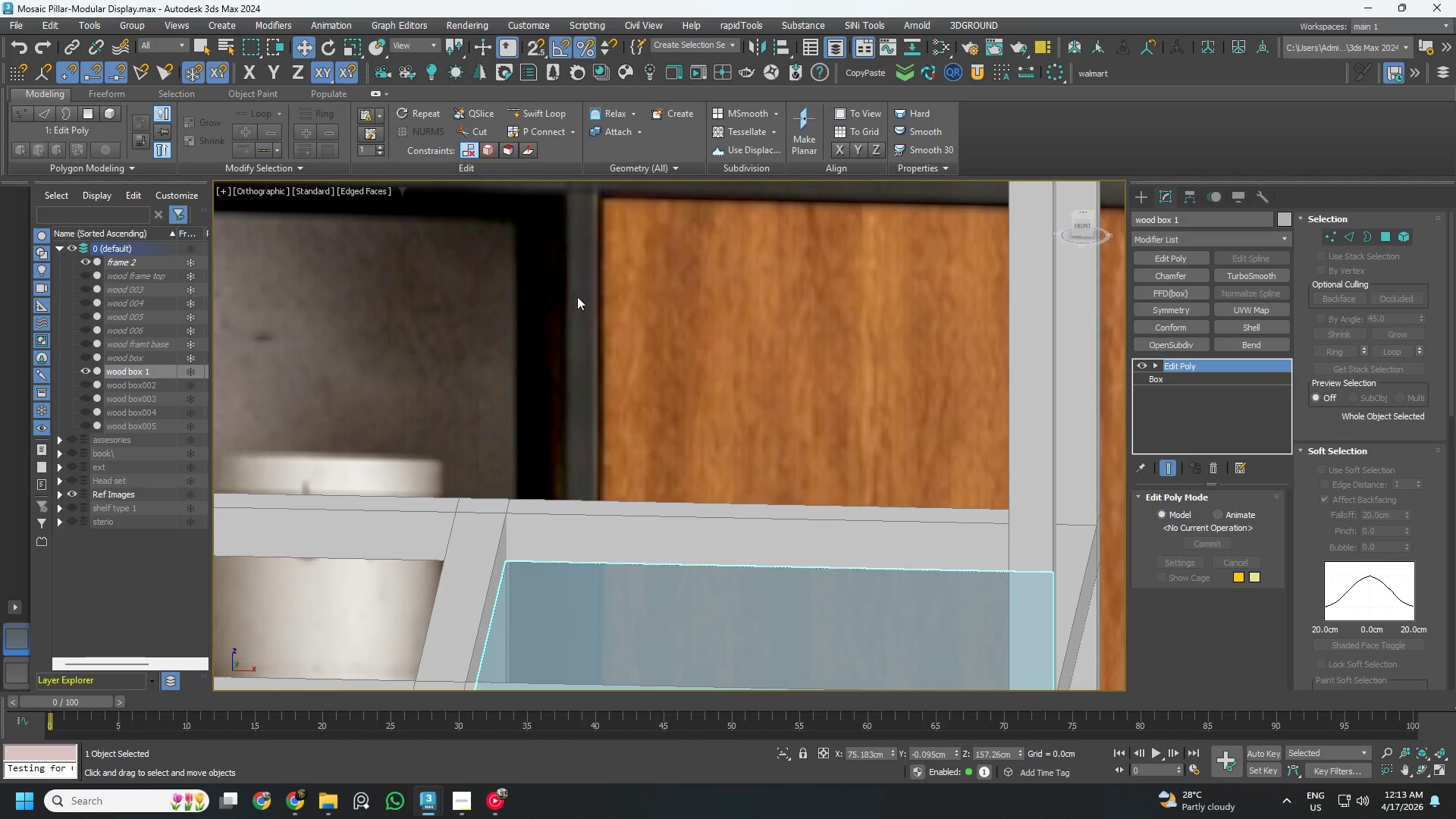 
scroll: coordinate [599, 300], scroll_direction: down, amount: 4.0
 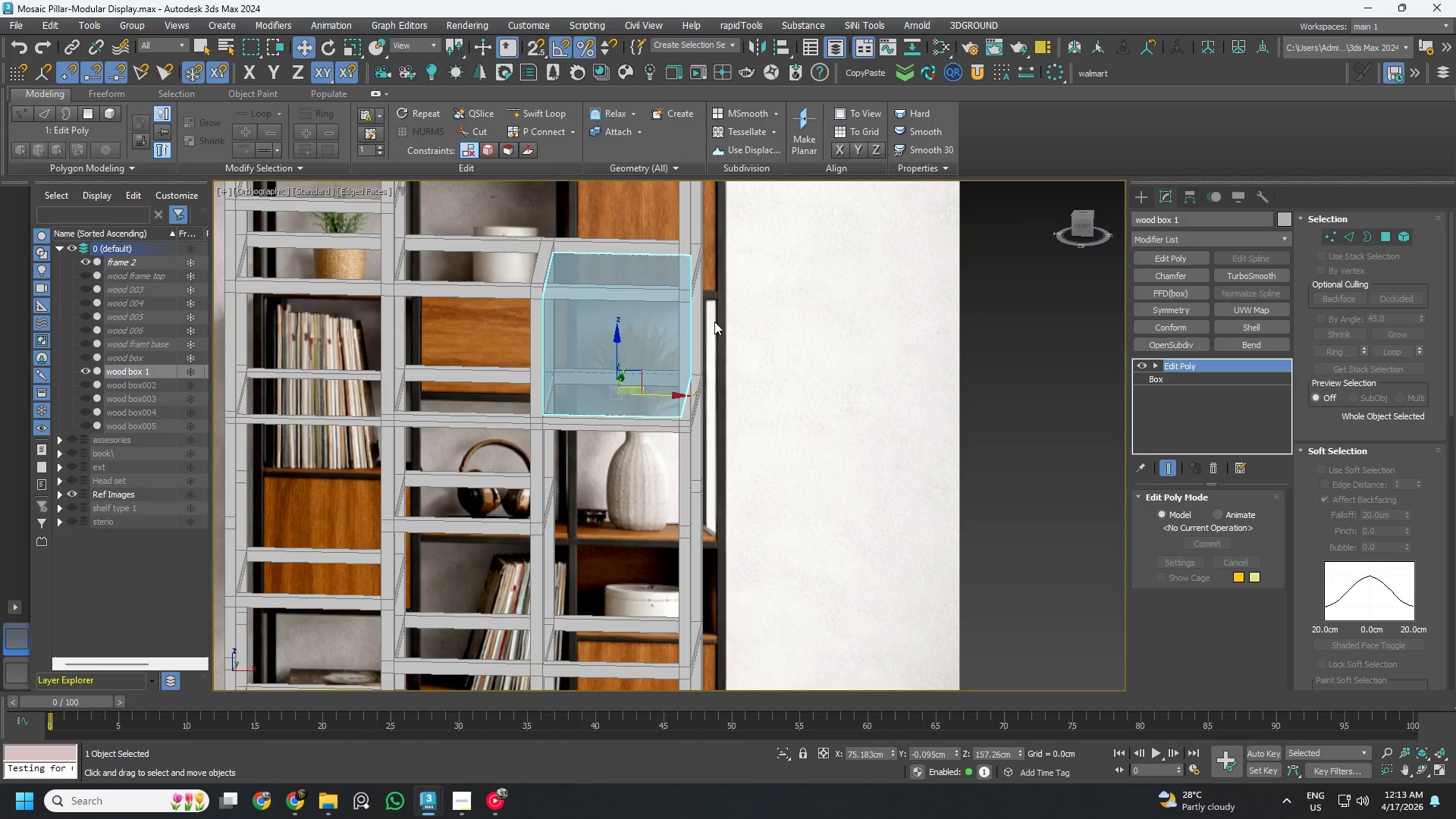 
hold_key(key=AltLeft, duration=3.27)
 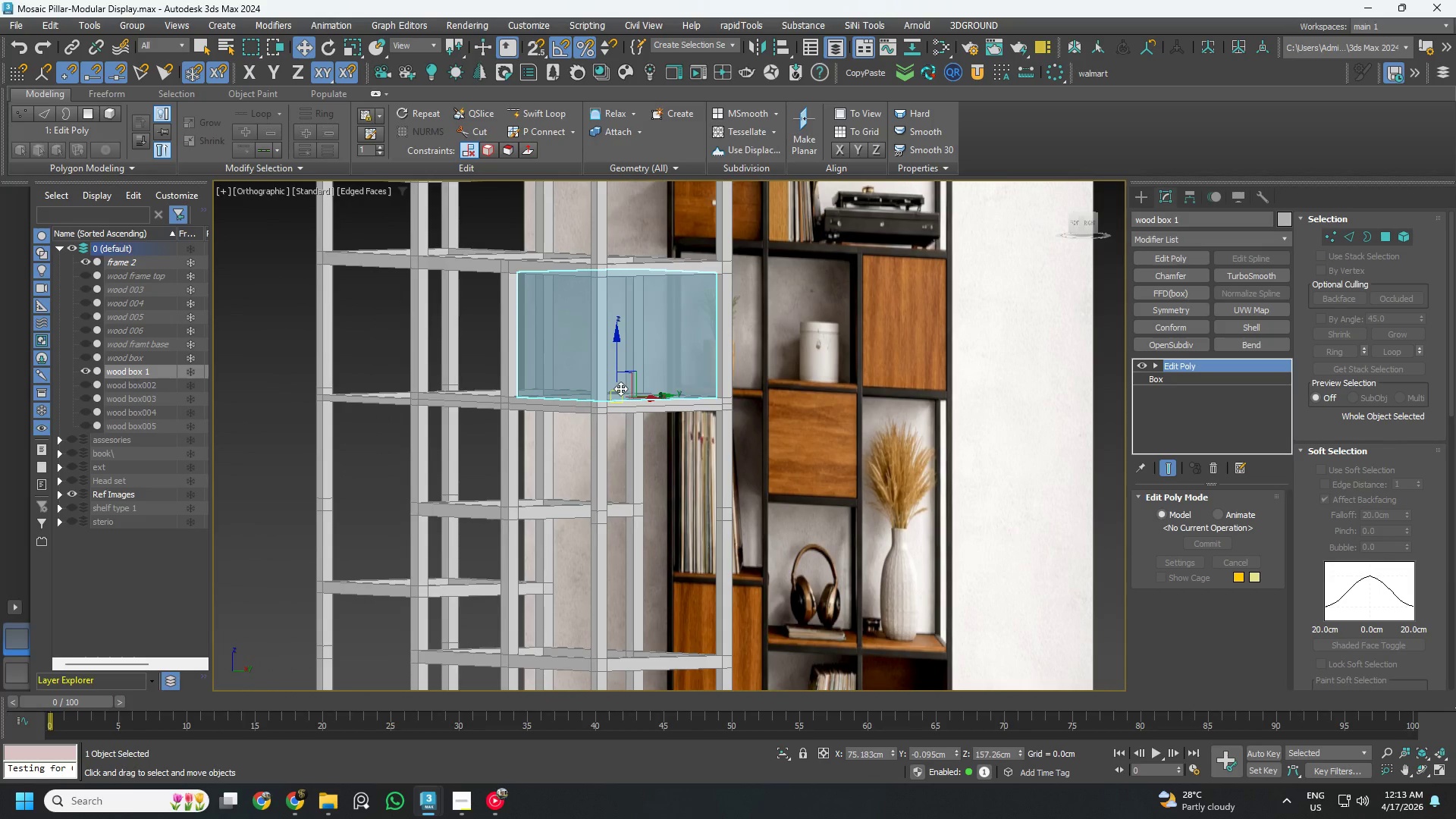 
hold_key(key=AltLeft, duration=1.3)
 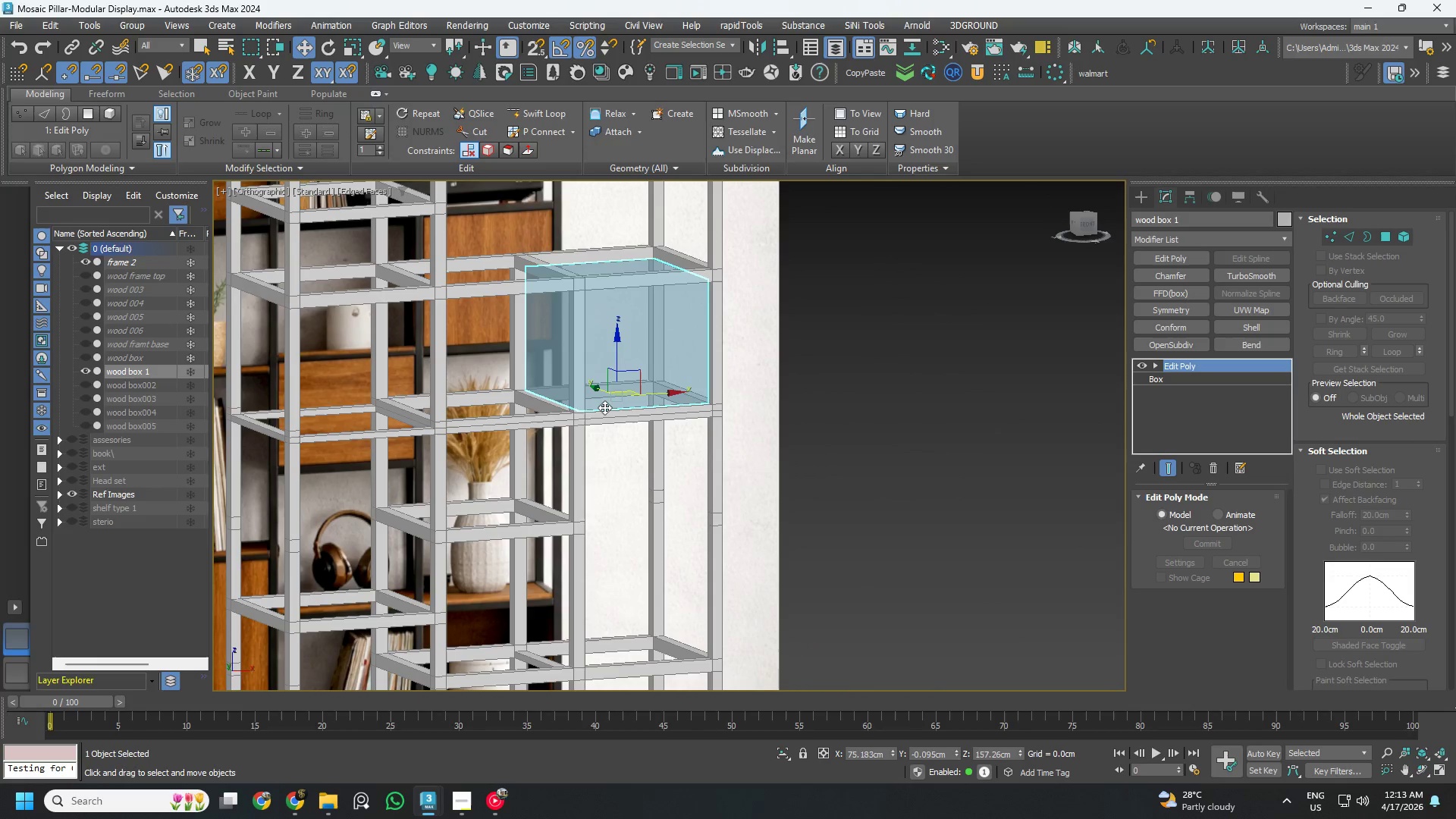 
scroll: coordinate [583, 412], scroll_direction: up, amount: 2.0
 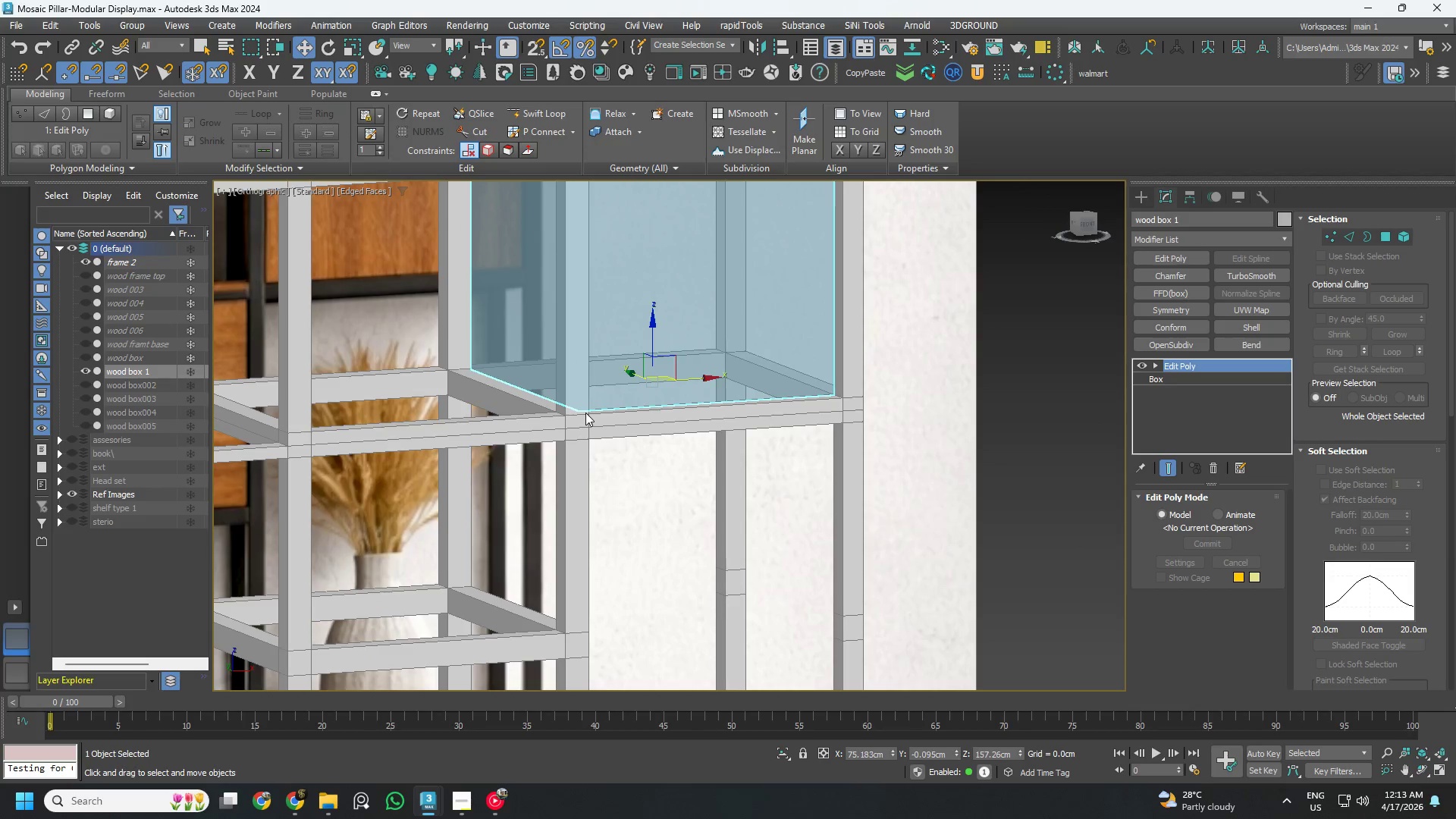 
scroll: coordinate [589, 413], scroll_direction: down, amount: 3.0
 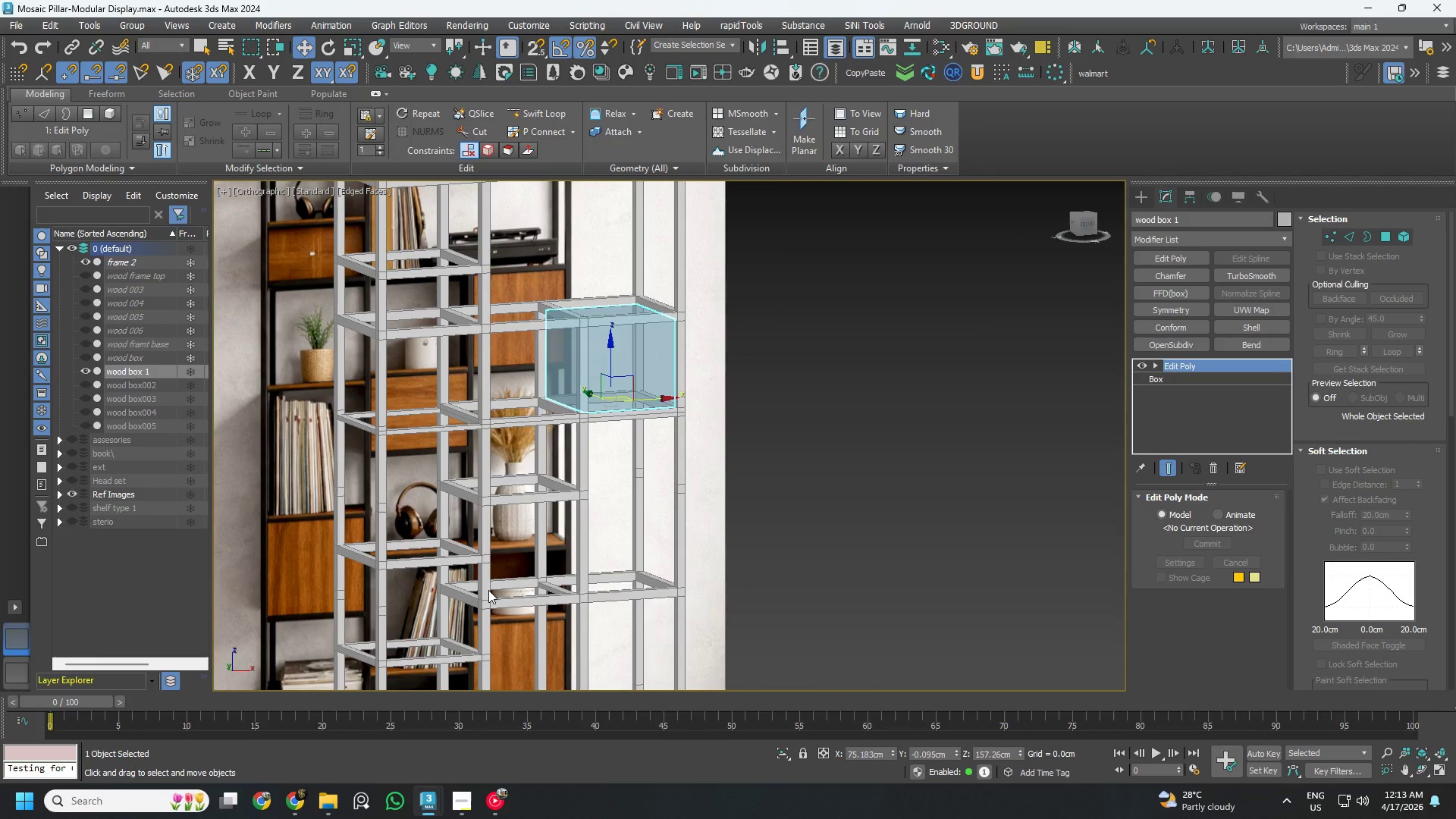 
left_click([356, 801])
 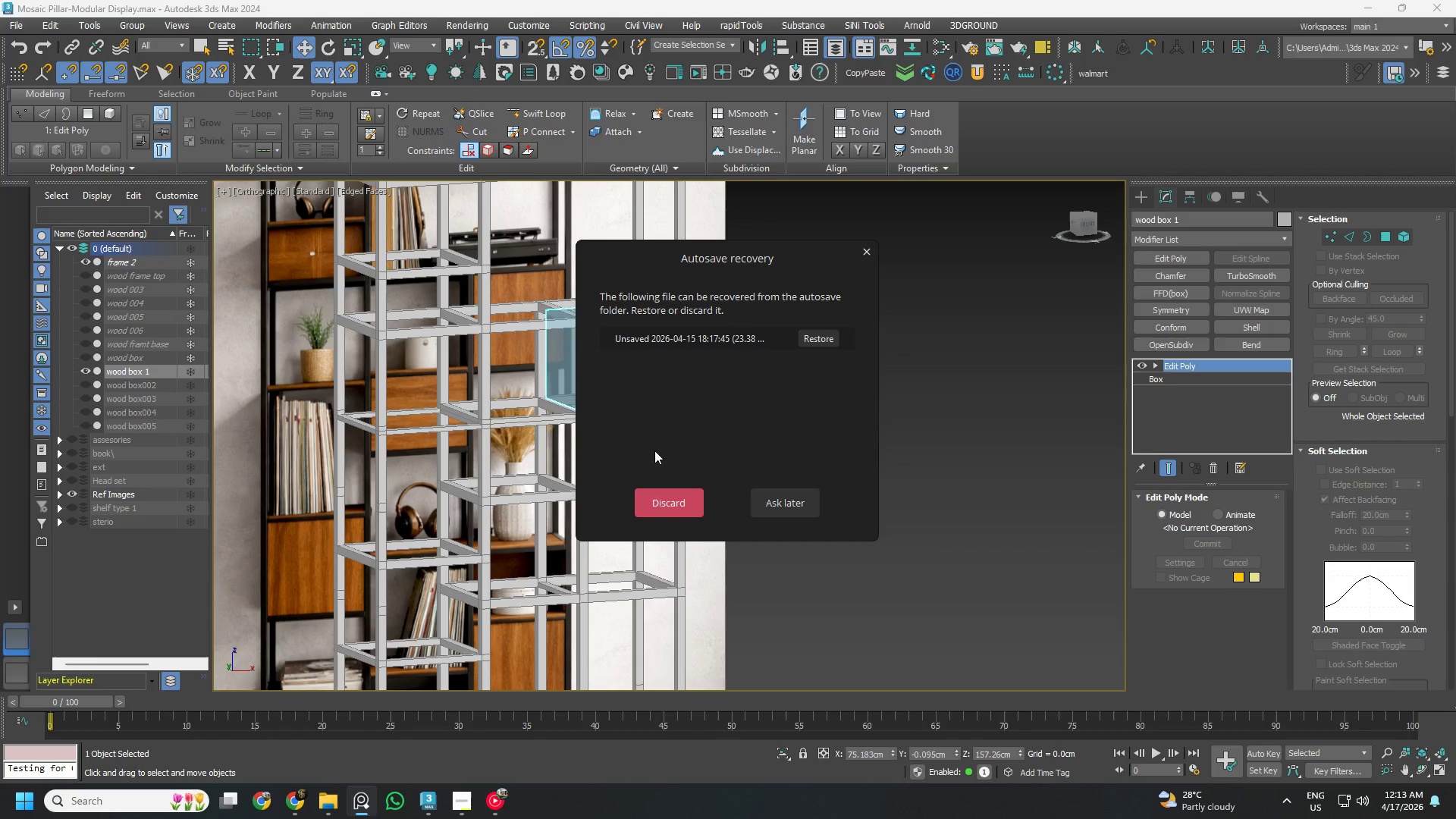 
left_click([827, 344])
 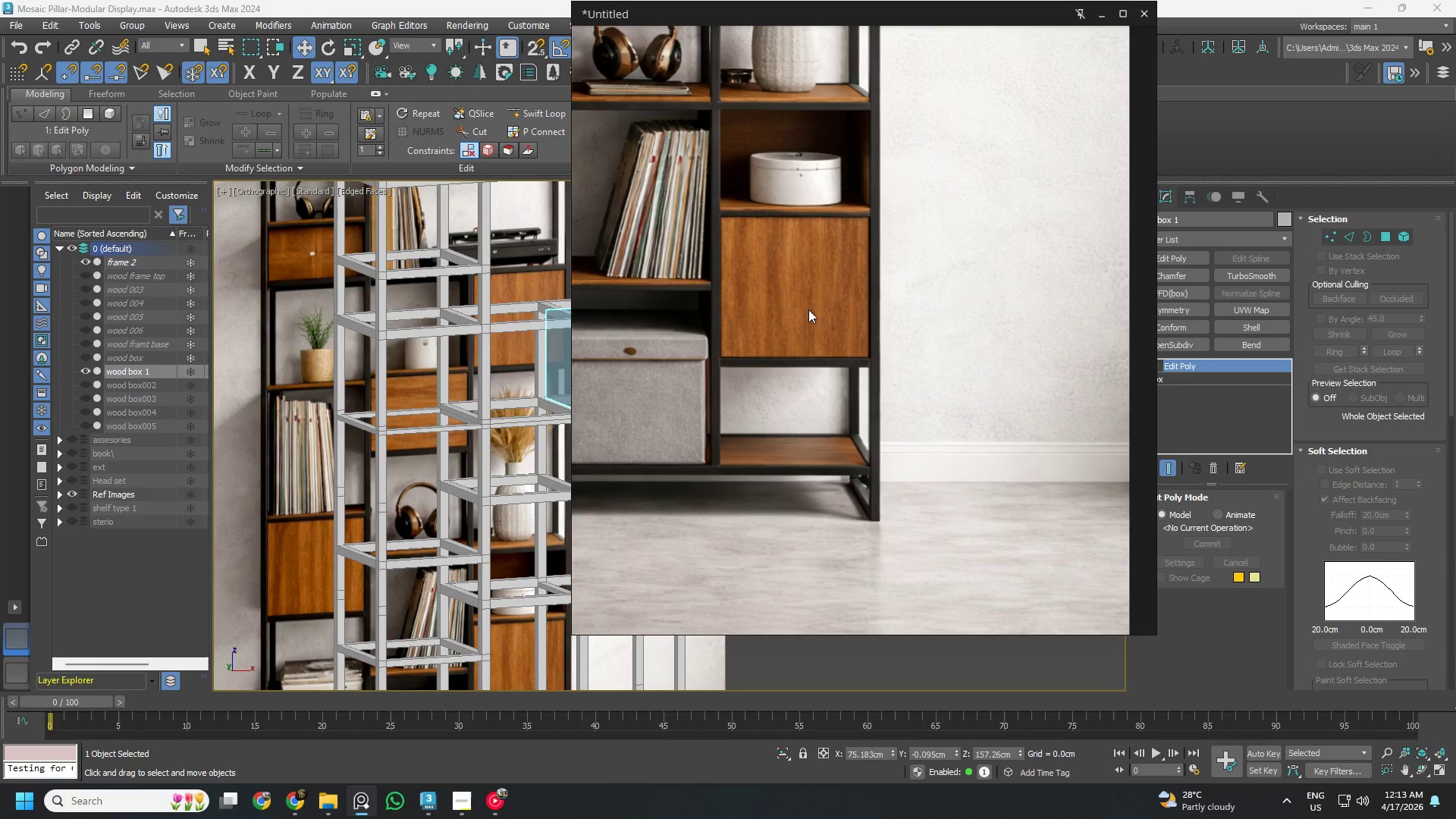 
scroll: coordinate [805, 265], scroll_direction: down, amount: 6.0
 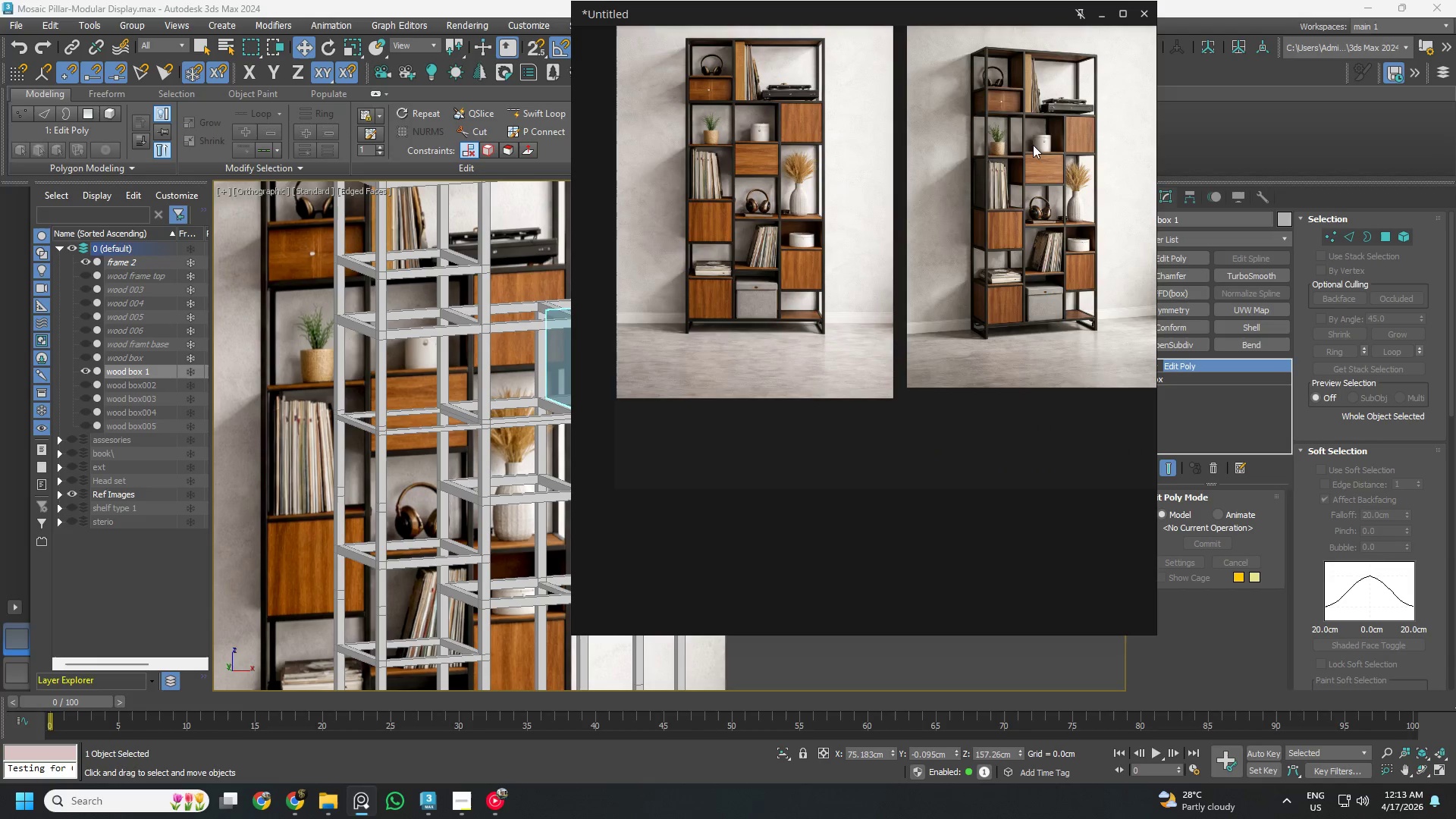 
scroll: coordinate [1064, 149], scroll_direction: up, amount: 7.0
 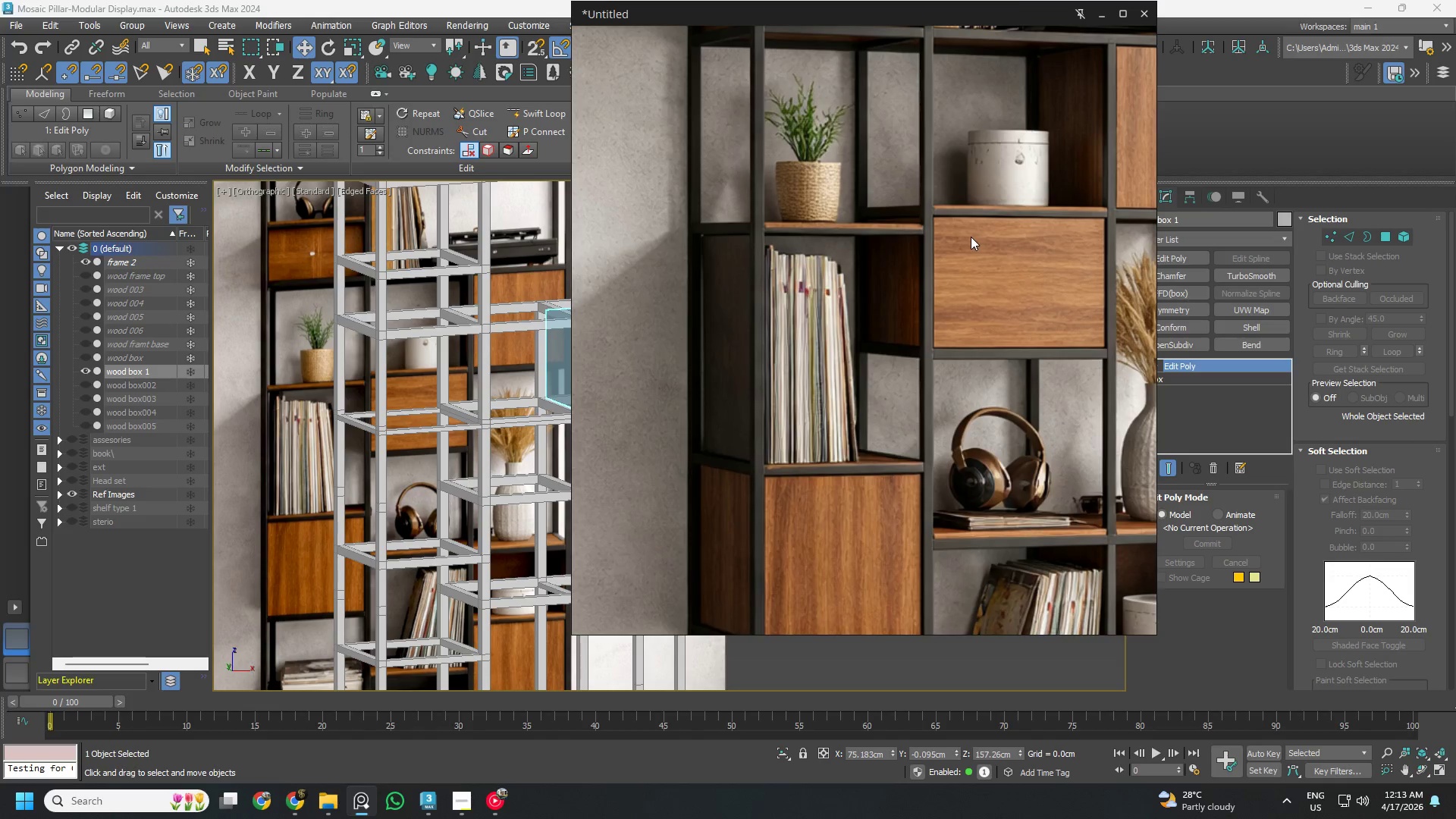 
scroll: coordinate [957, 410], scroll_direction: down, amount: 3.0
 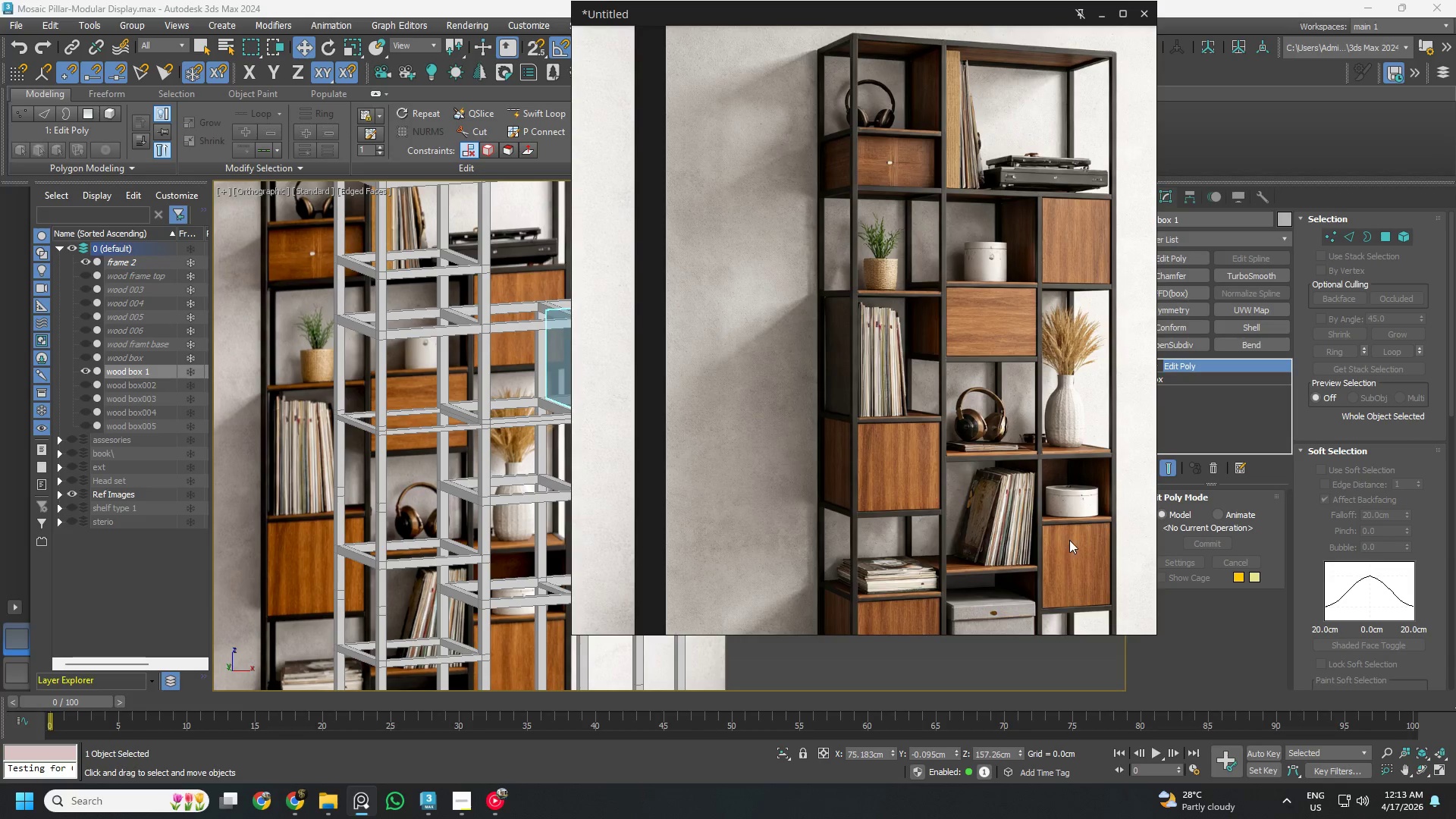 
scroll: coordinate [1070, 535], scroll_direction: up, amount: 4.0
 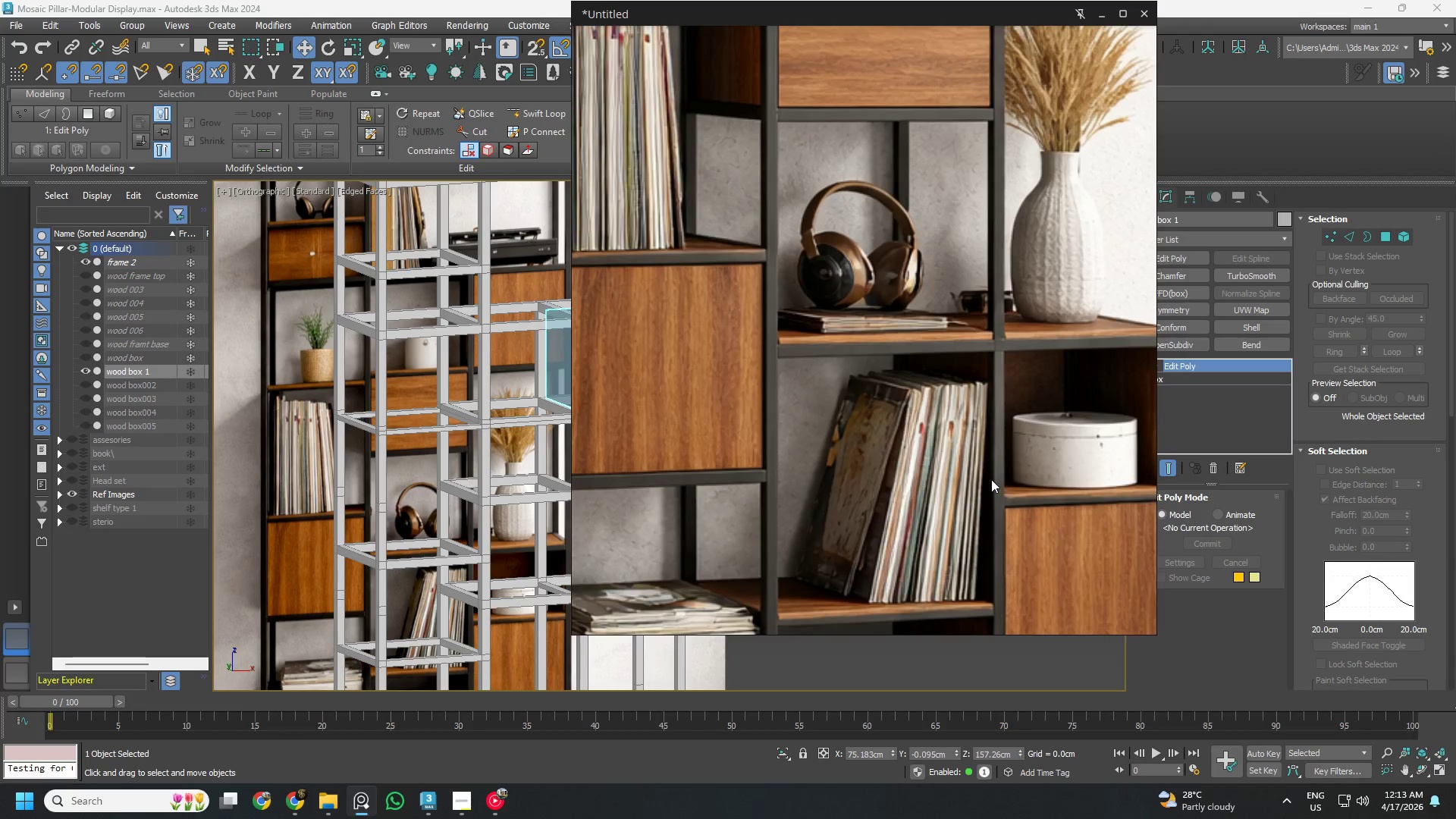 
scroll: coordinate [991, 479], scroll_direction: down, amount: 1.0
 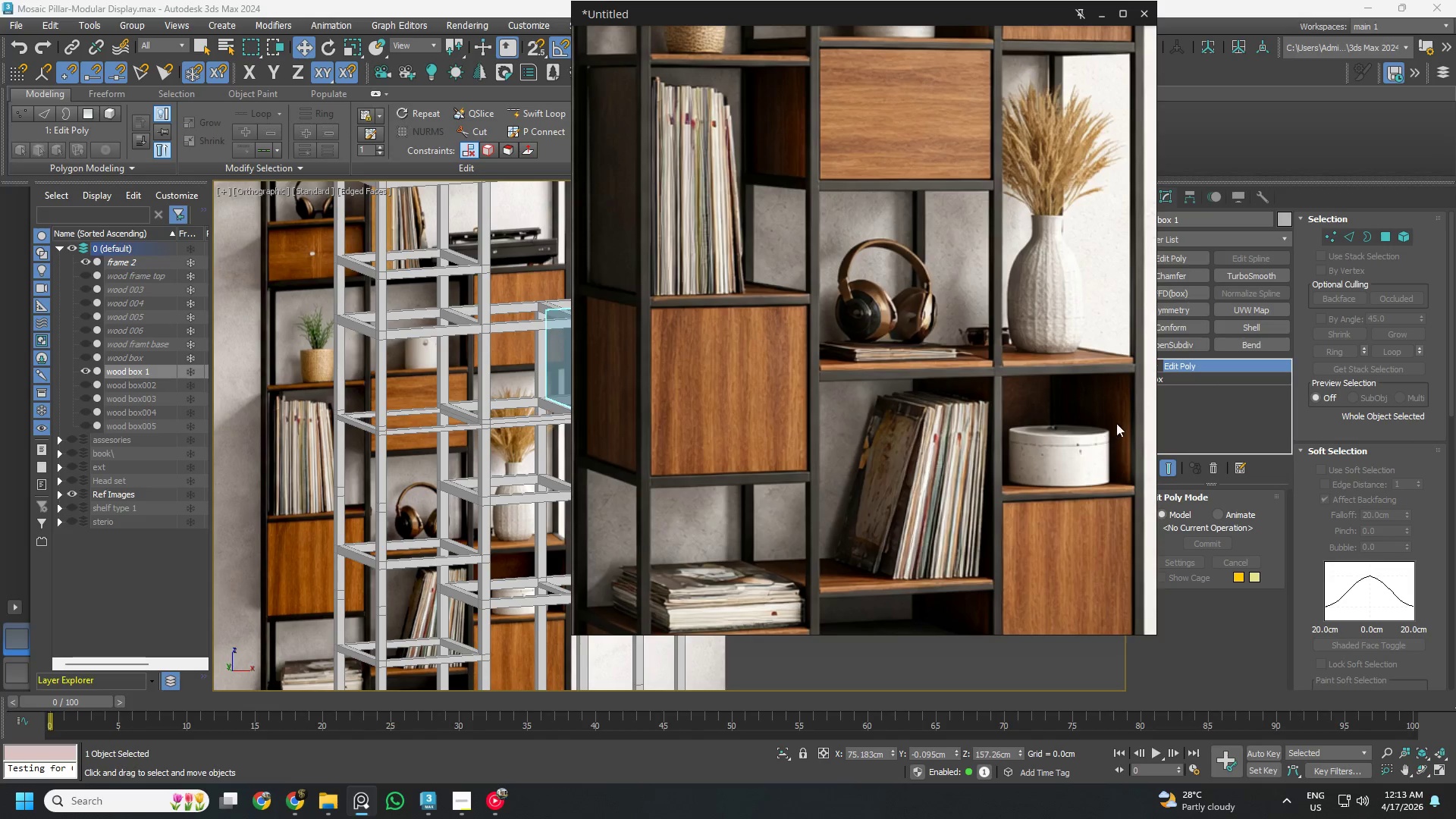 
scroll: coordinate [1109, 421], scroll_direction: up, amount: 4.0
 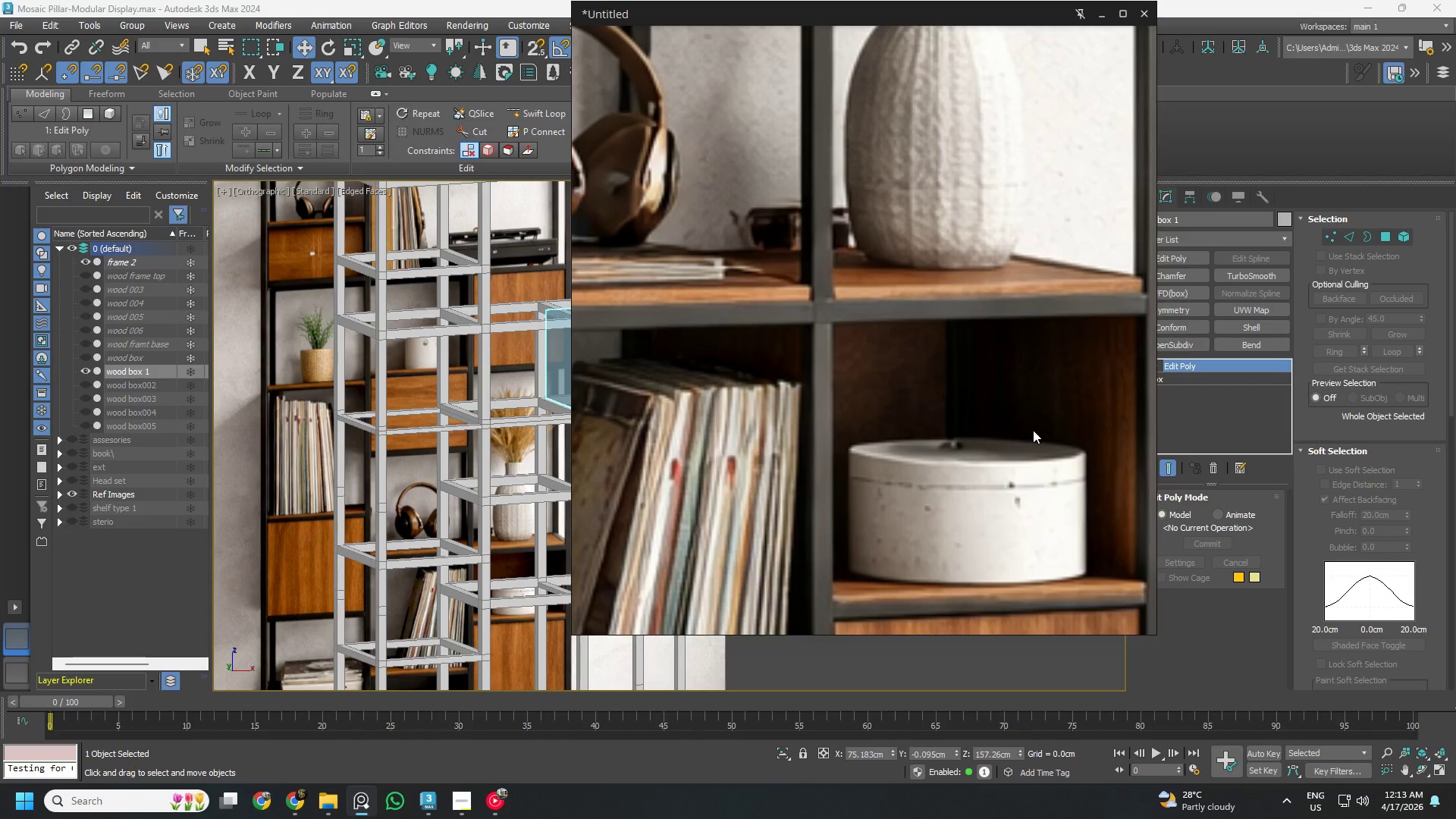 
scroll: coordinate [1018, 430], scroll_direction: down, amount: 7.0
 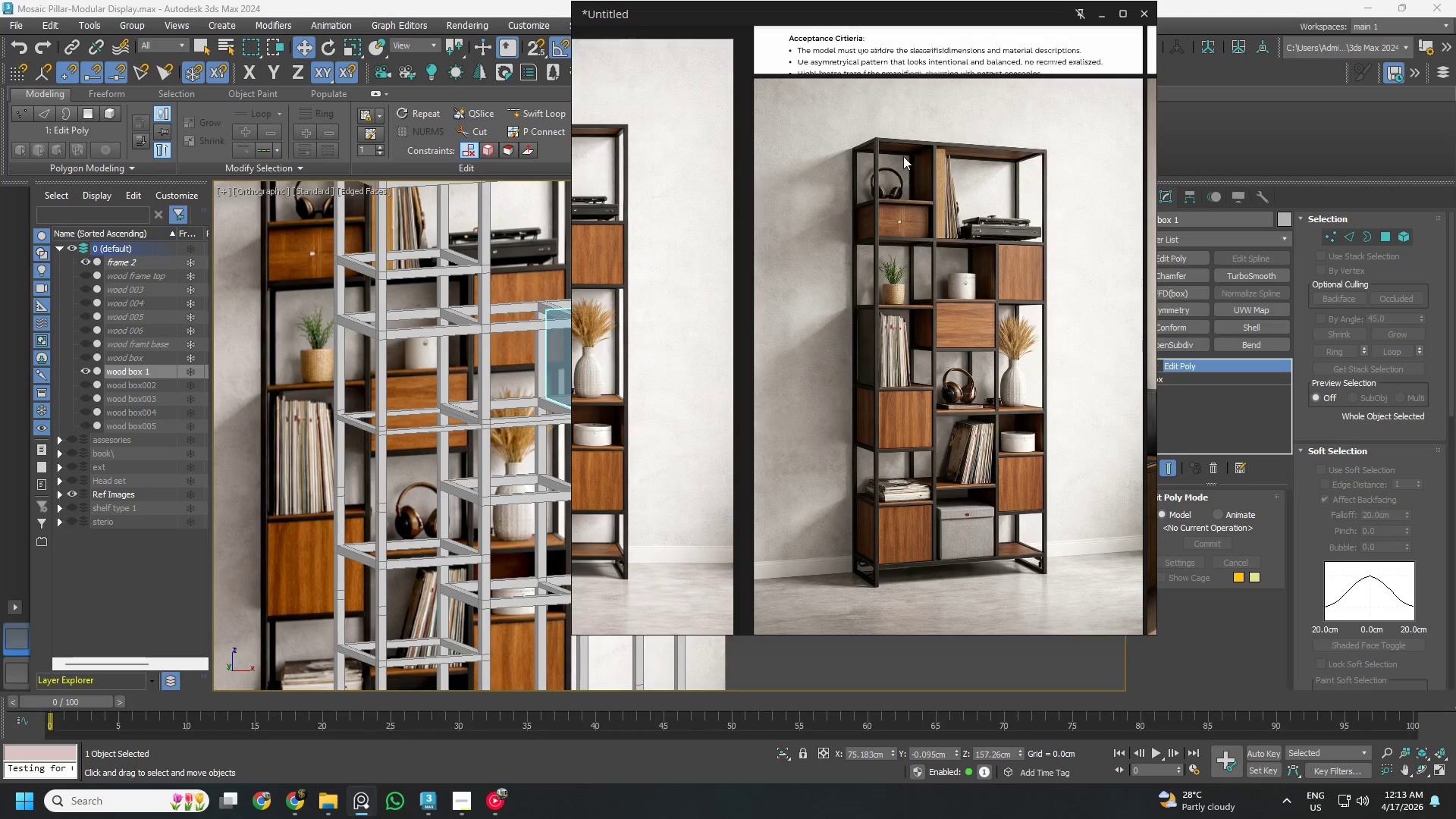 
scroll: coordinate [933, 180], scroll_direction: up, amount: 5.0
 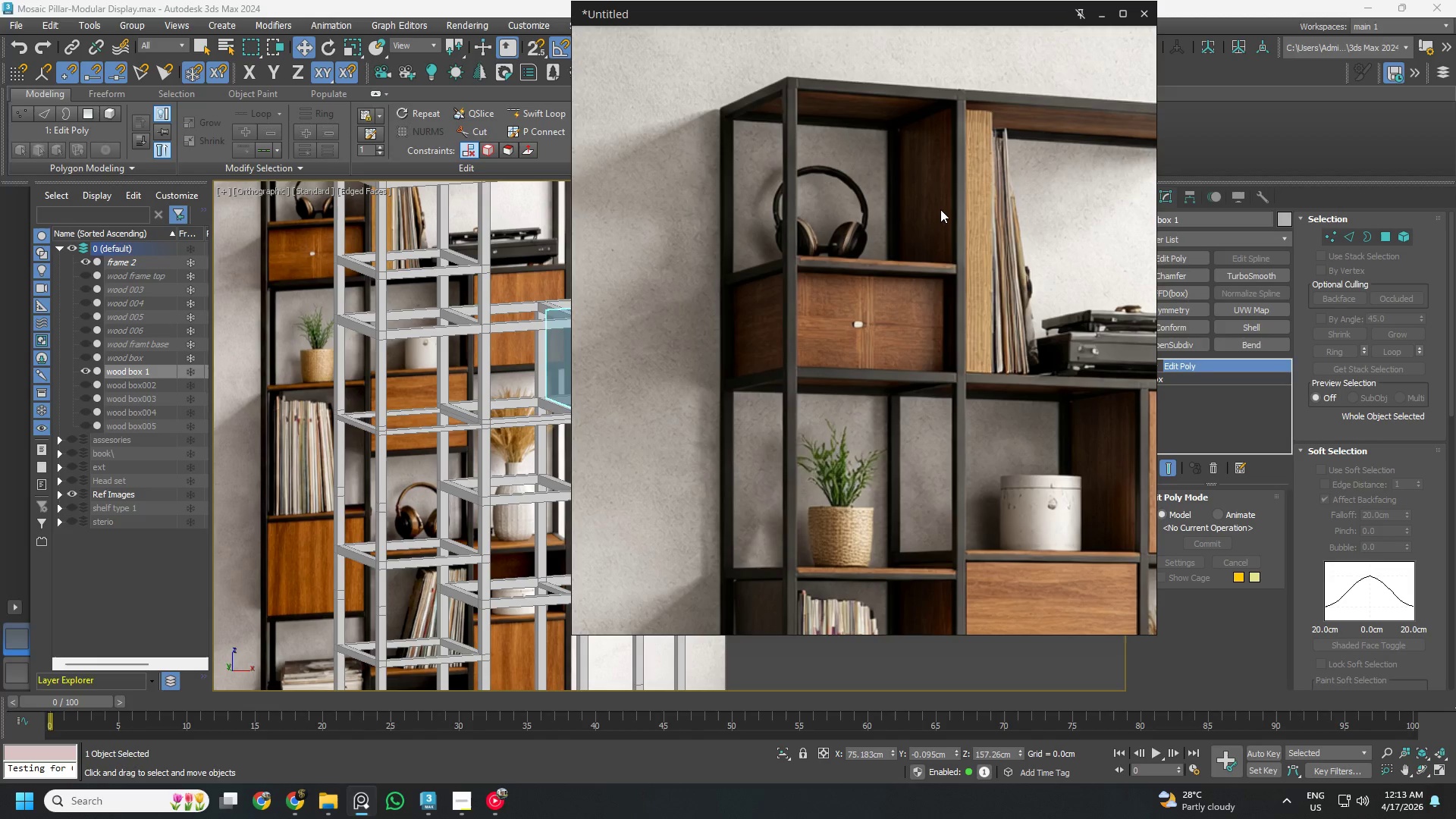 
scroll: coordinate [940, 212], scroll_direction: down, amount: 4.0
 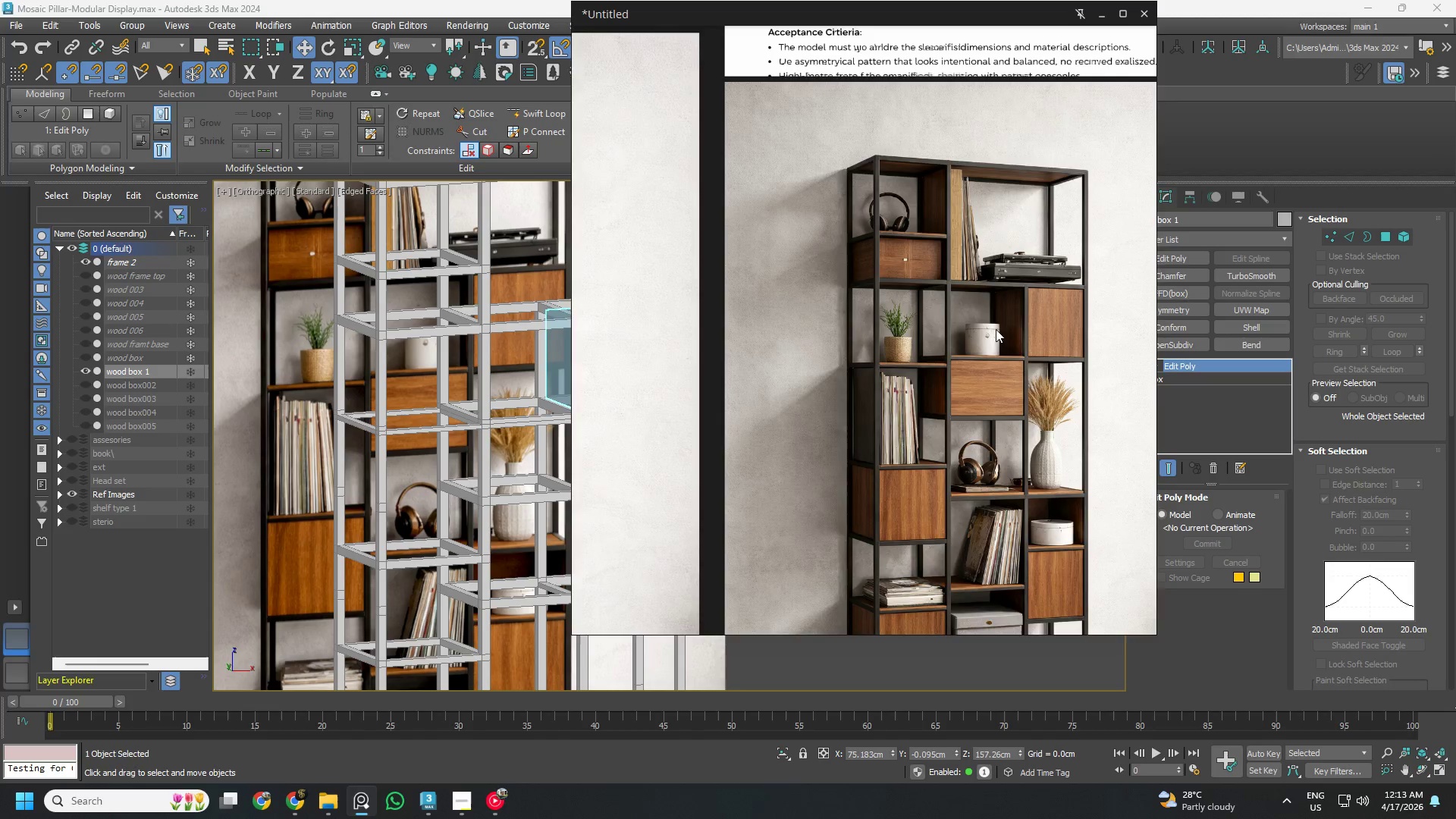 
scroll: coordinate [1018, 334], scroll_direction: up, amount: 5.0
 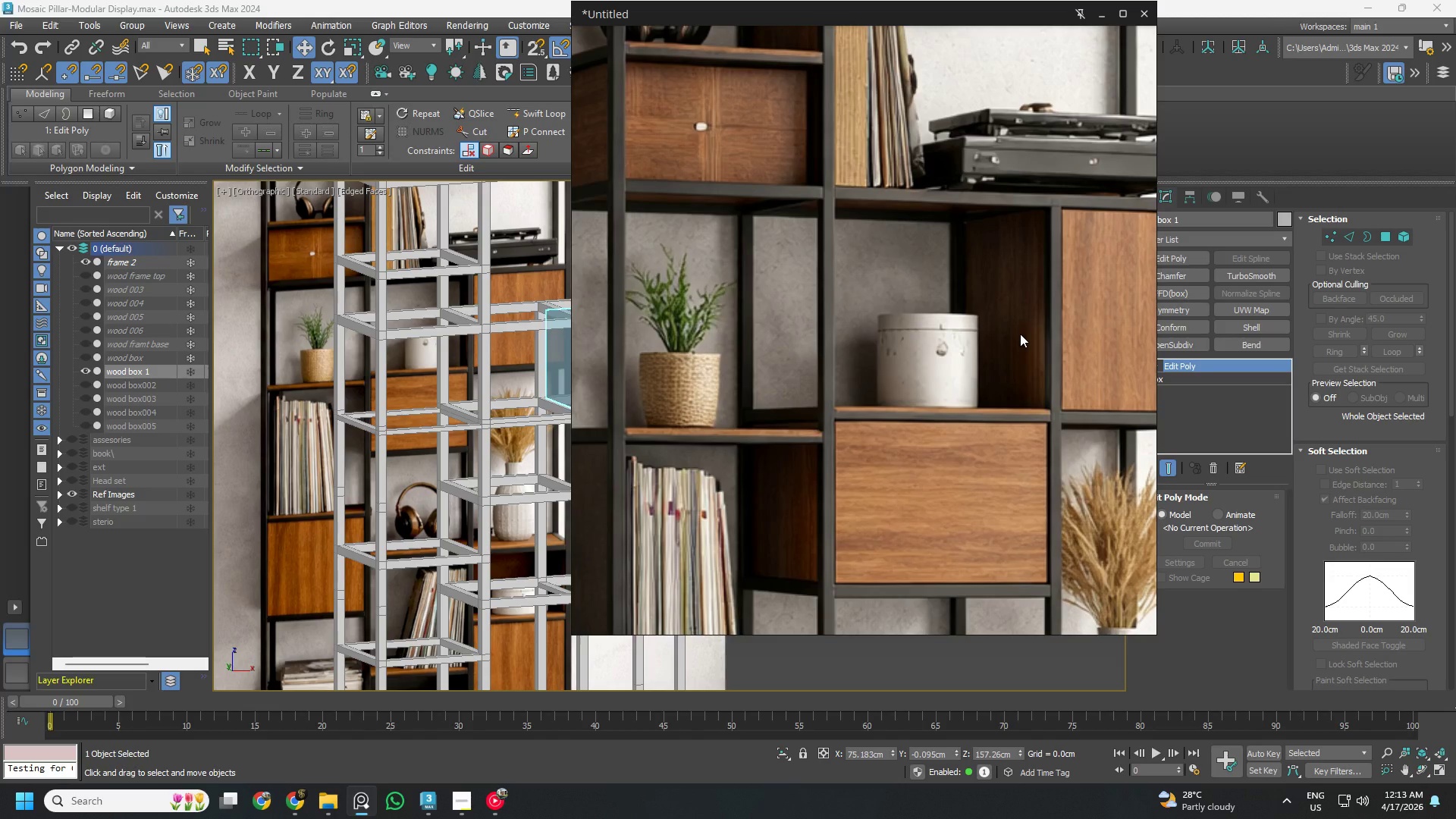 
scroll: coordinate [1020, 334], scroll_direction: down, amount: 3.0
 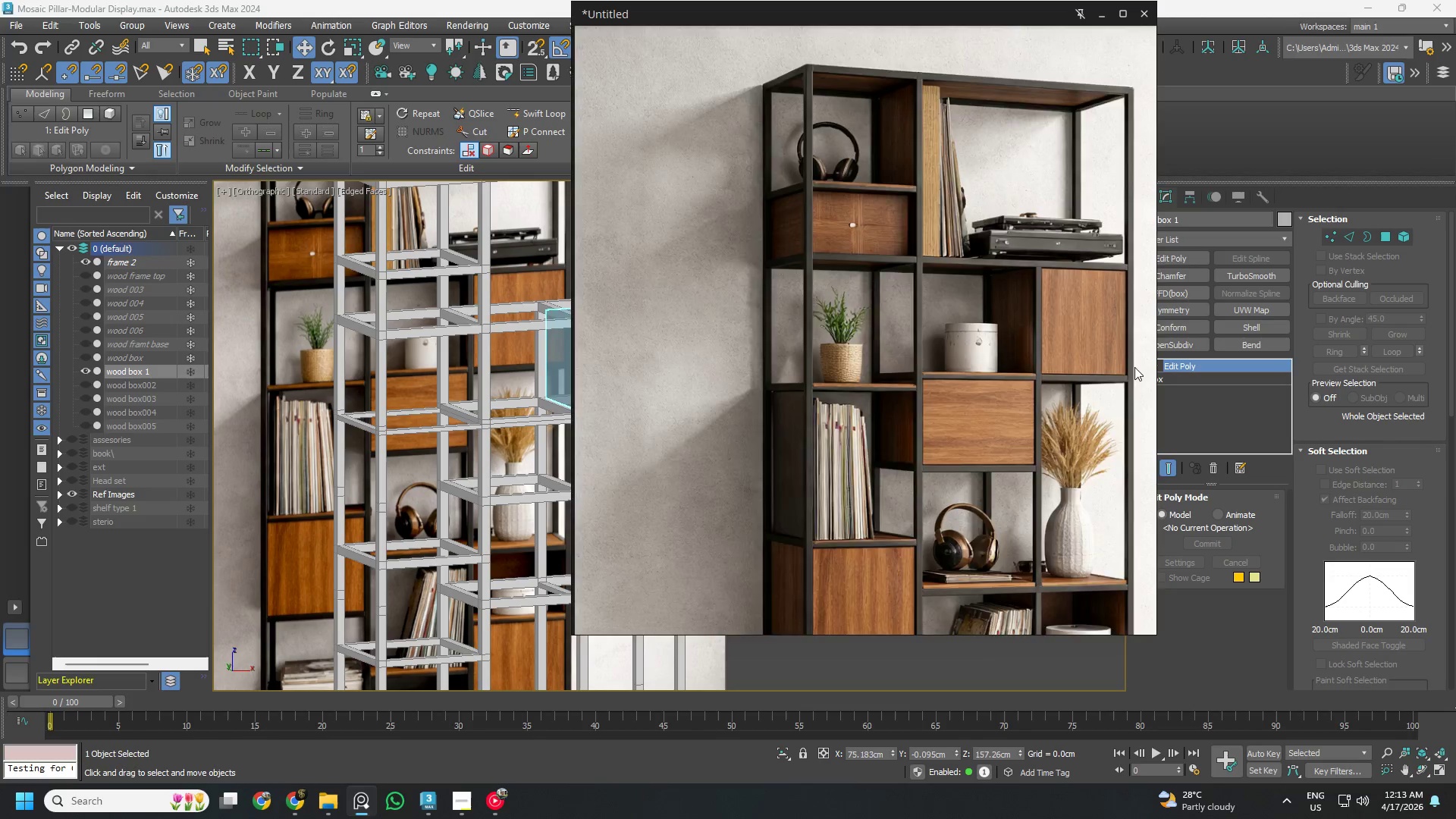 
scroll: coordinate [1103, 384], scroll_direction: up, amount: 3.0
 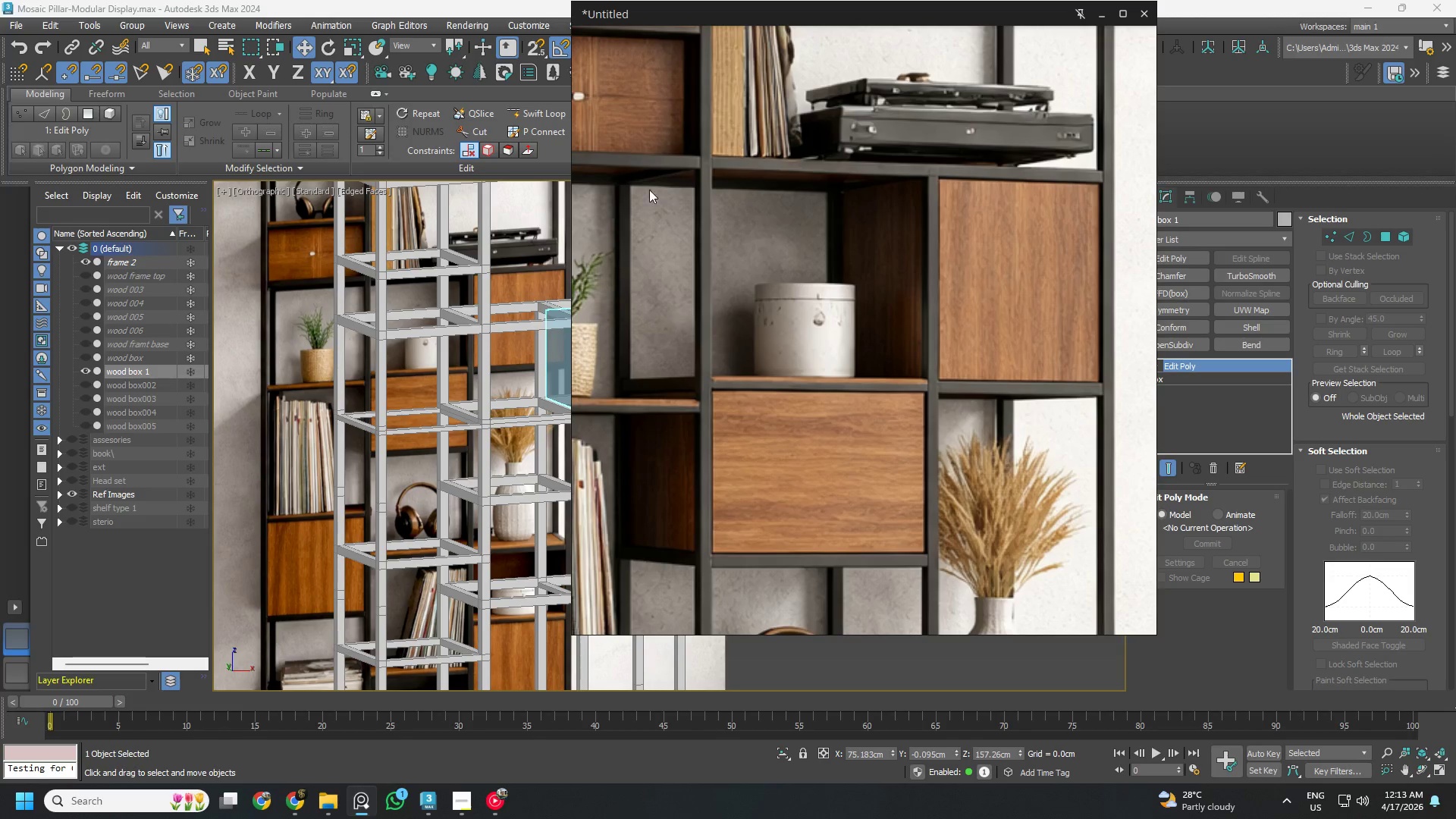 
scroll: coordinate [856, 249], scroll_direction: down, amount: 6.0
 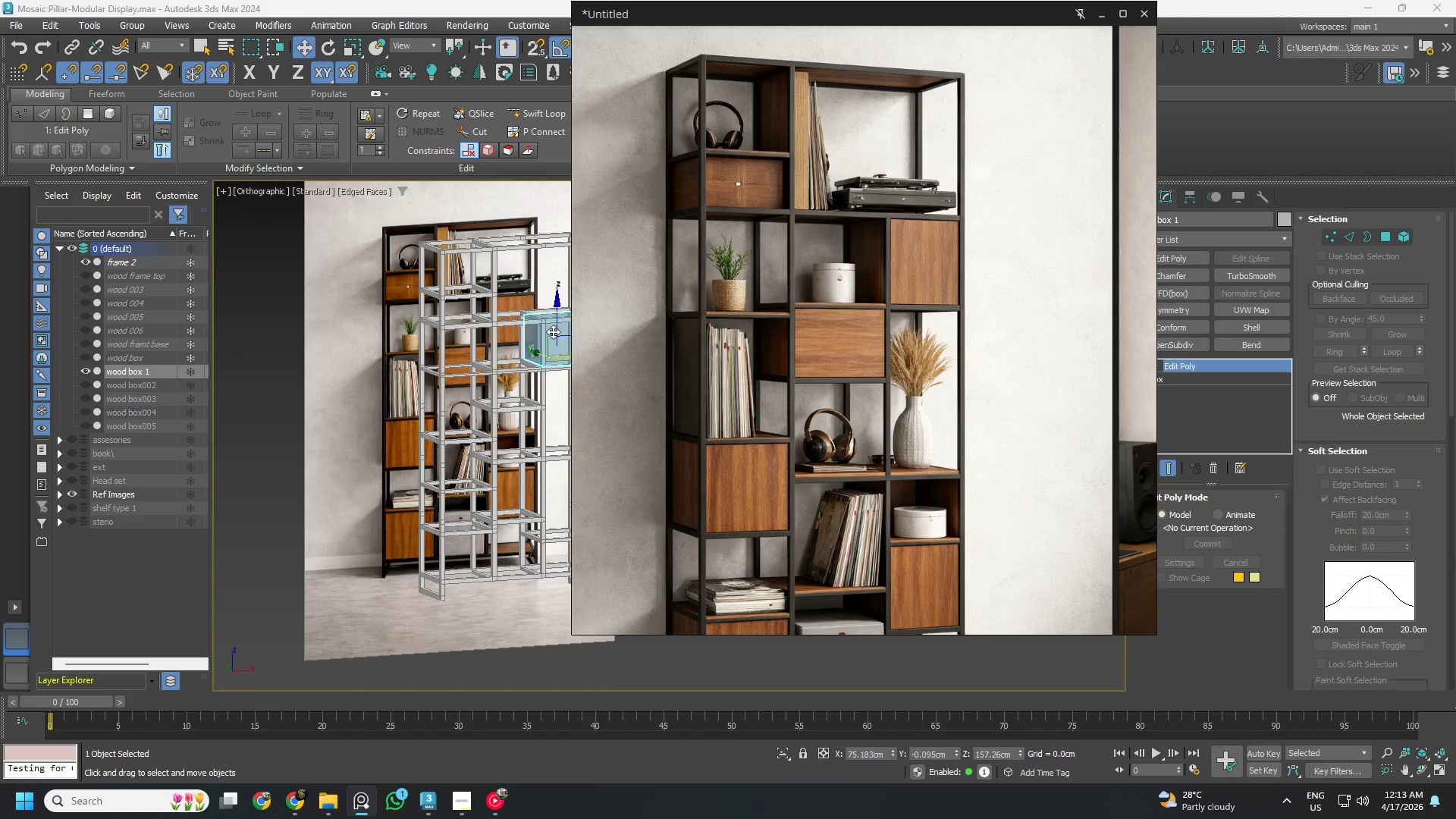 
hold_key(key=AltLeft, duration=0.61)
 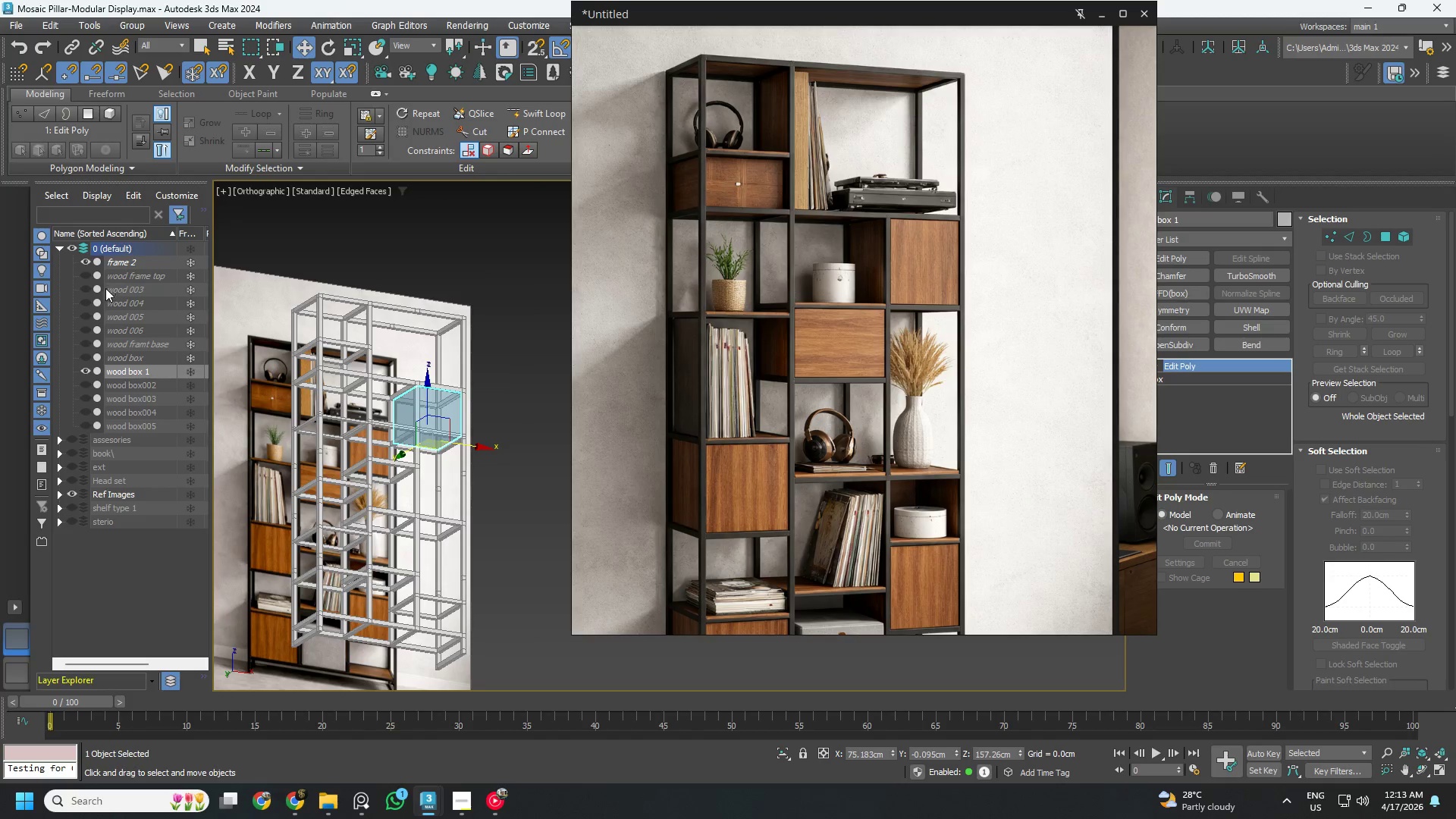 
left_click([86, 290])
 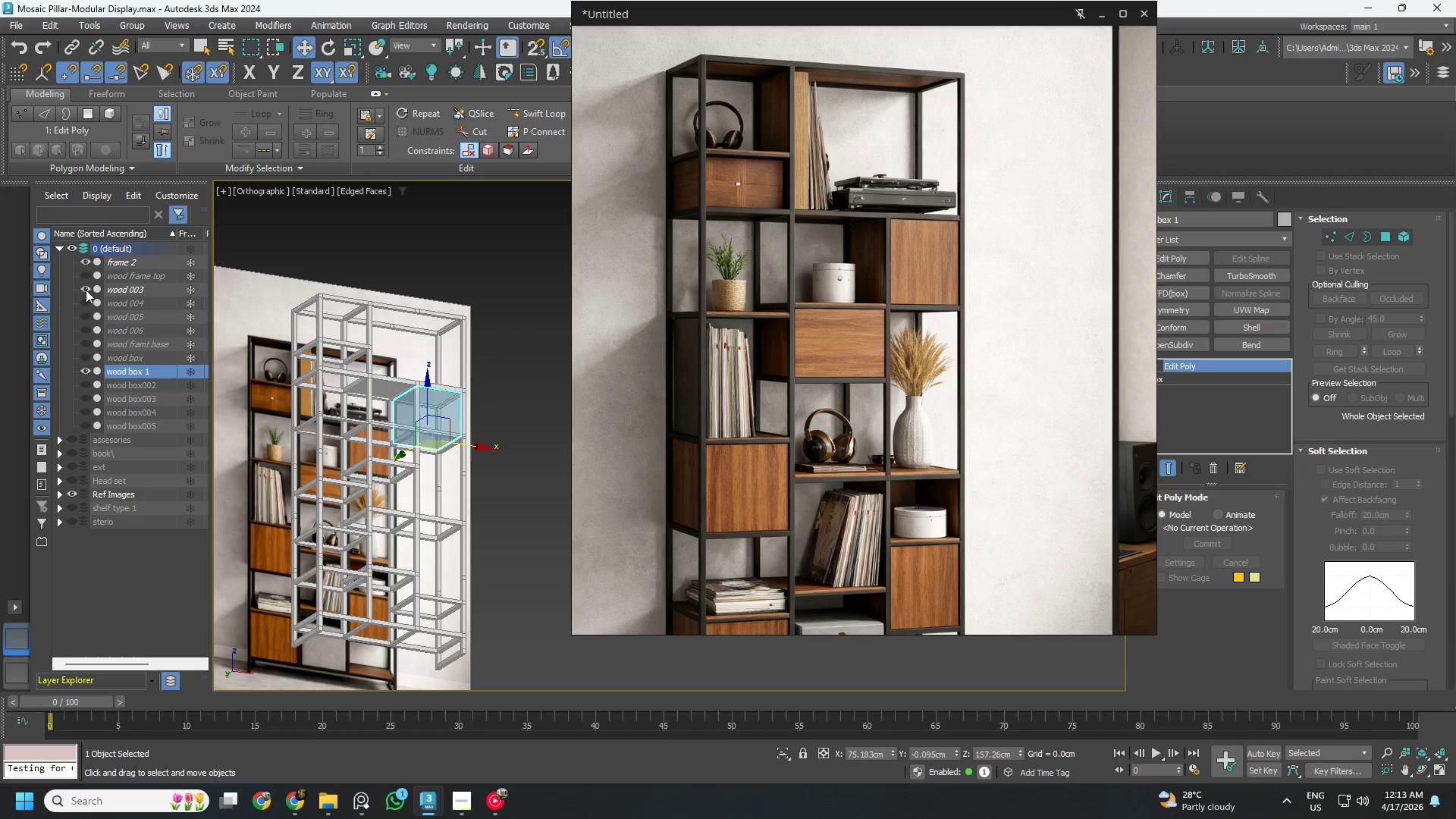 
left_click([86, 290])
 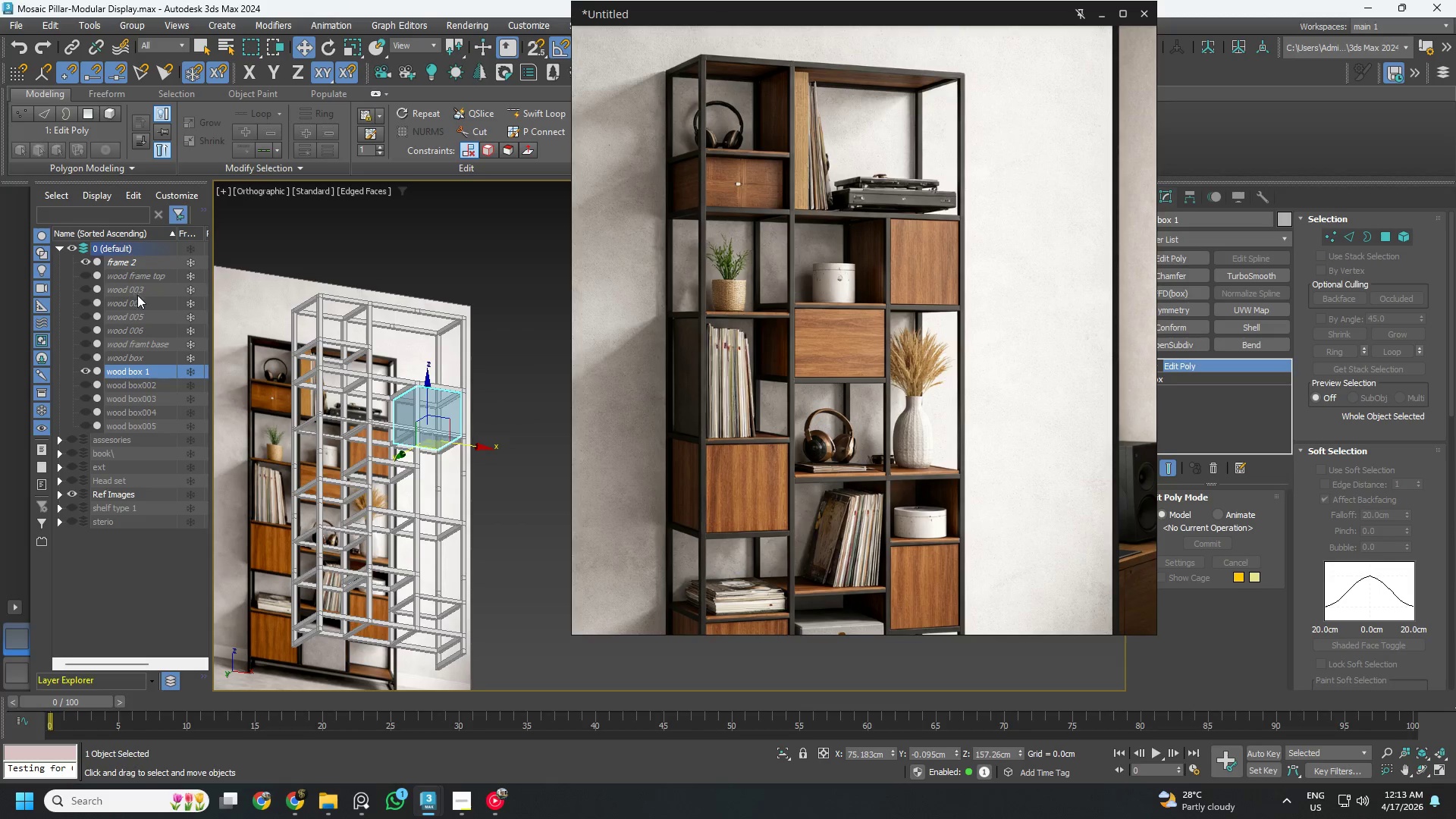 
left_click([146, 292])
 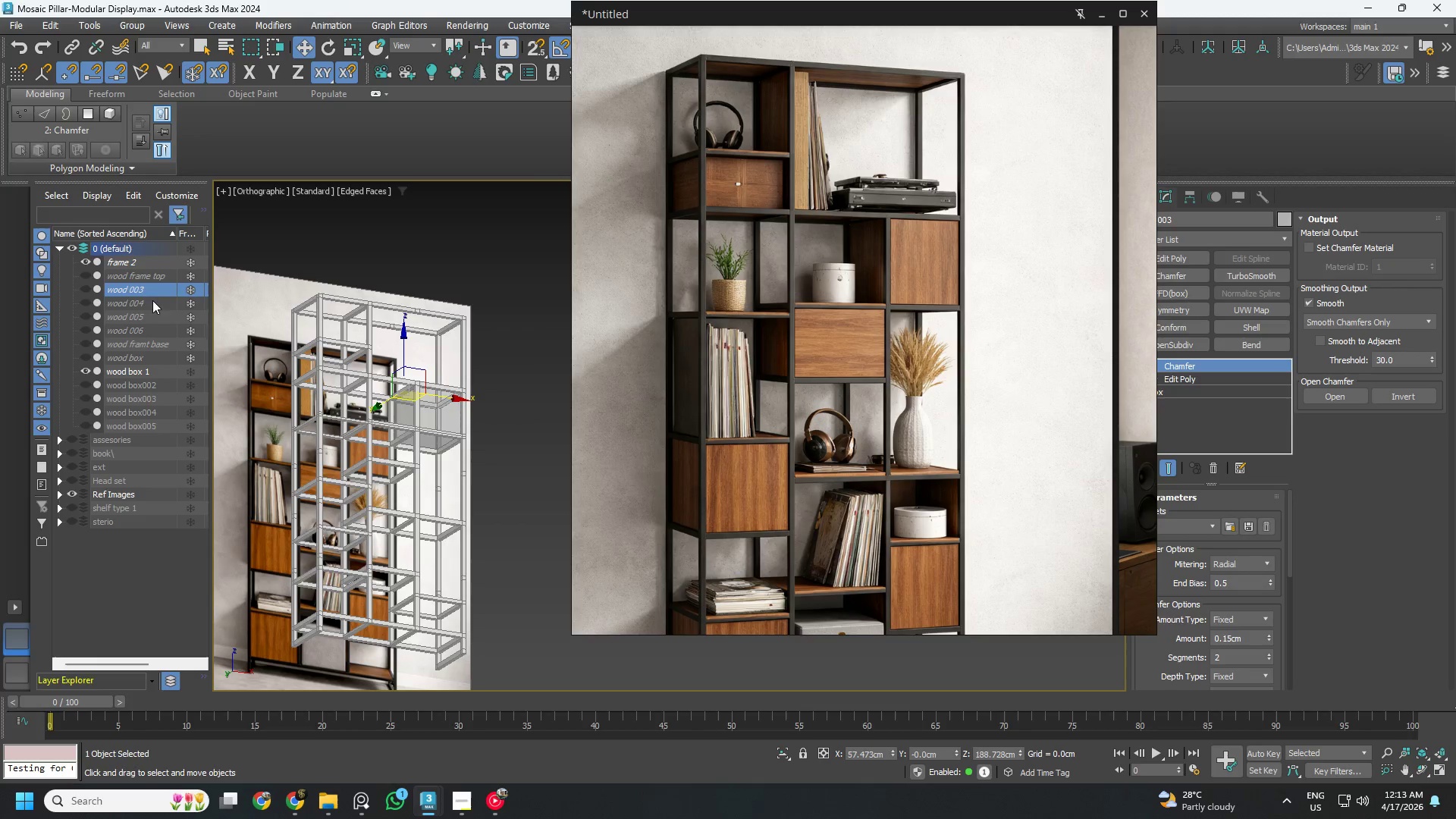 
left_click([82, 287])
 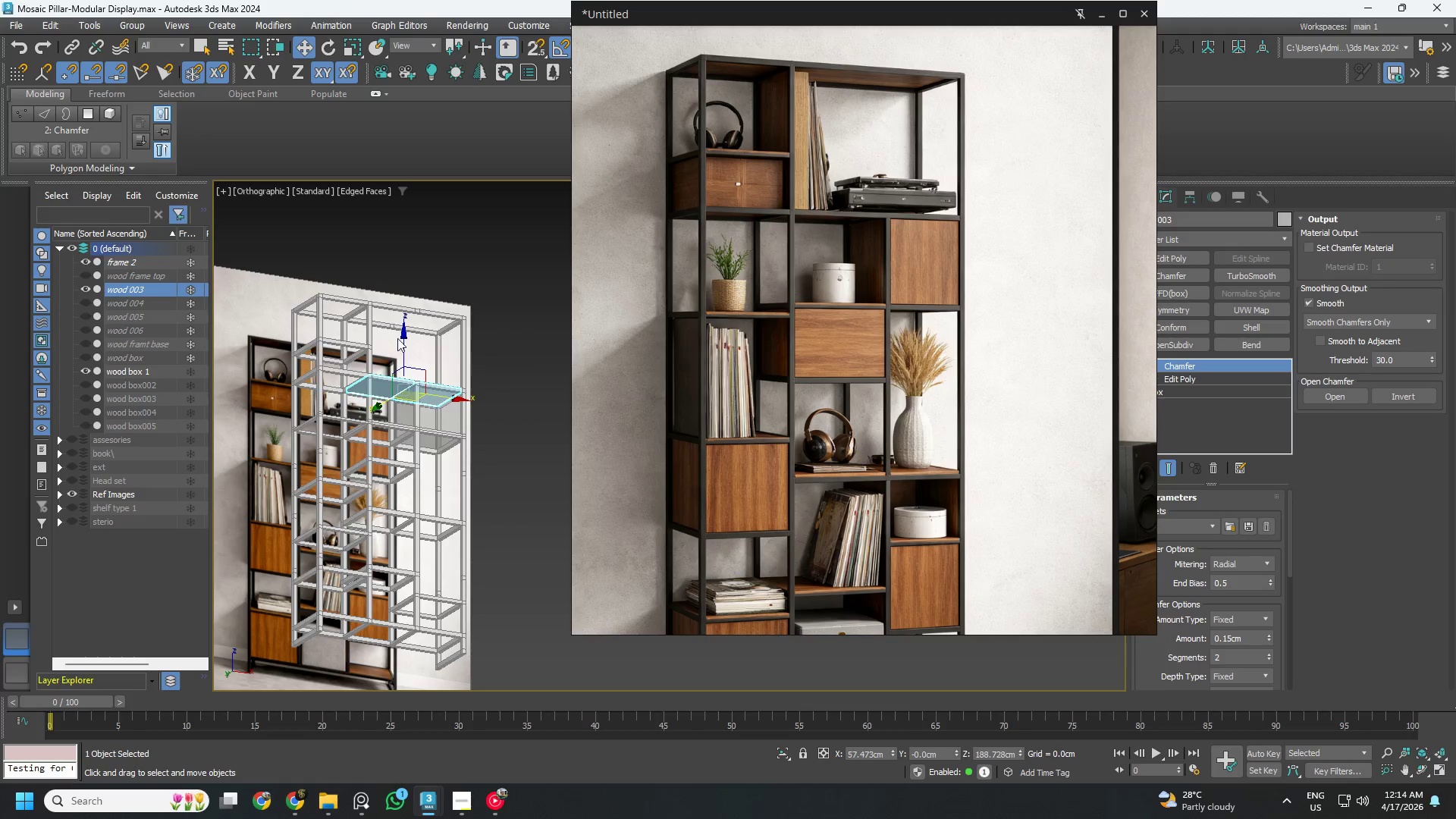 
scroll: coordinate [408, 359], scroll_direction: up, amount: 2.0
 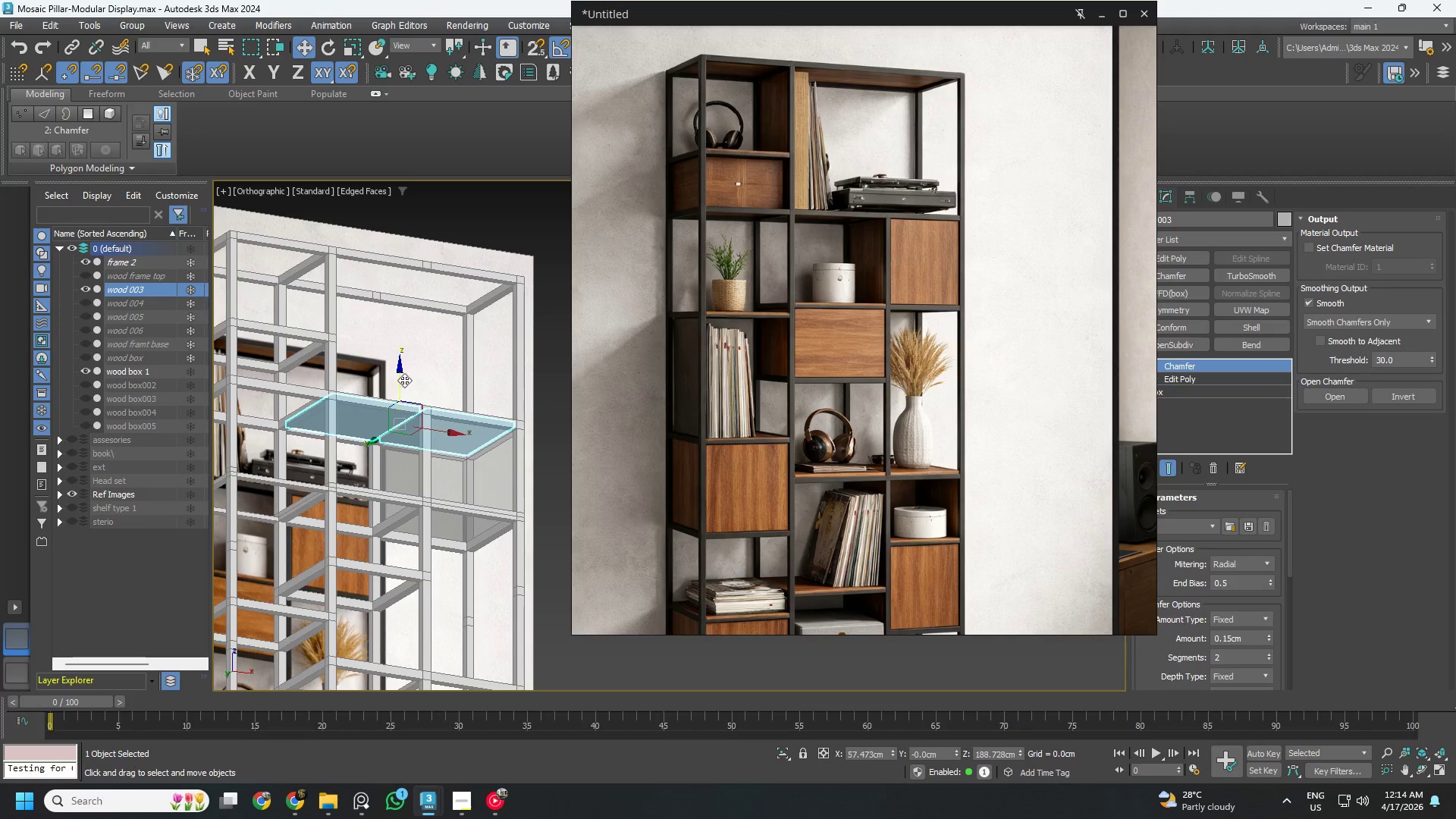 
hold_key(key=ShiftLeft, duration=2.16)
left_click_drag(start_coordinate=[400, 381], to_coordinate=[405, 358])
 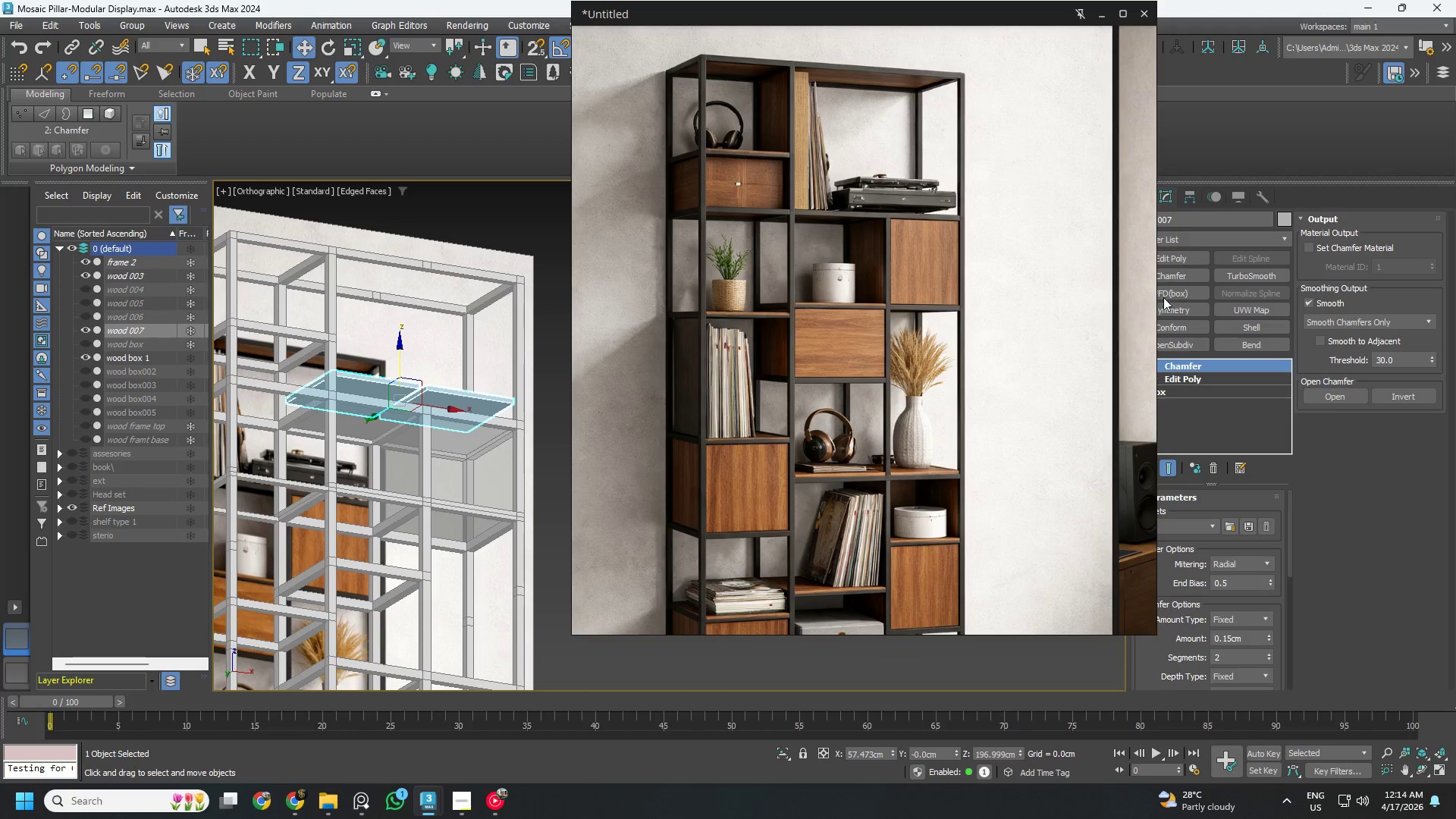 
left_click([1208, 220])
 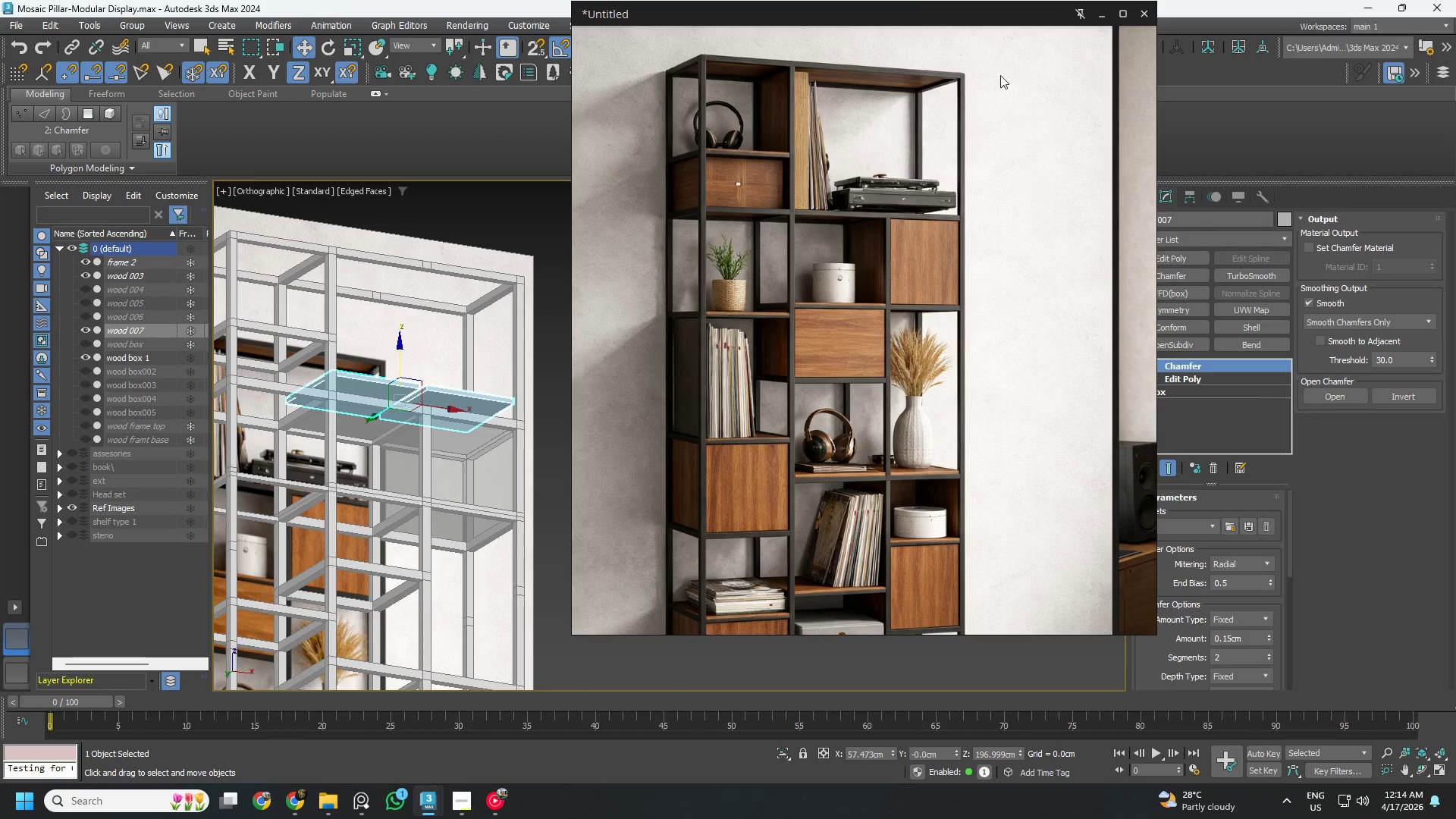 
left_click([1106, 17])
 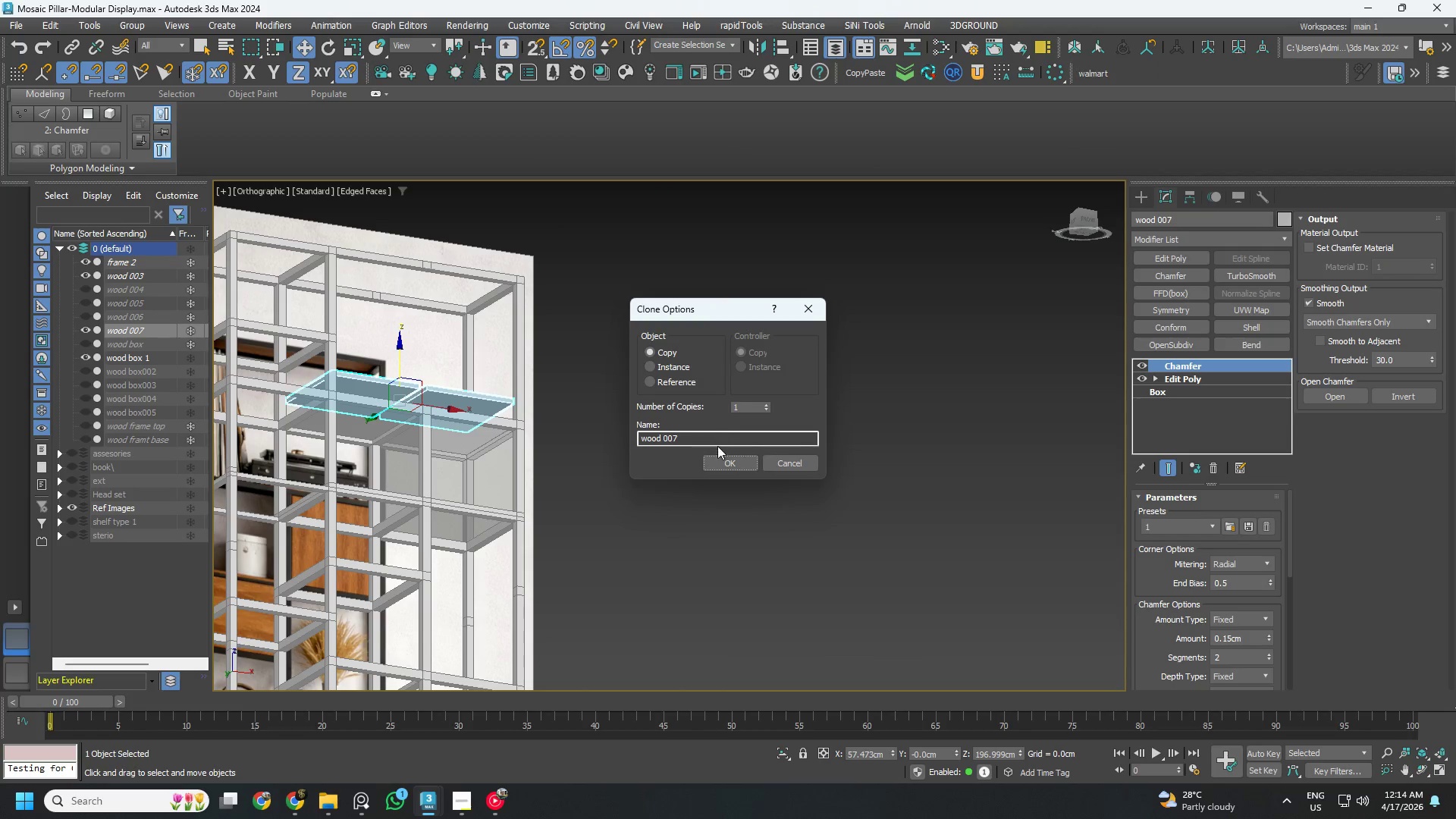 
left_click([719, 460])
 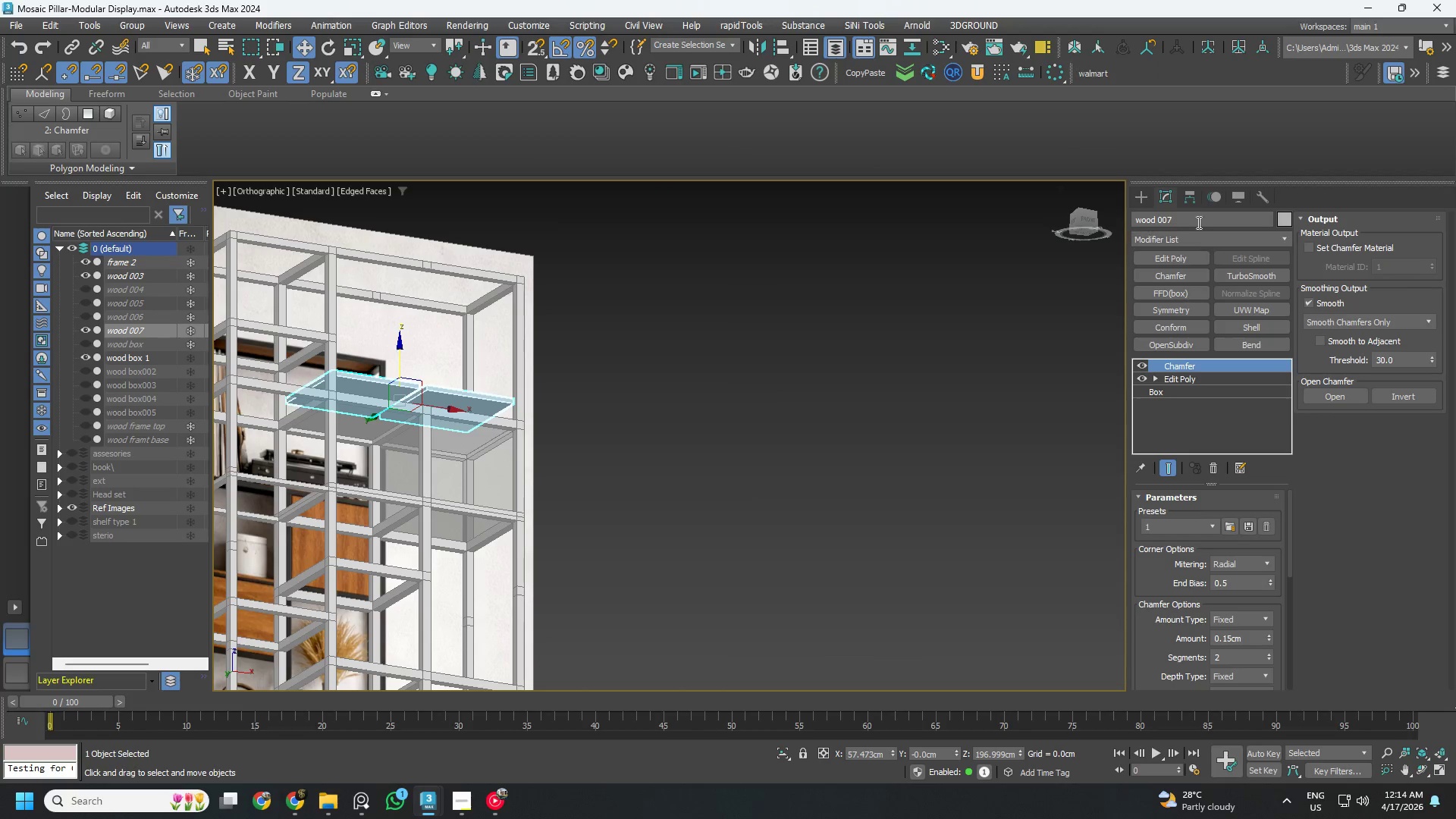 
left_click([1192, 217])
 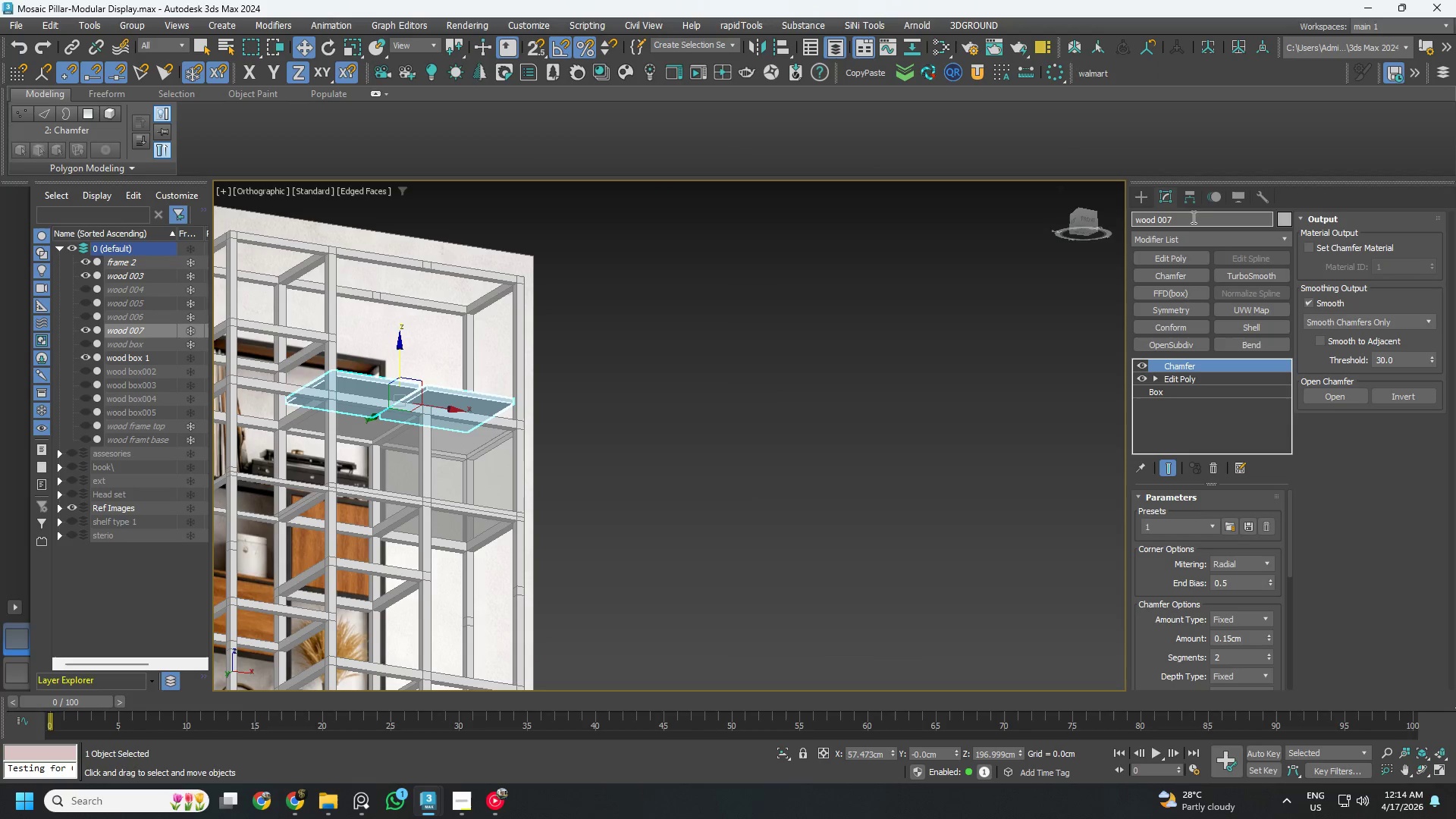 
key(Backspace)
 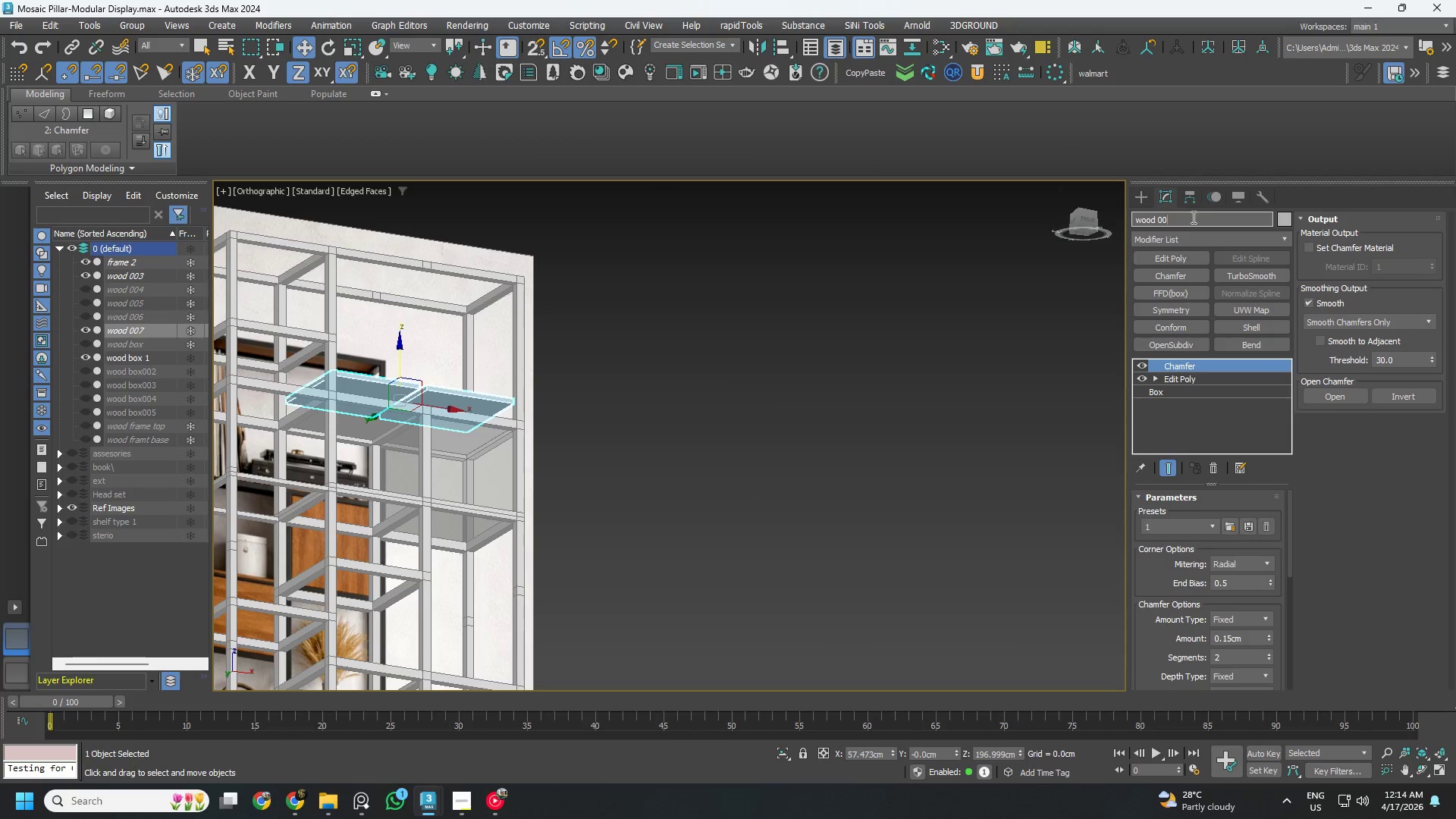 
key(2)
 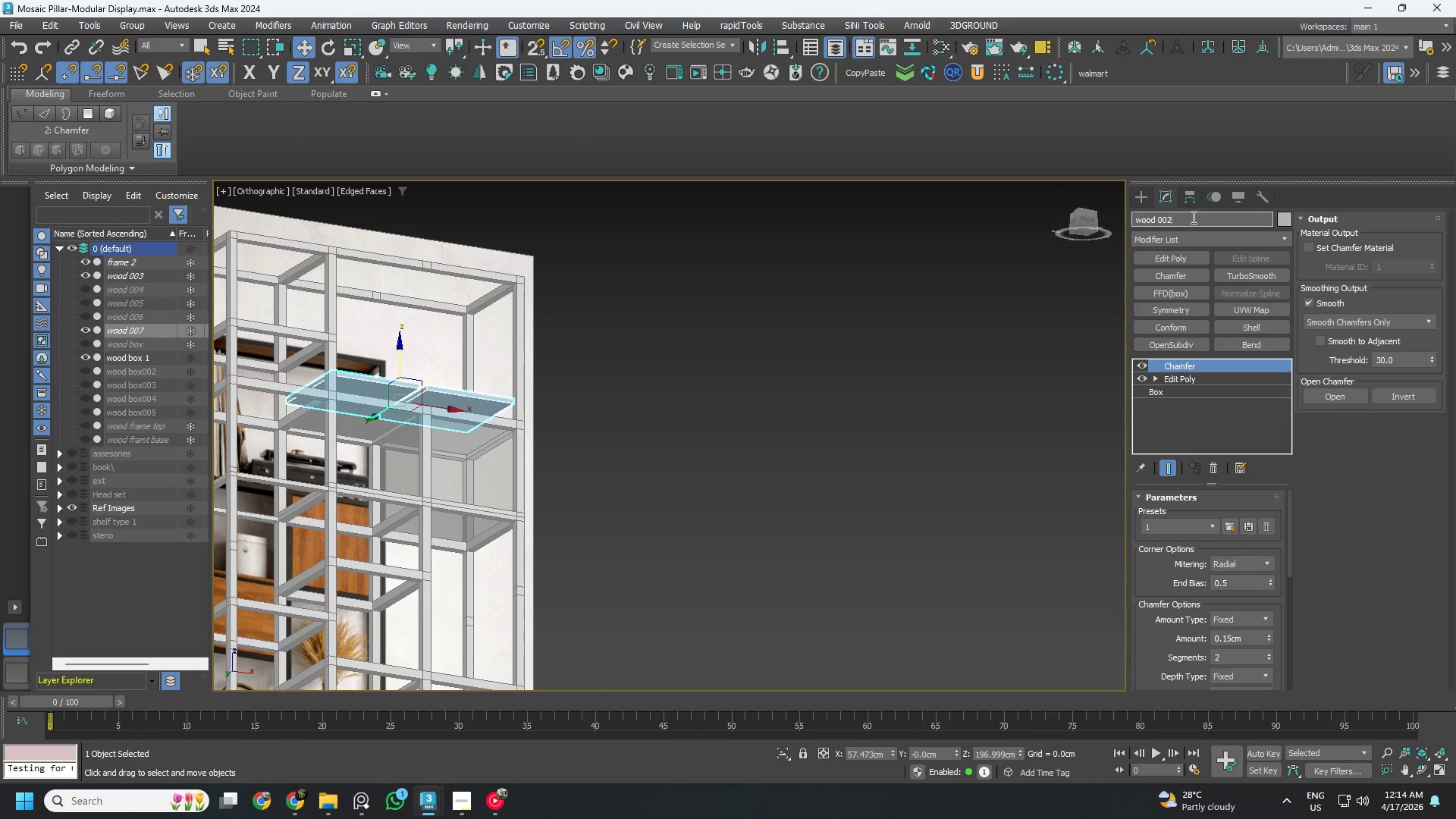 
key(Enter)
 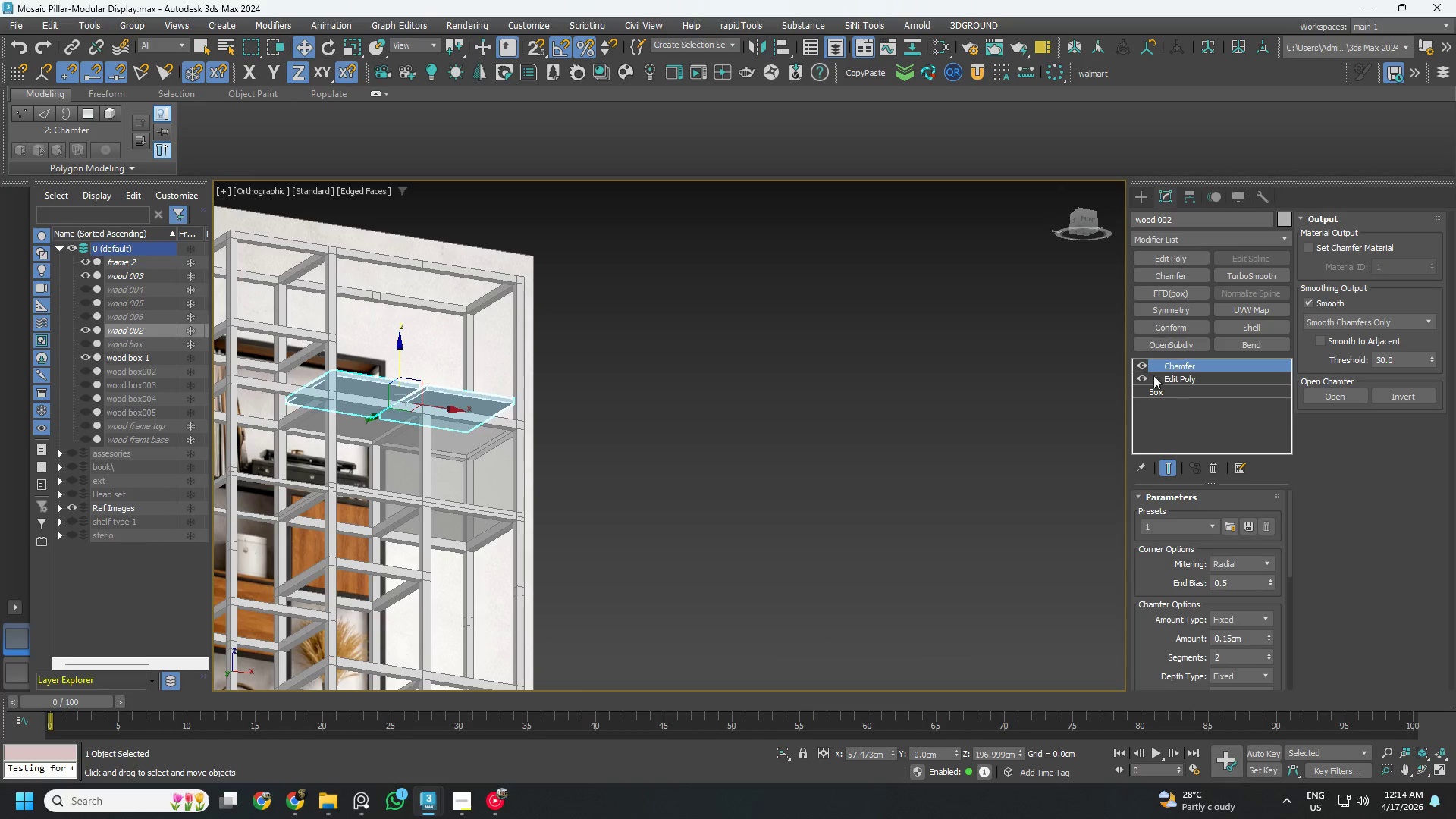 
left_click([1181, 377])
 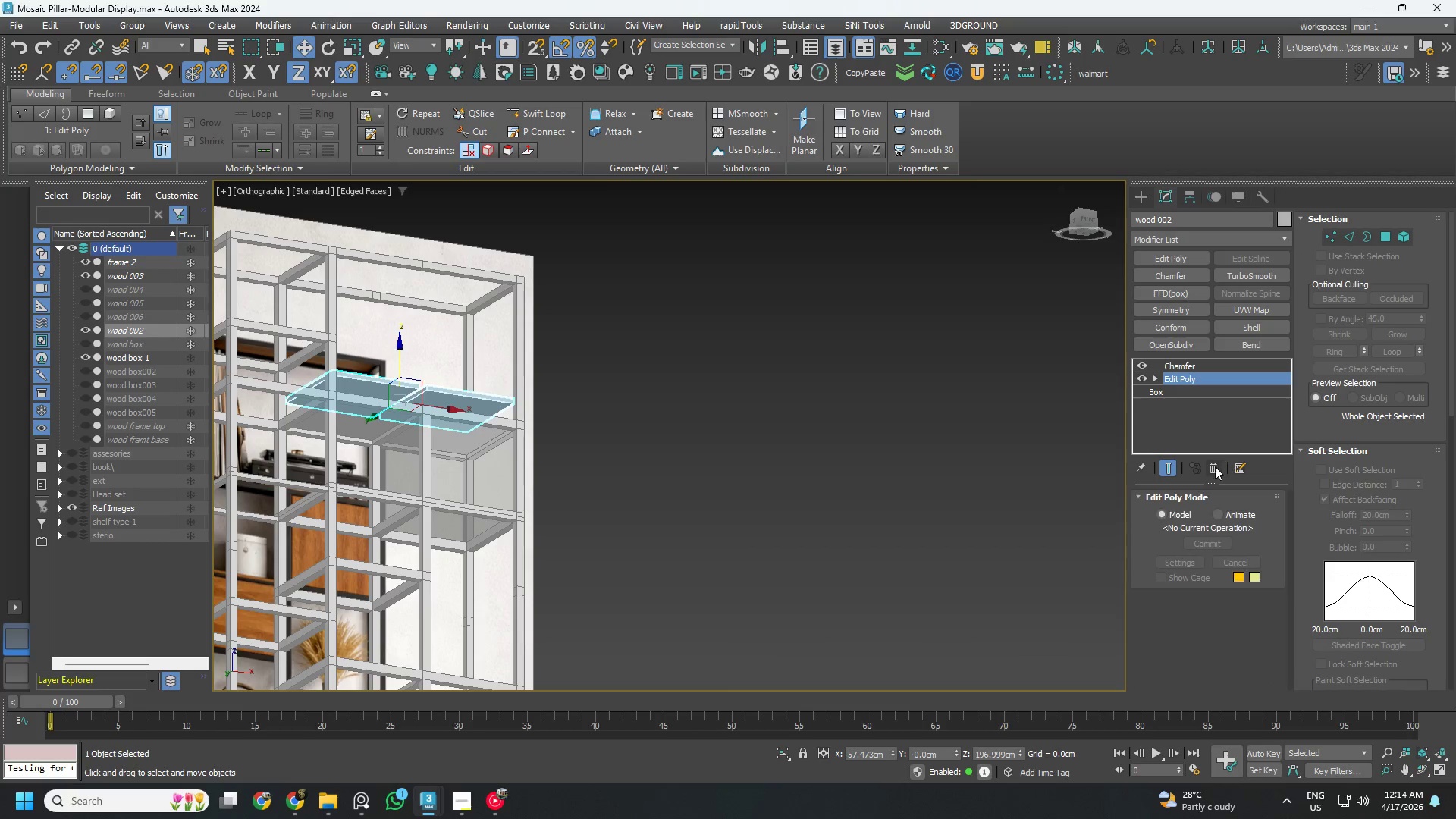 
left_click([1213, 468])
 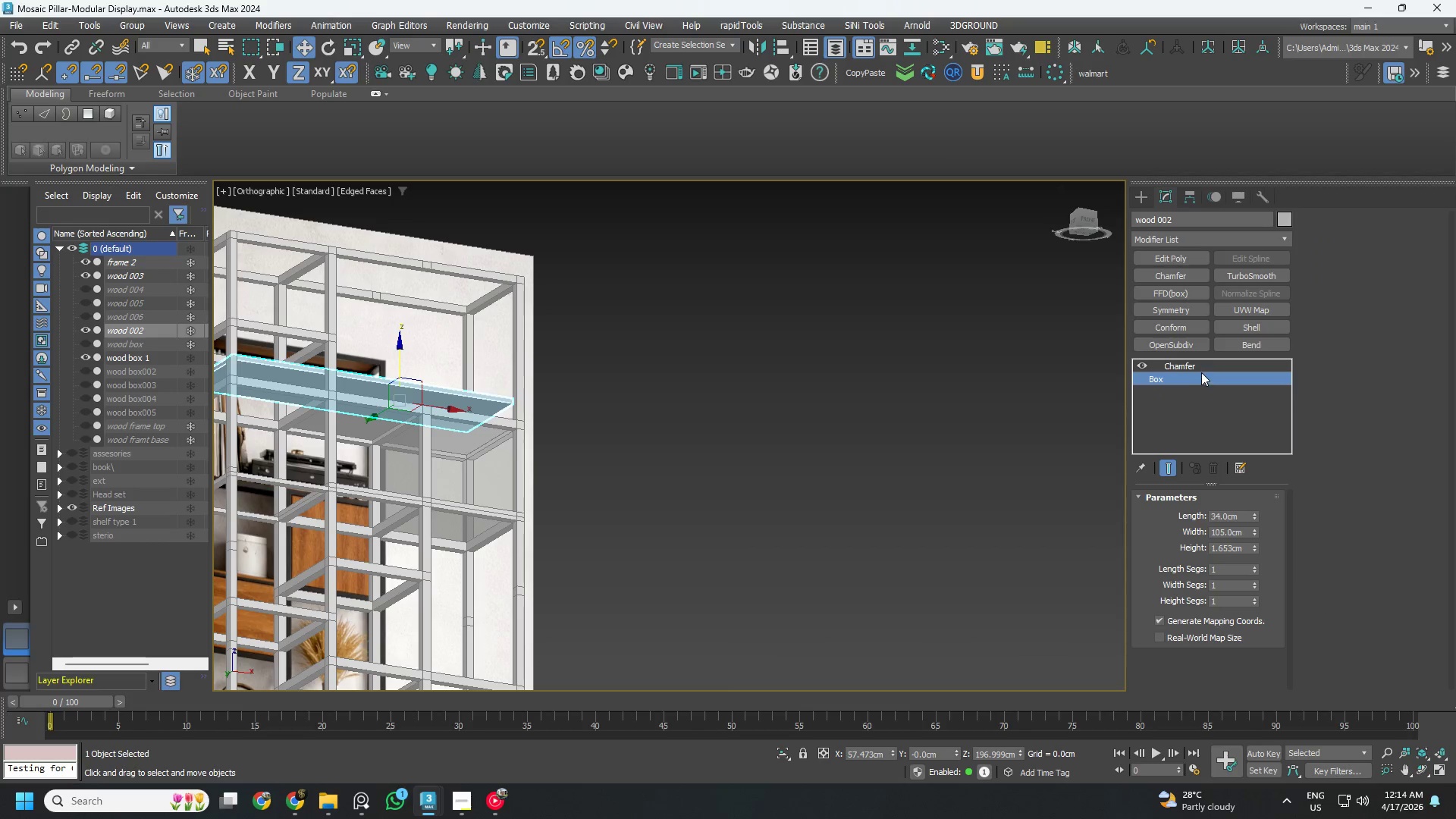 
left_click([1200, 368])
 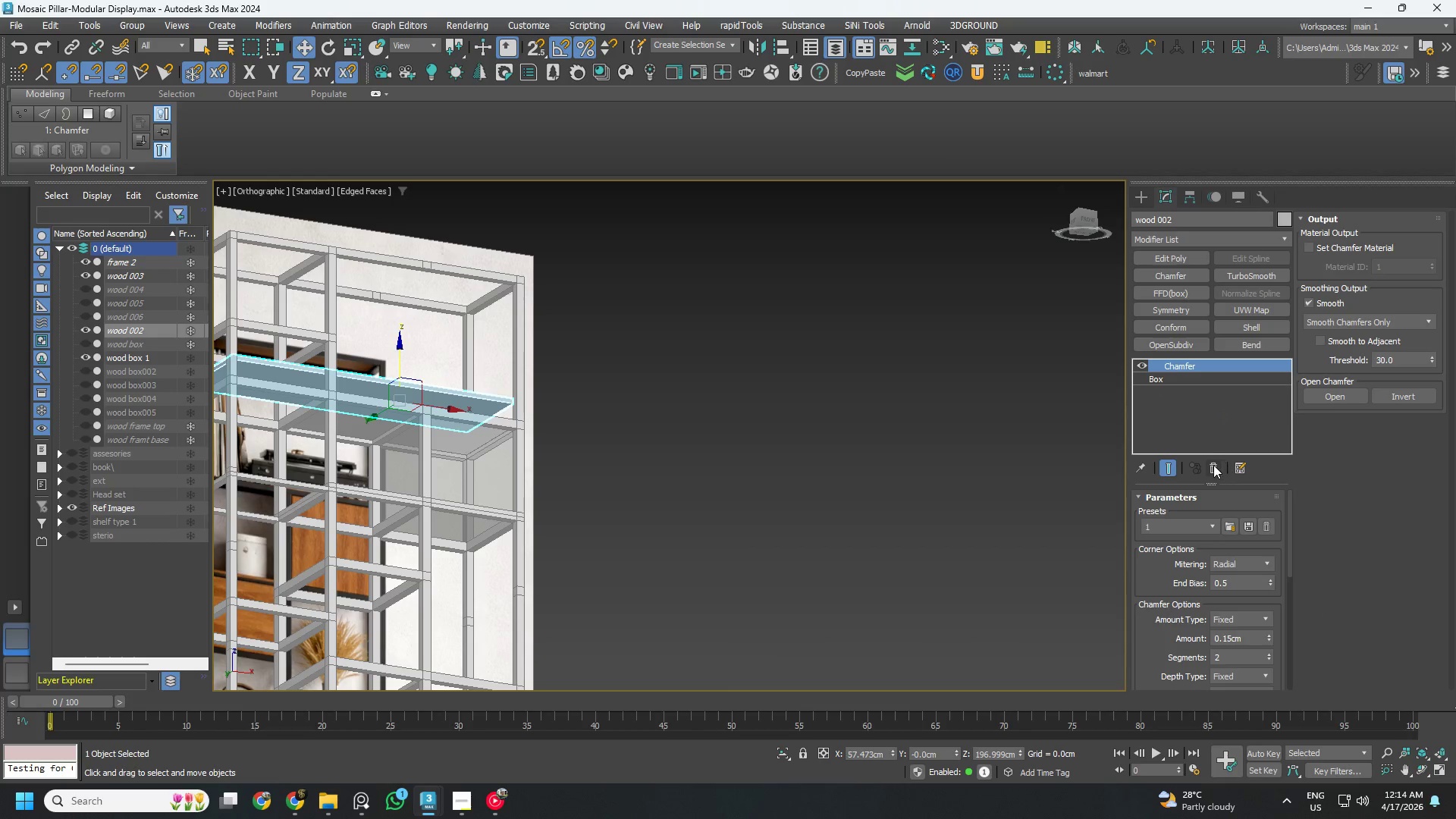 
left_click([1213, 465])
 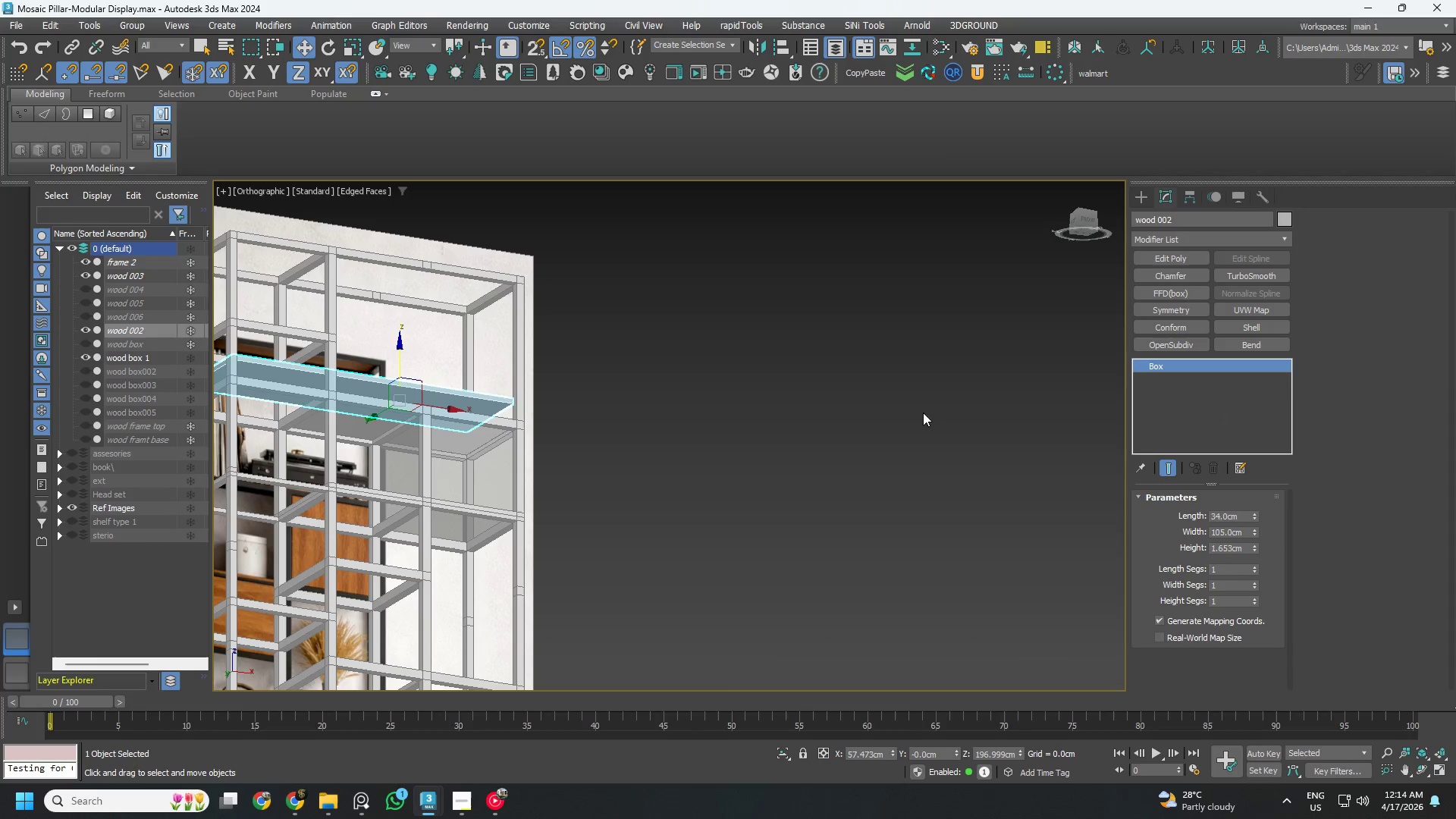 
scroll: coordinate [883, 400], scroll_direction: down, amount: 2.0
 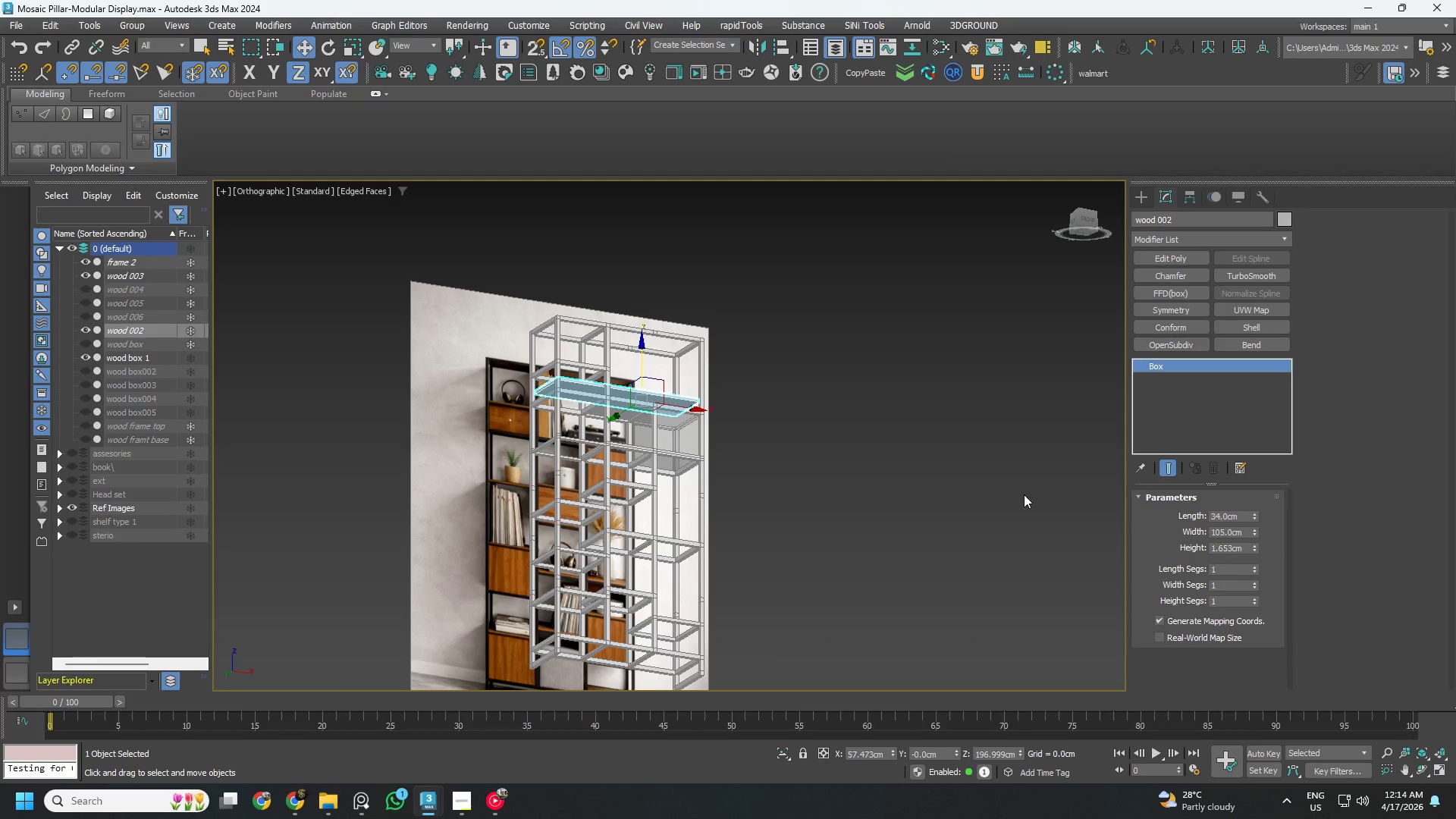 
hold_key(key=AltLeft, duration=0.64)
 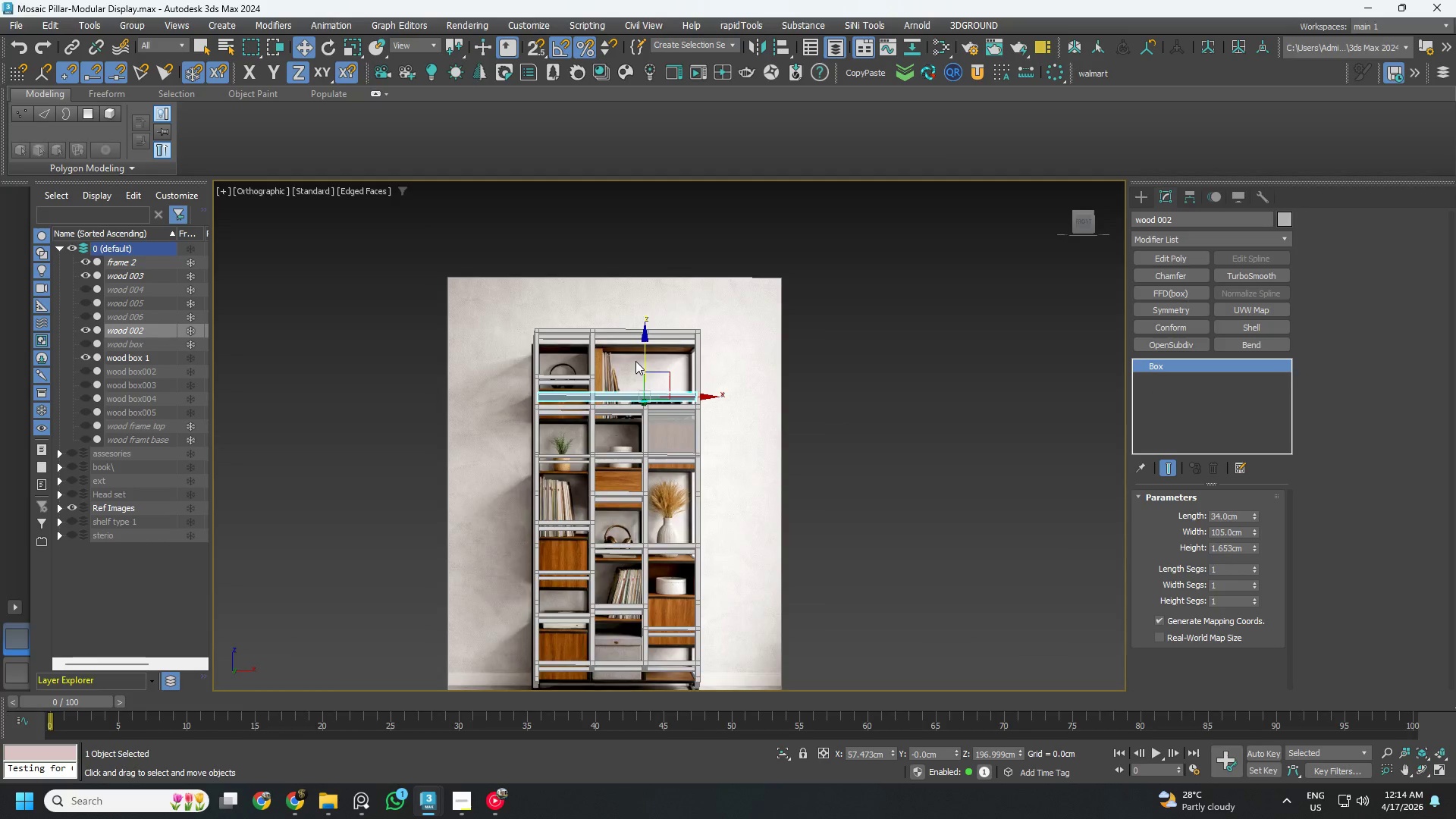 
scroll: coordinate [700, 379], scroll_direction: up, amount: 3.0
 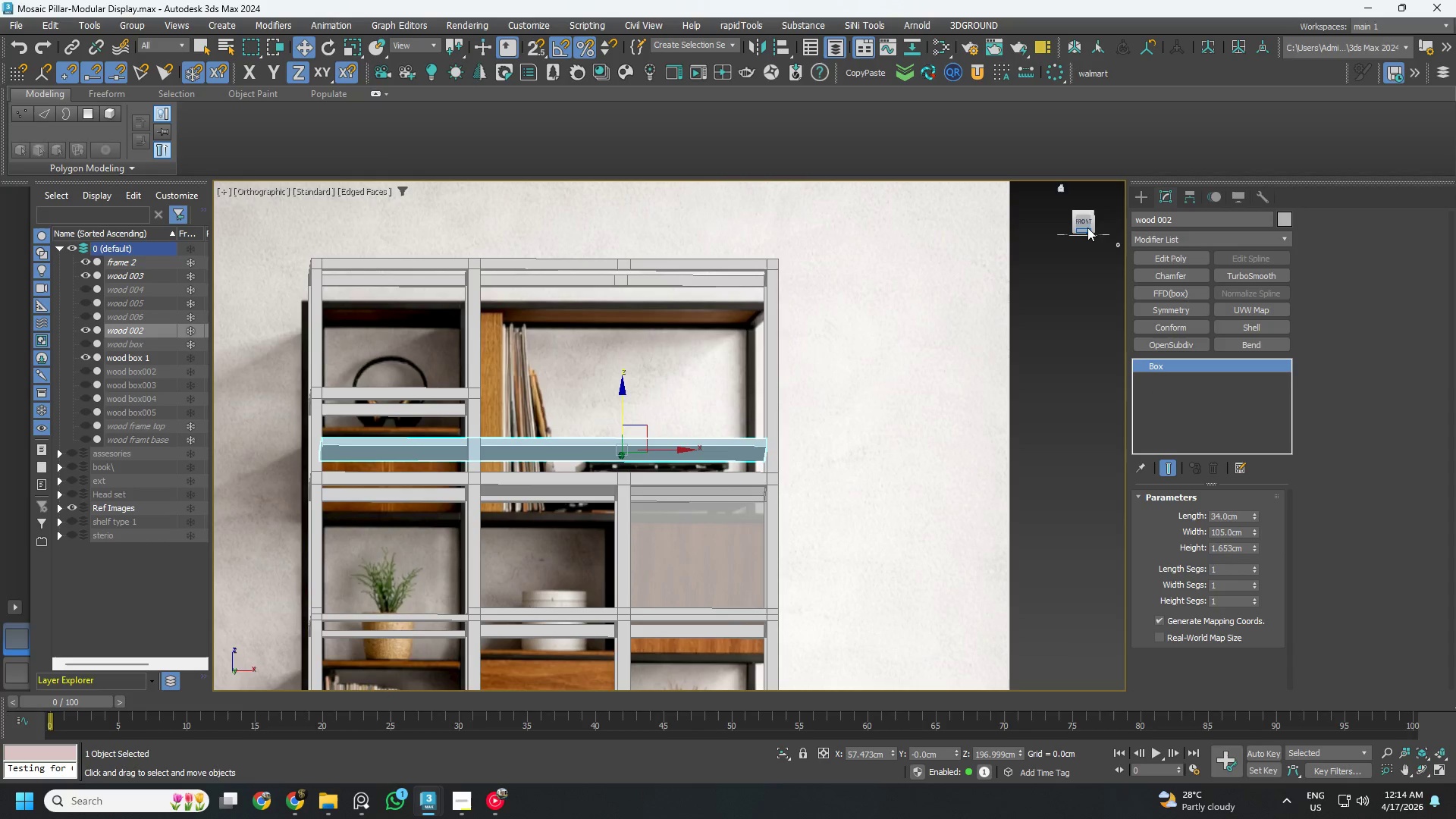 
left_click([1086, 223])
 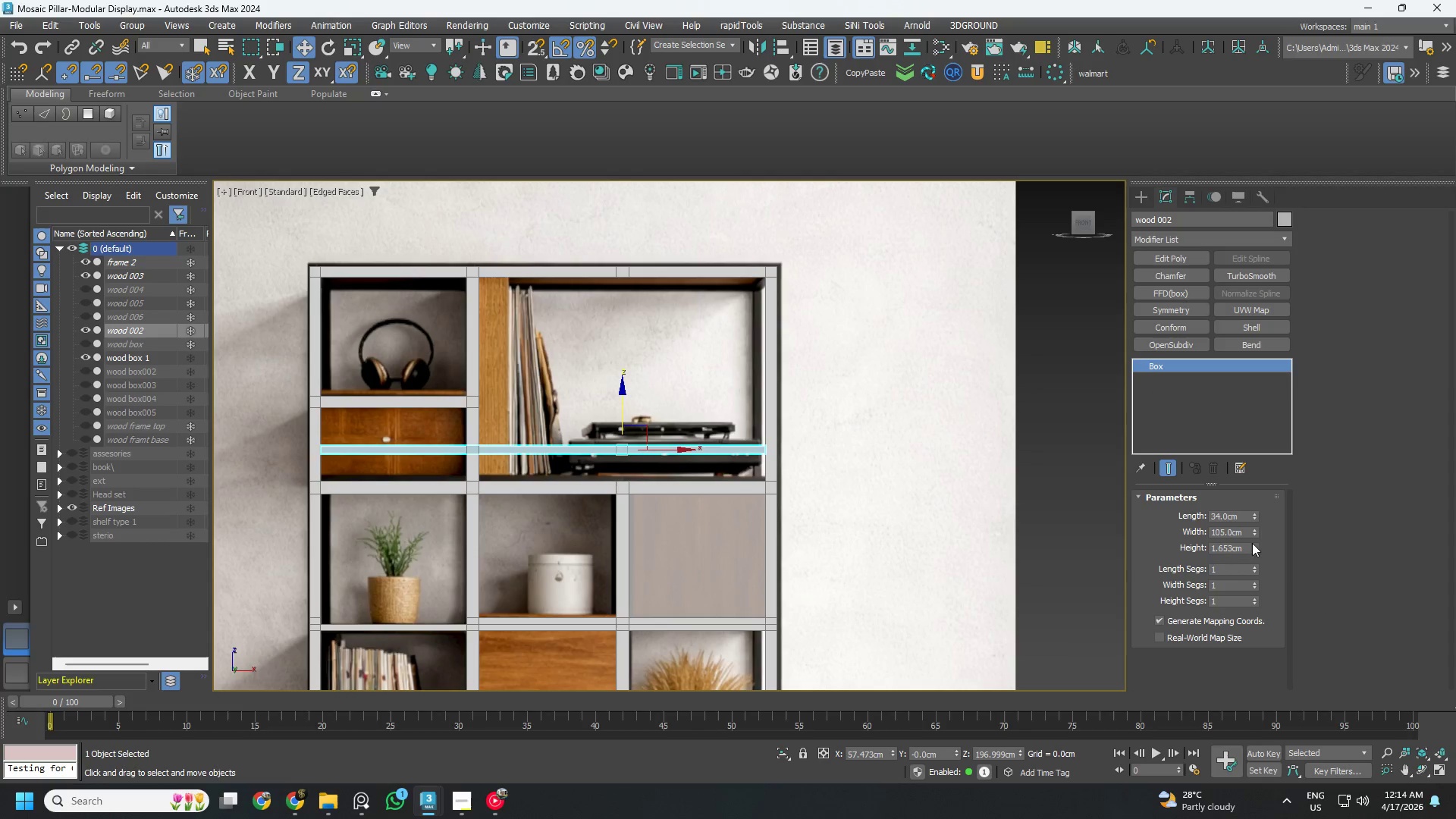 
left_click_drag(start_coordinate=[1254, 535], to_coordinate=[1267, 607])
 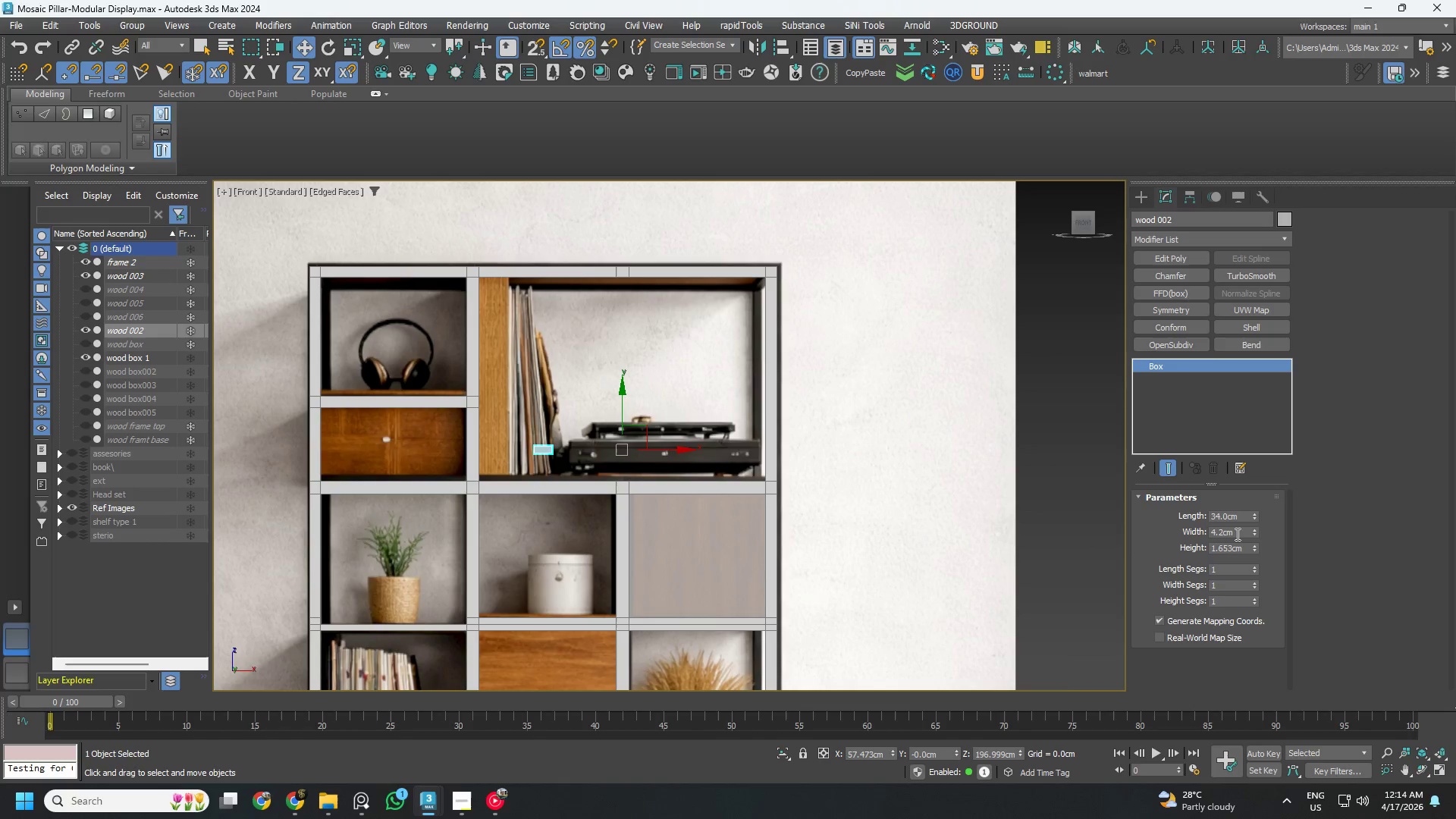 
double_click([1236, 534])
 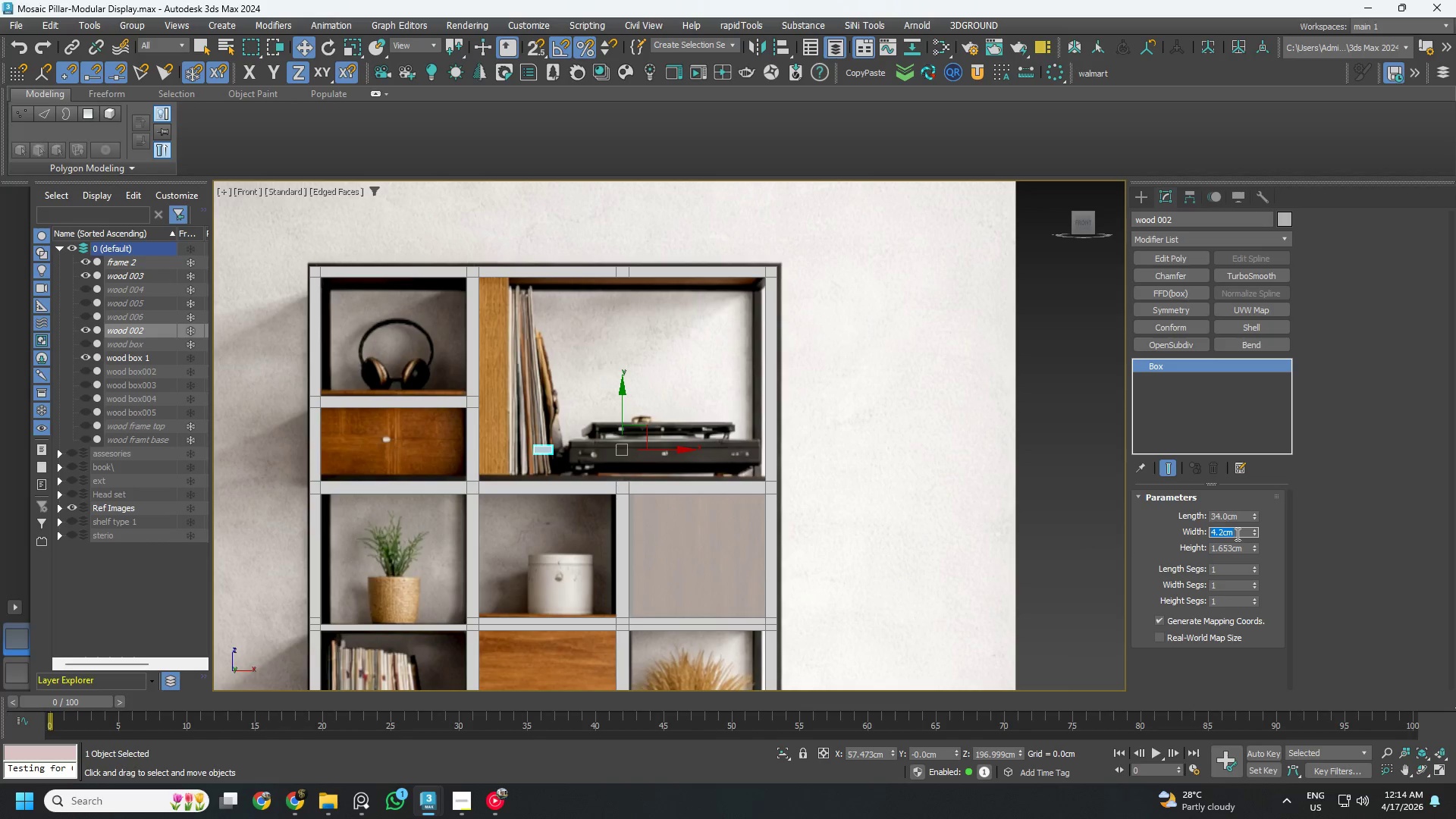 
key(Numpad1)
 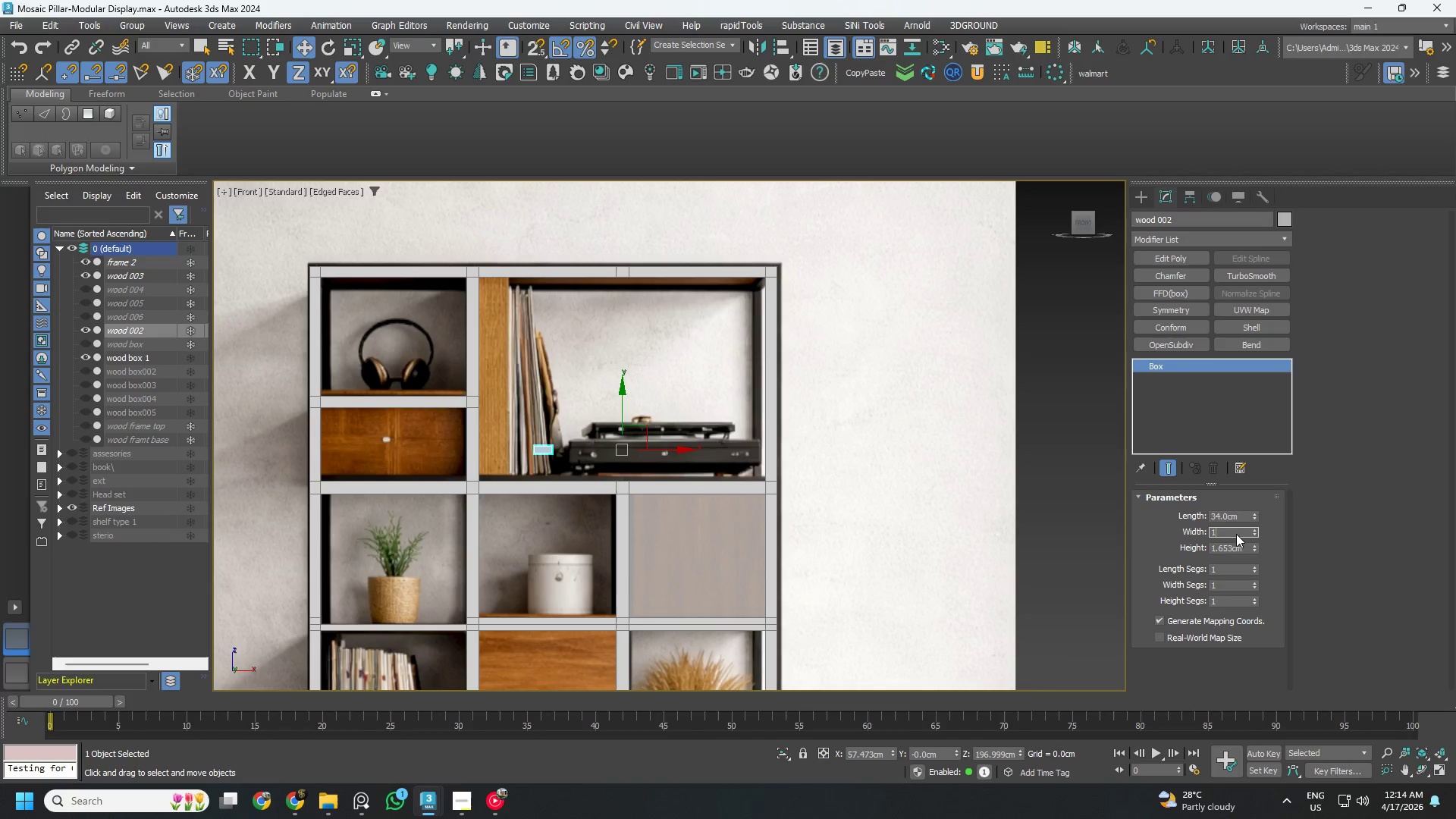 
key(NumpadDecimal)
 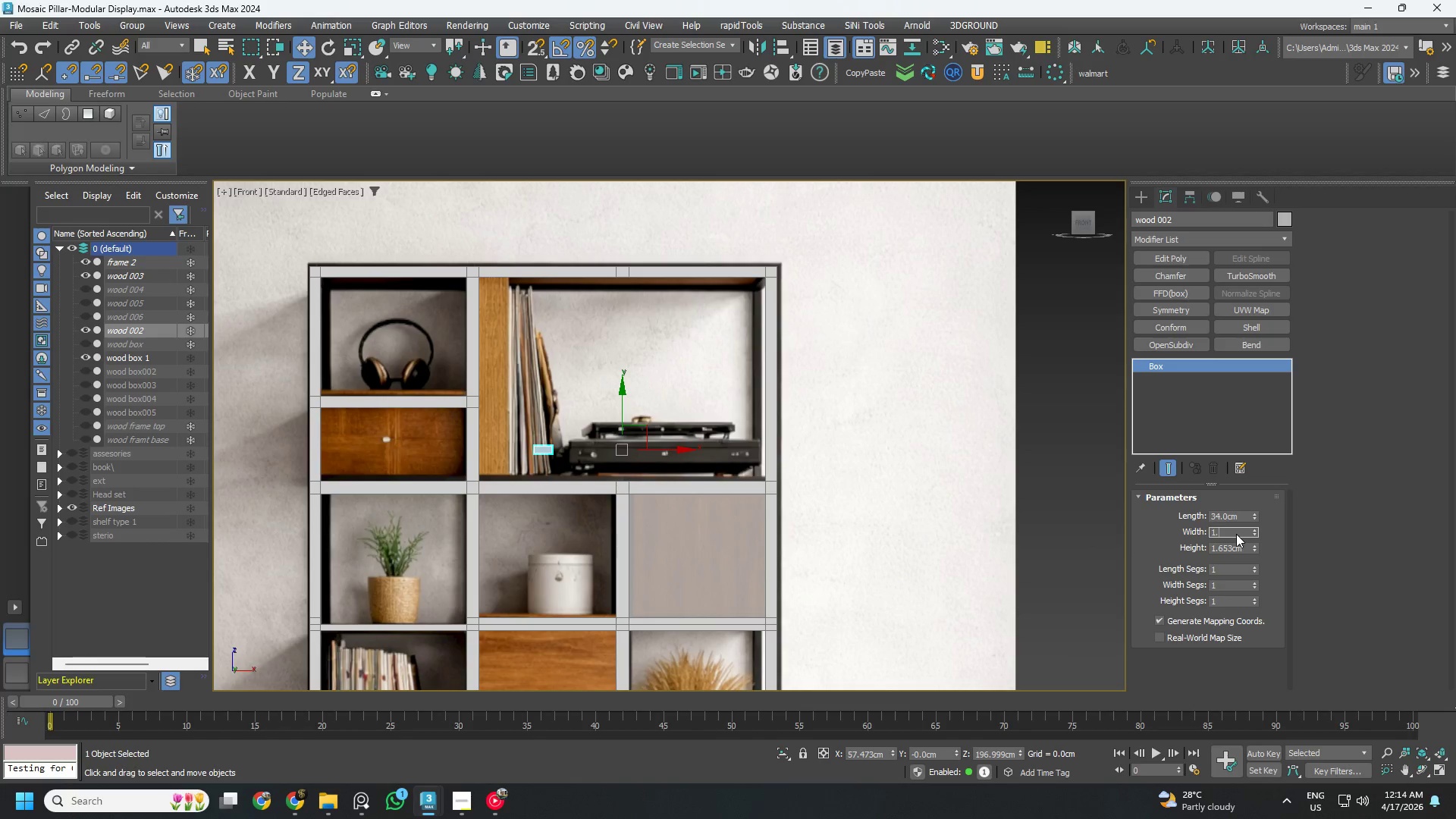 
key(Numpad6)
 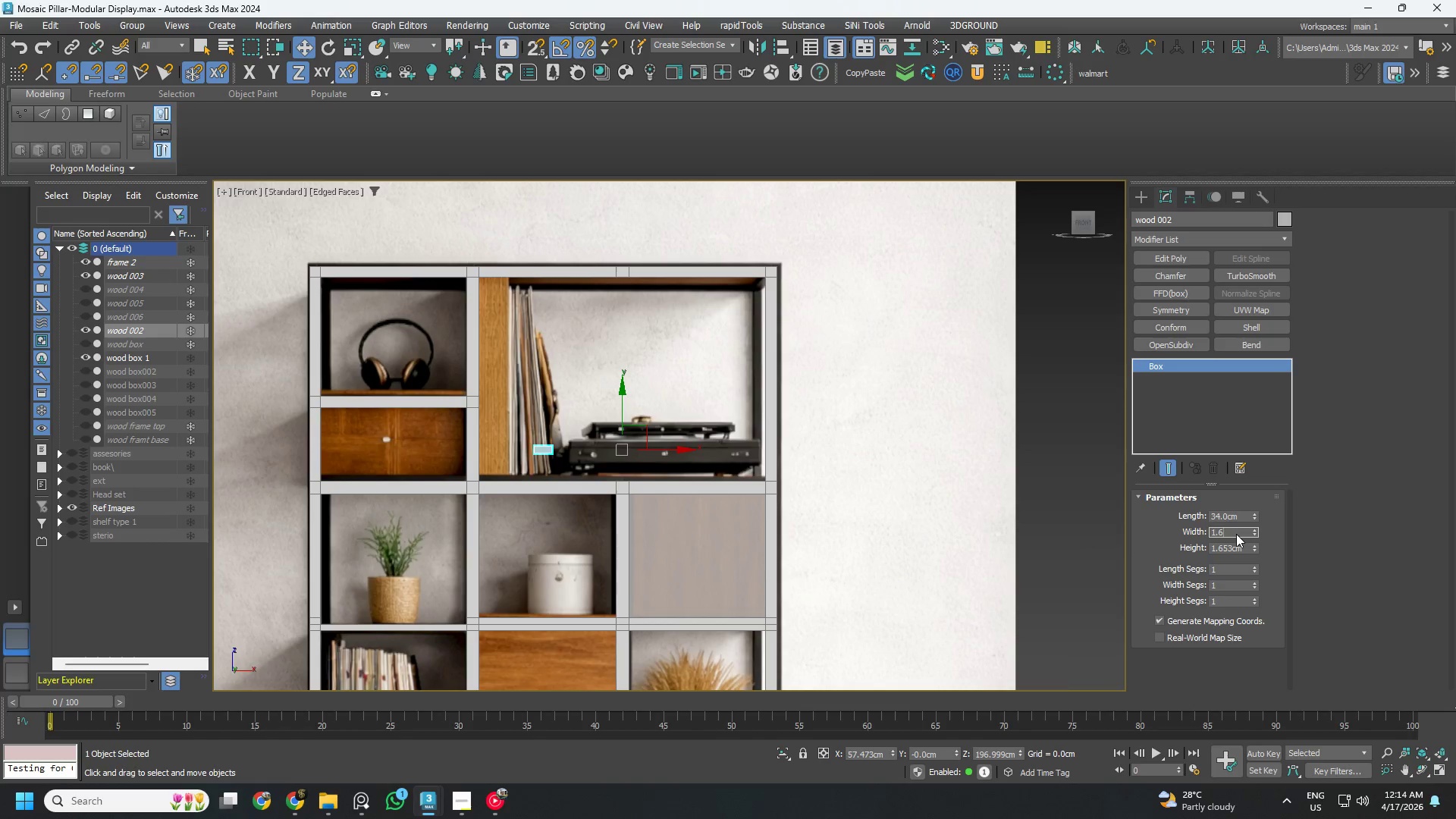 
key(NumpadEnter)
 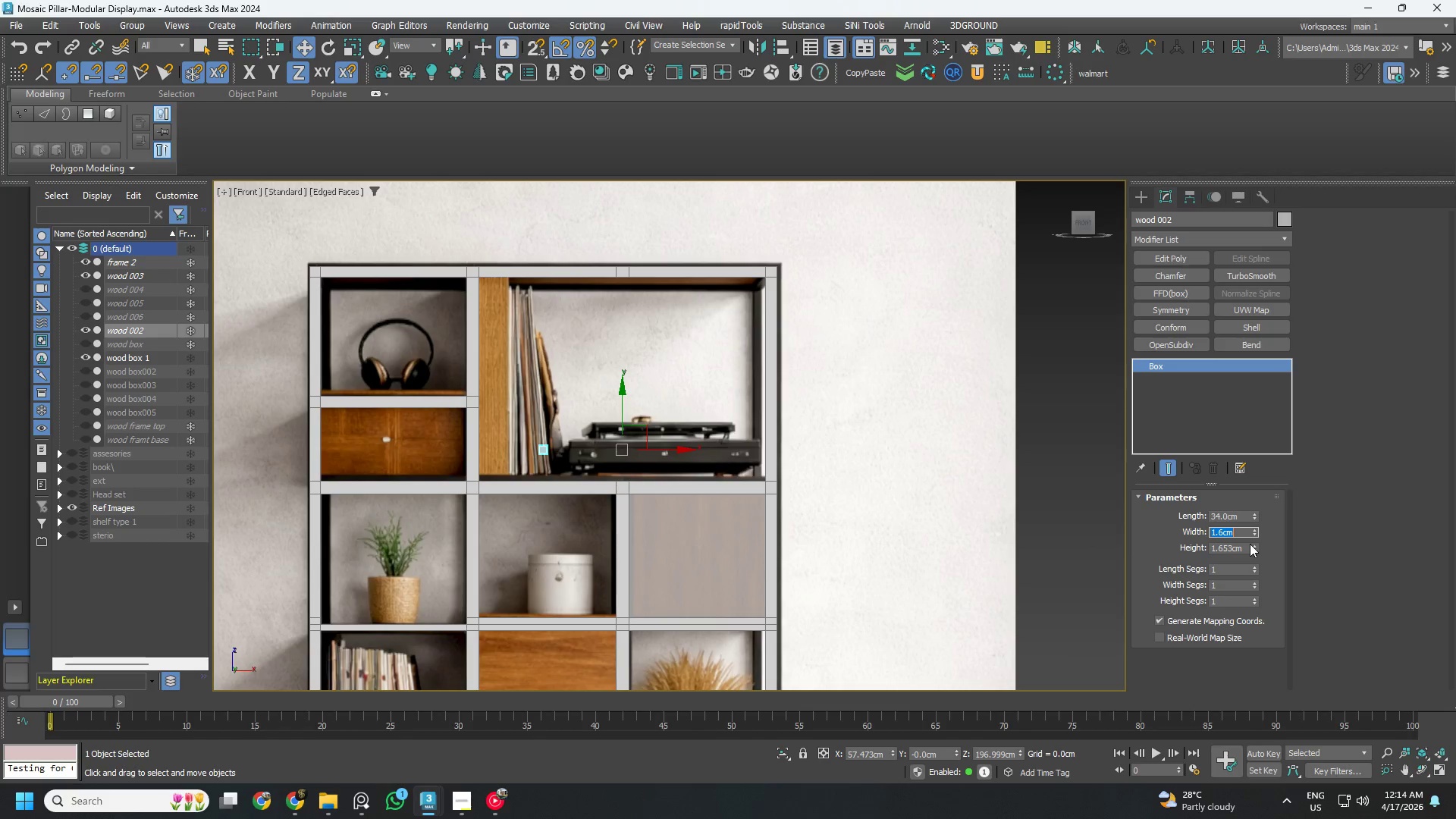 
left_click_drag(start_coordinate=[1254, 545], to_coordinate=[1253, 395])
 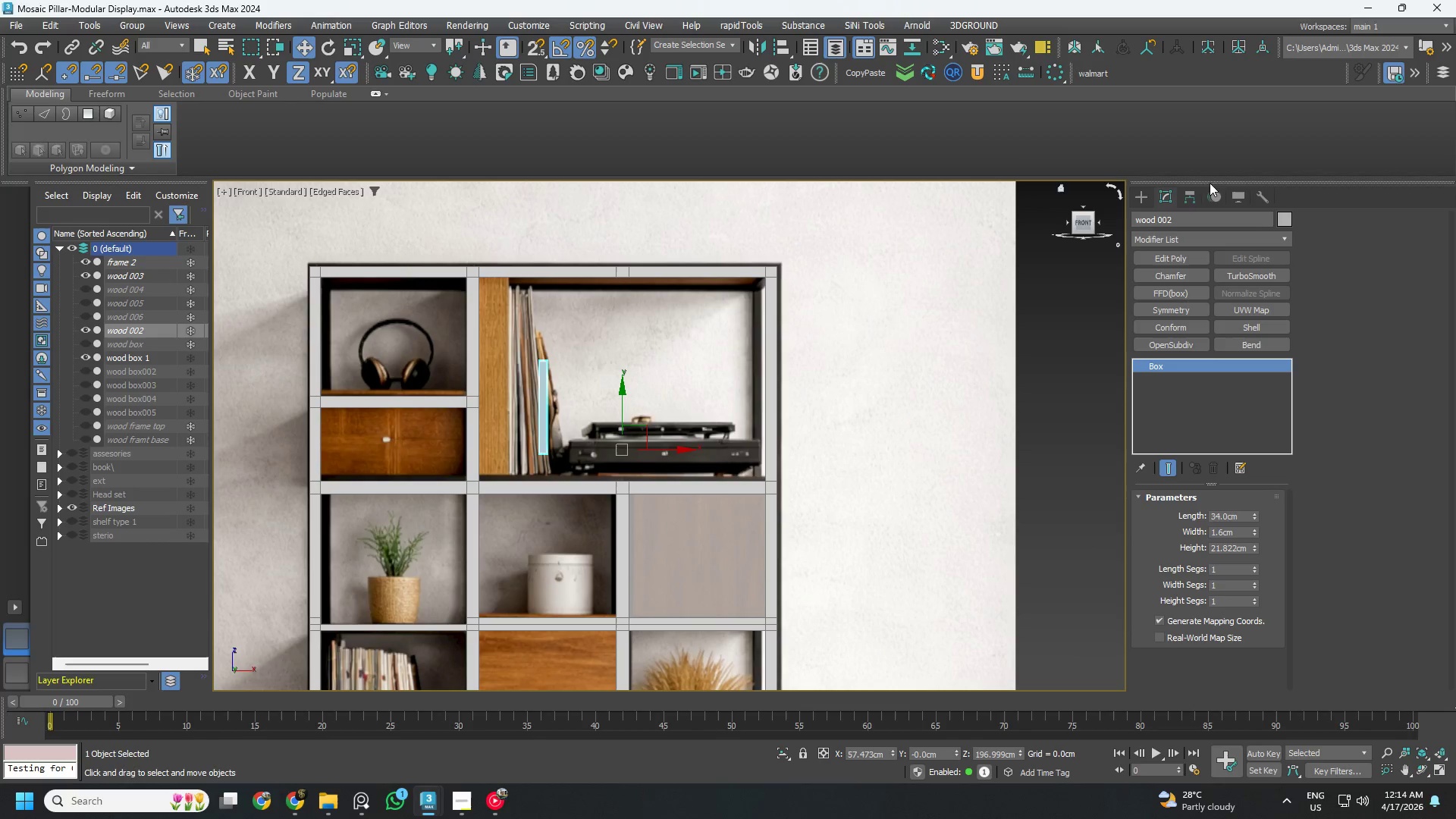 
left_click([1191, 190])
 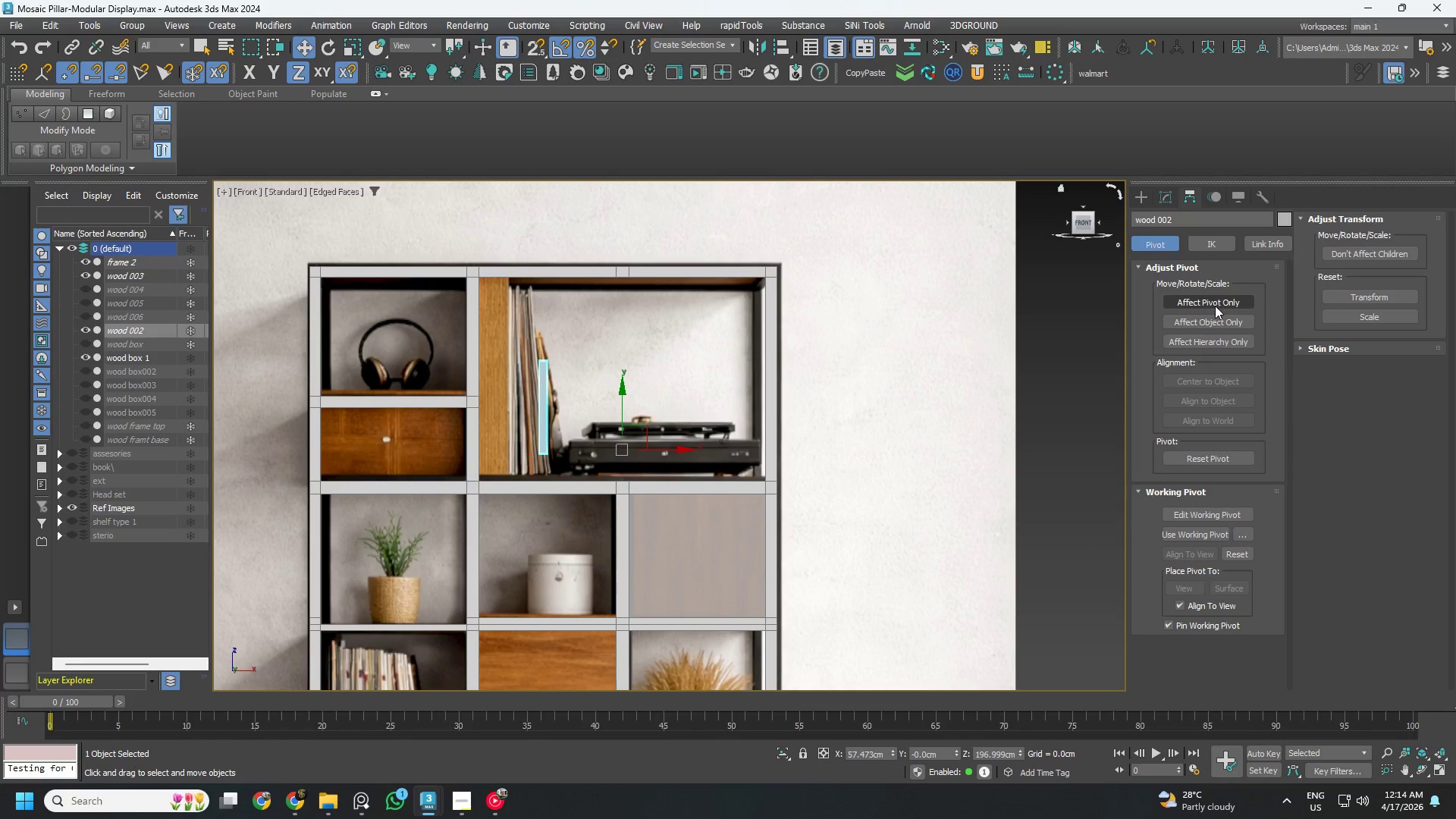 
left_click([1215, 303])
 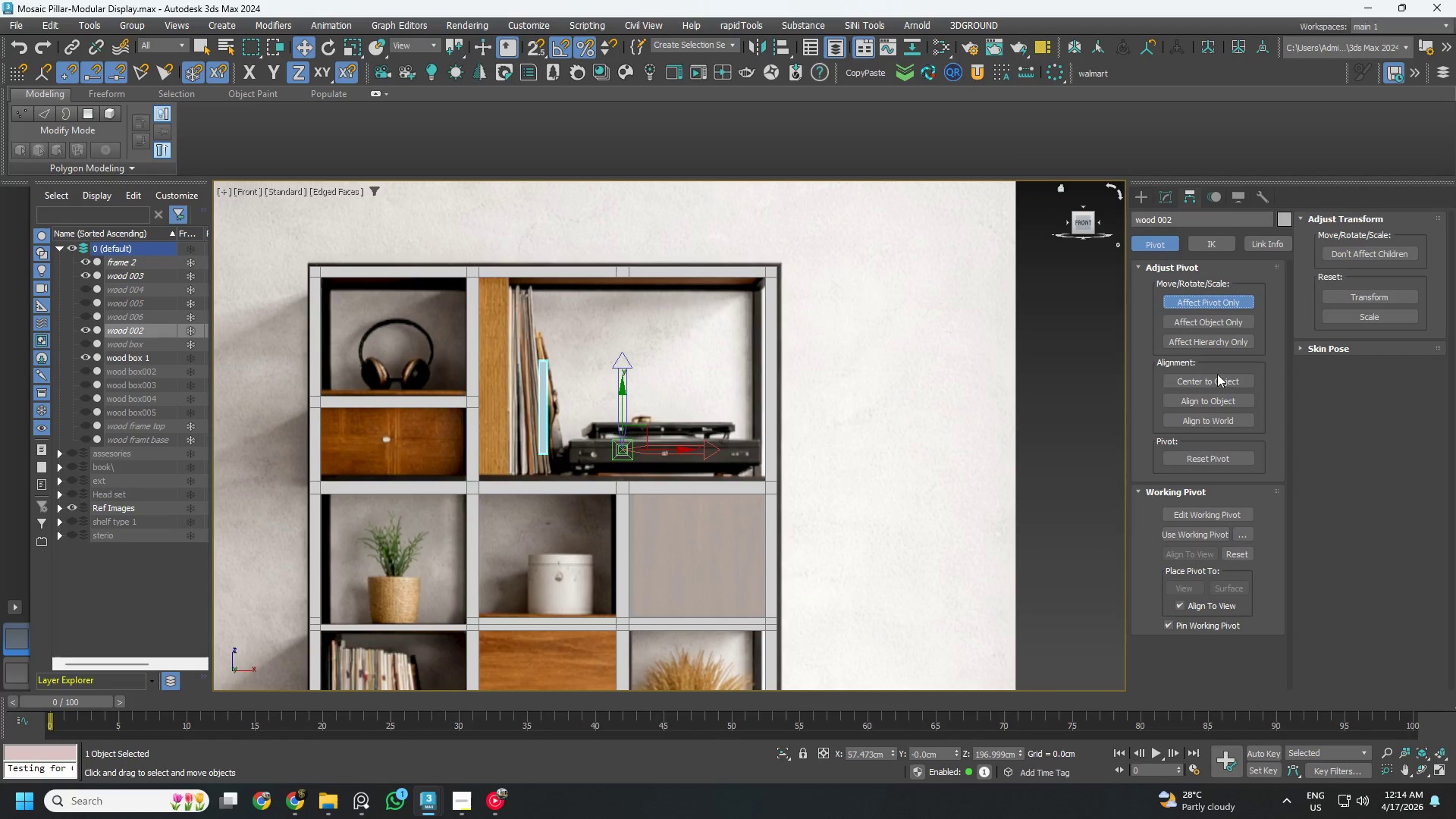 
left_click([1217, 376])
 